 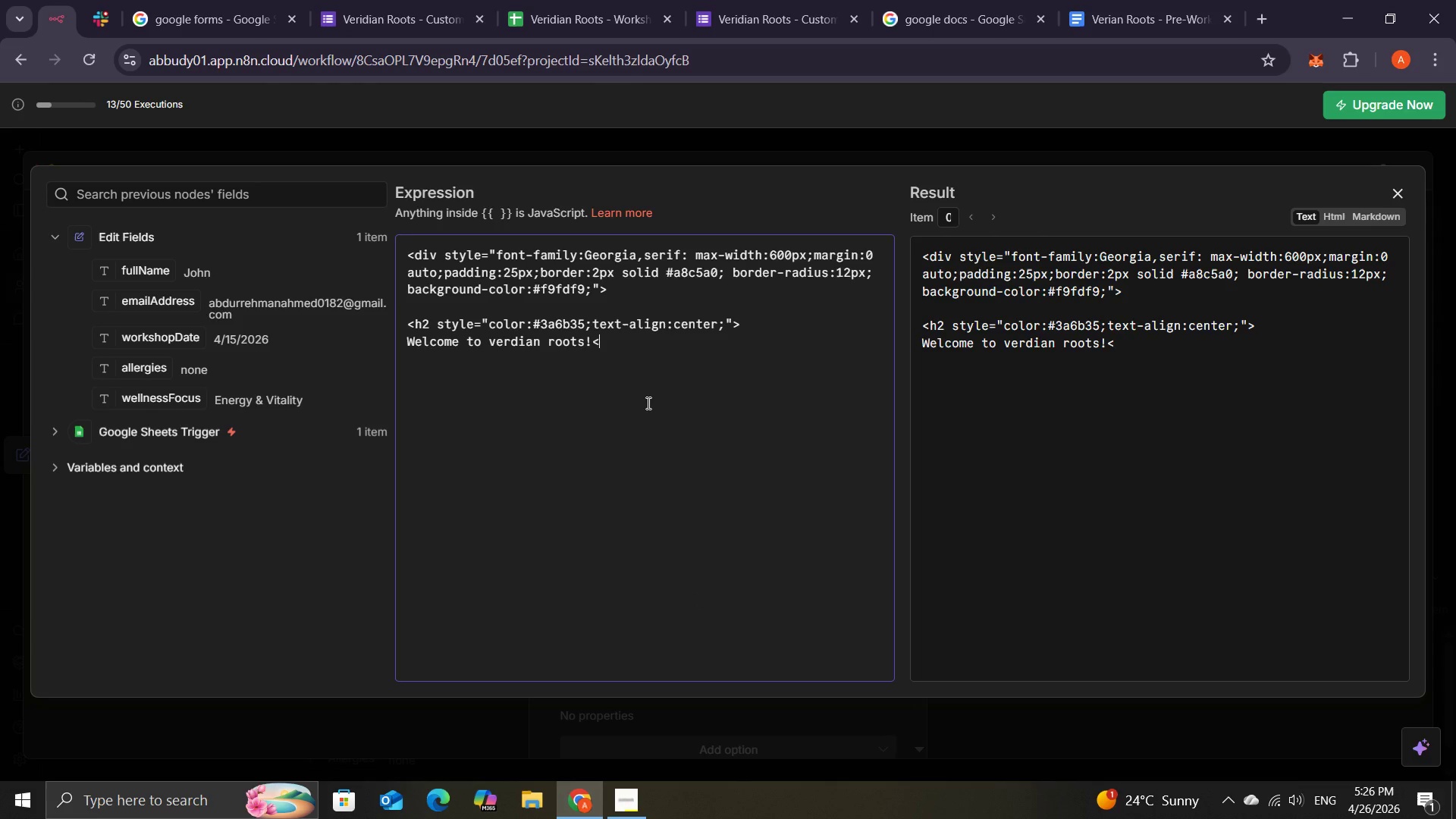 
hold_key(key=ShiftLeft, duration=0.39)
 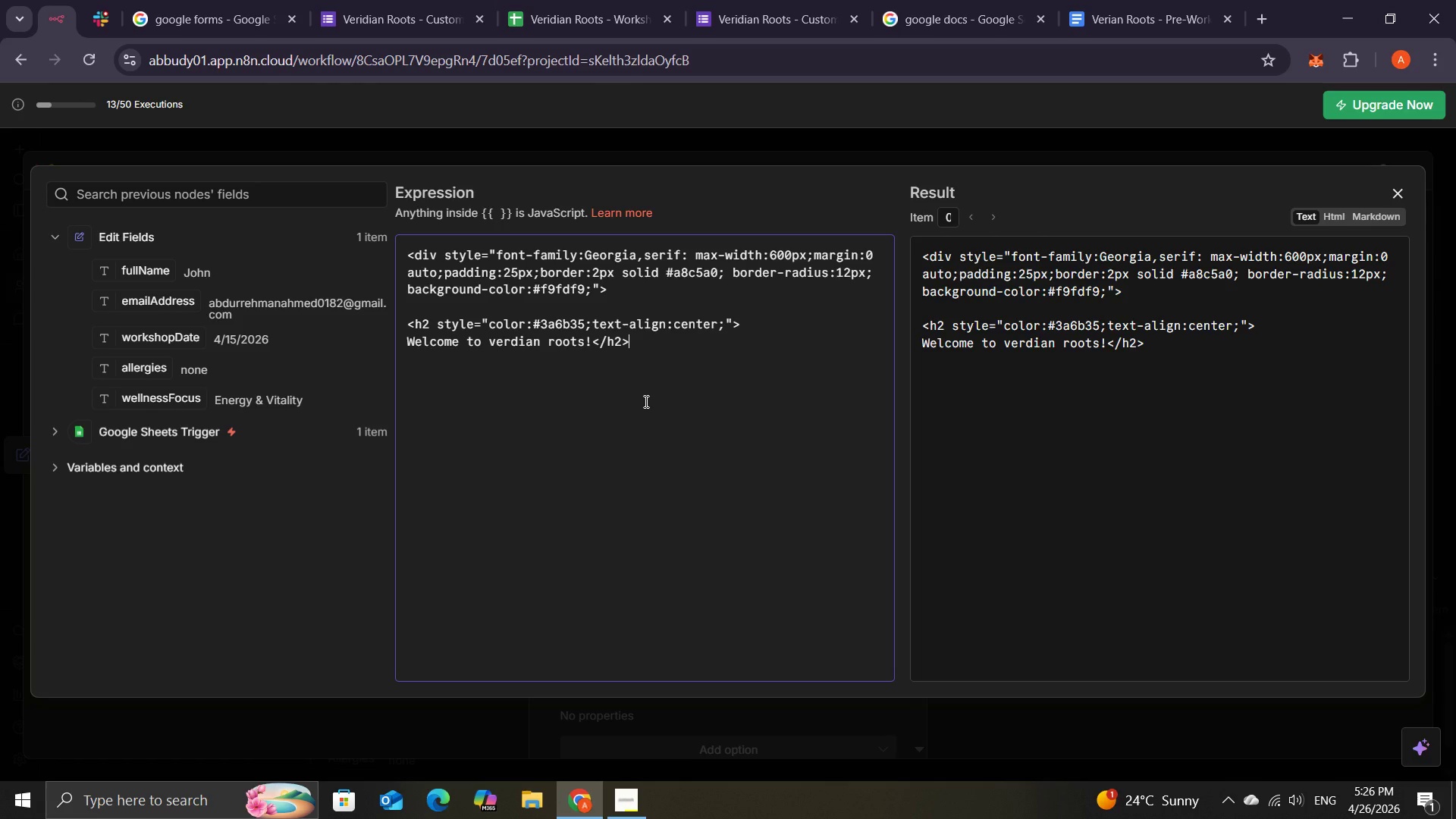 
wait(5.78)
 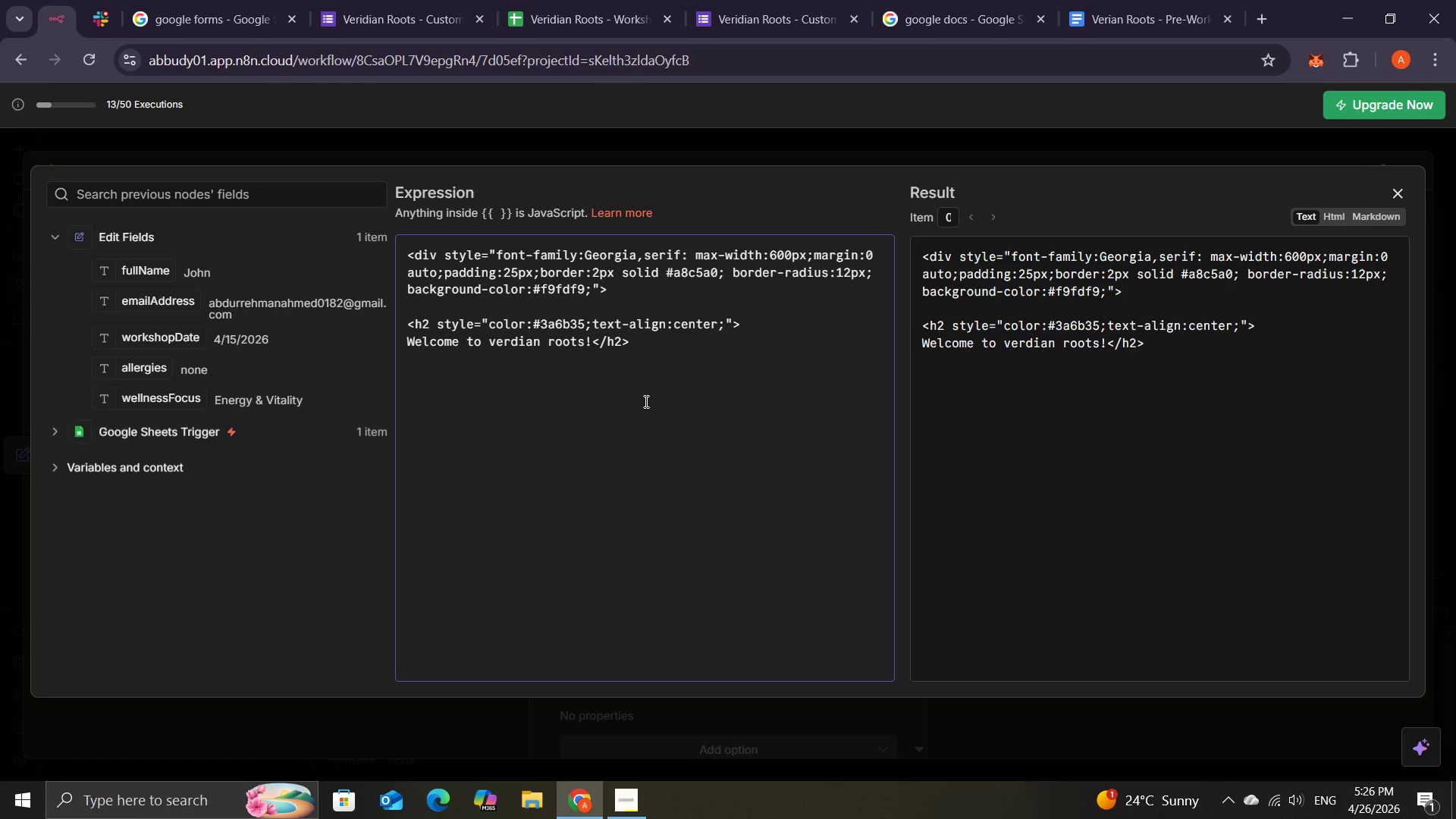 
key(Enter)
 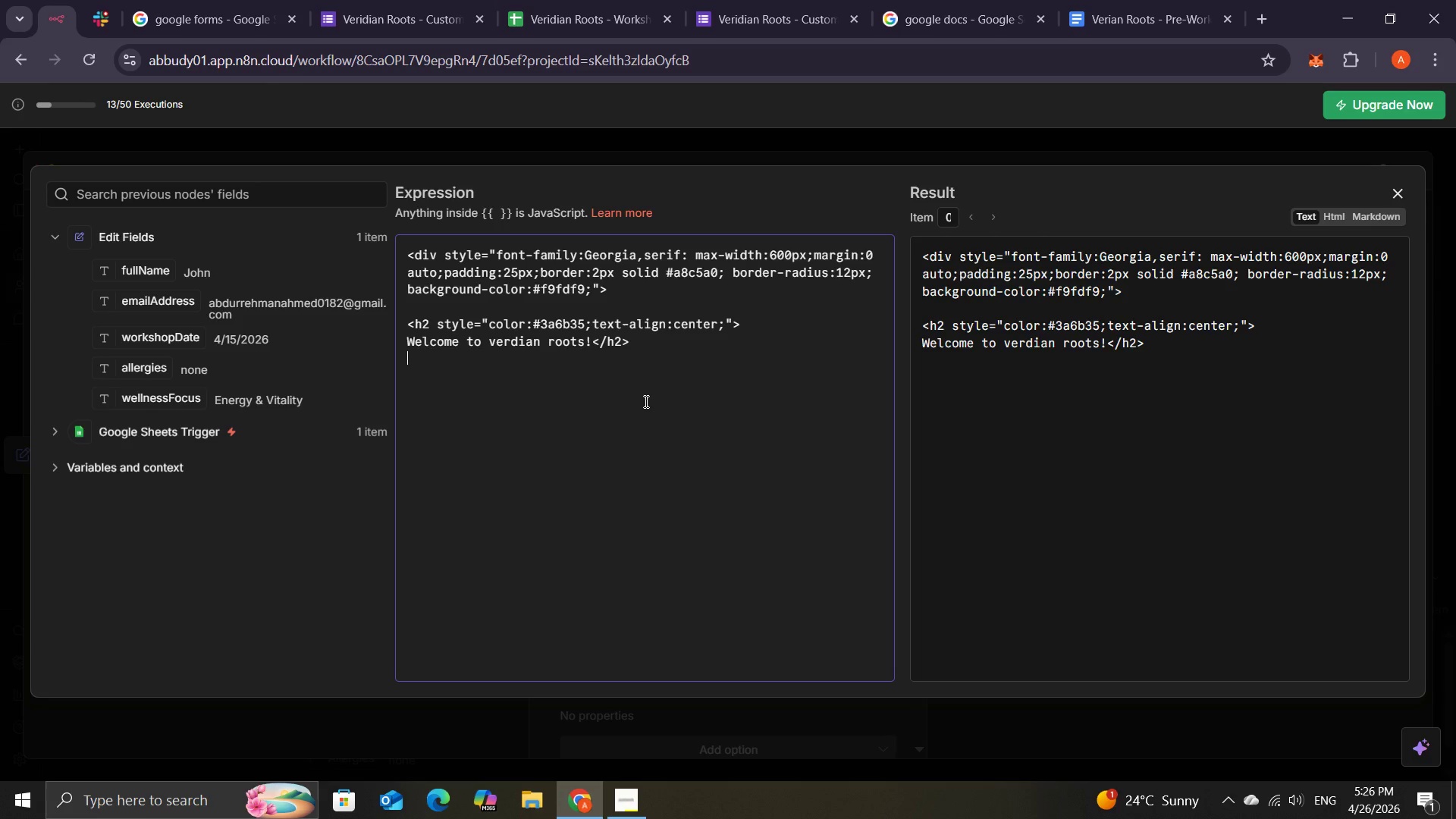 
key(Enter)
 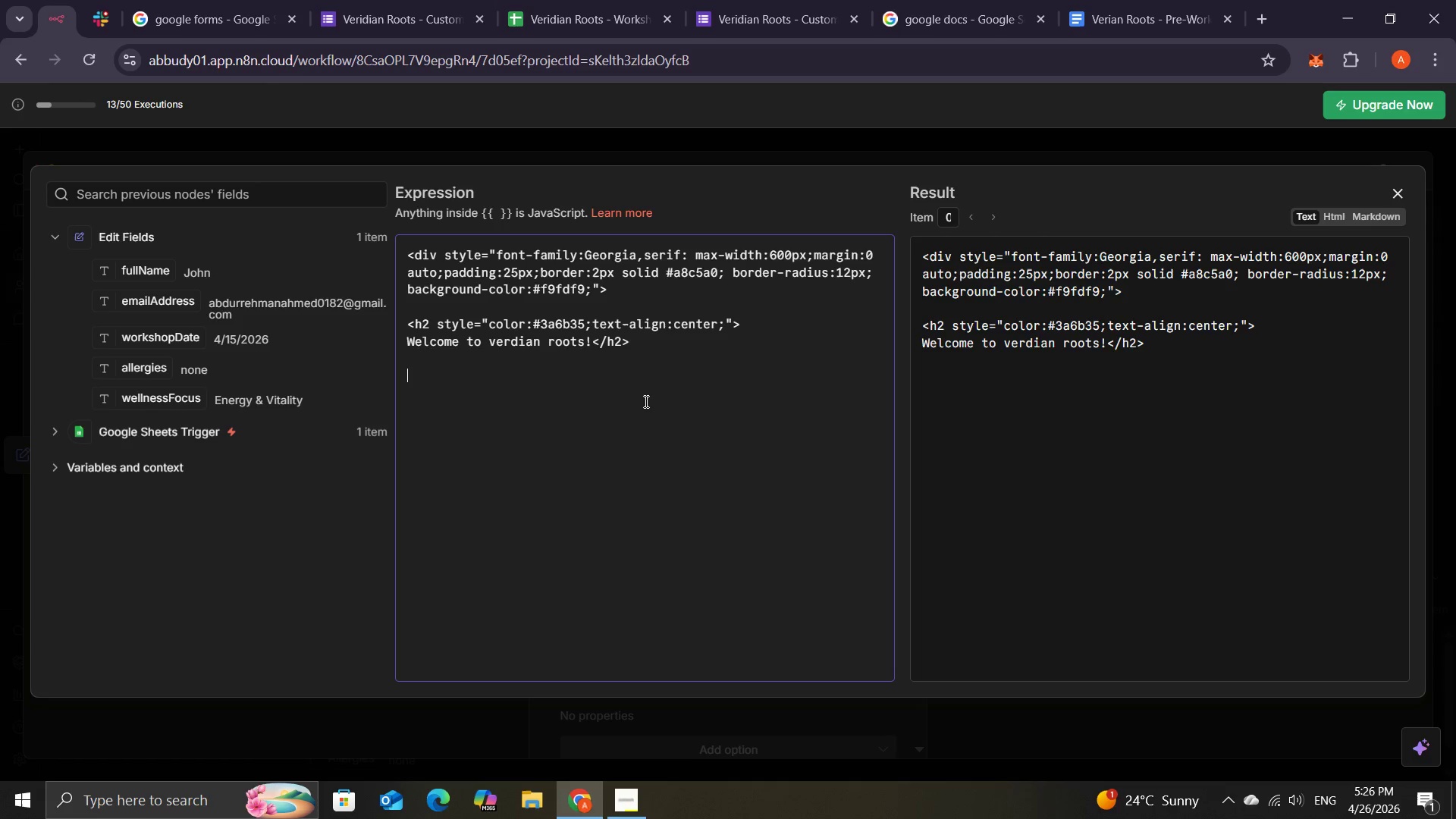 
key(Shift+Comma)
 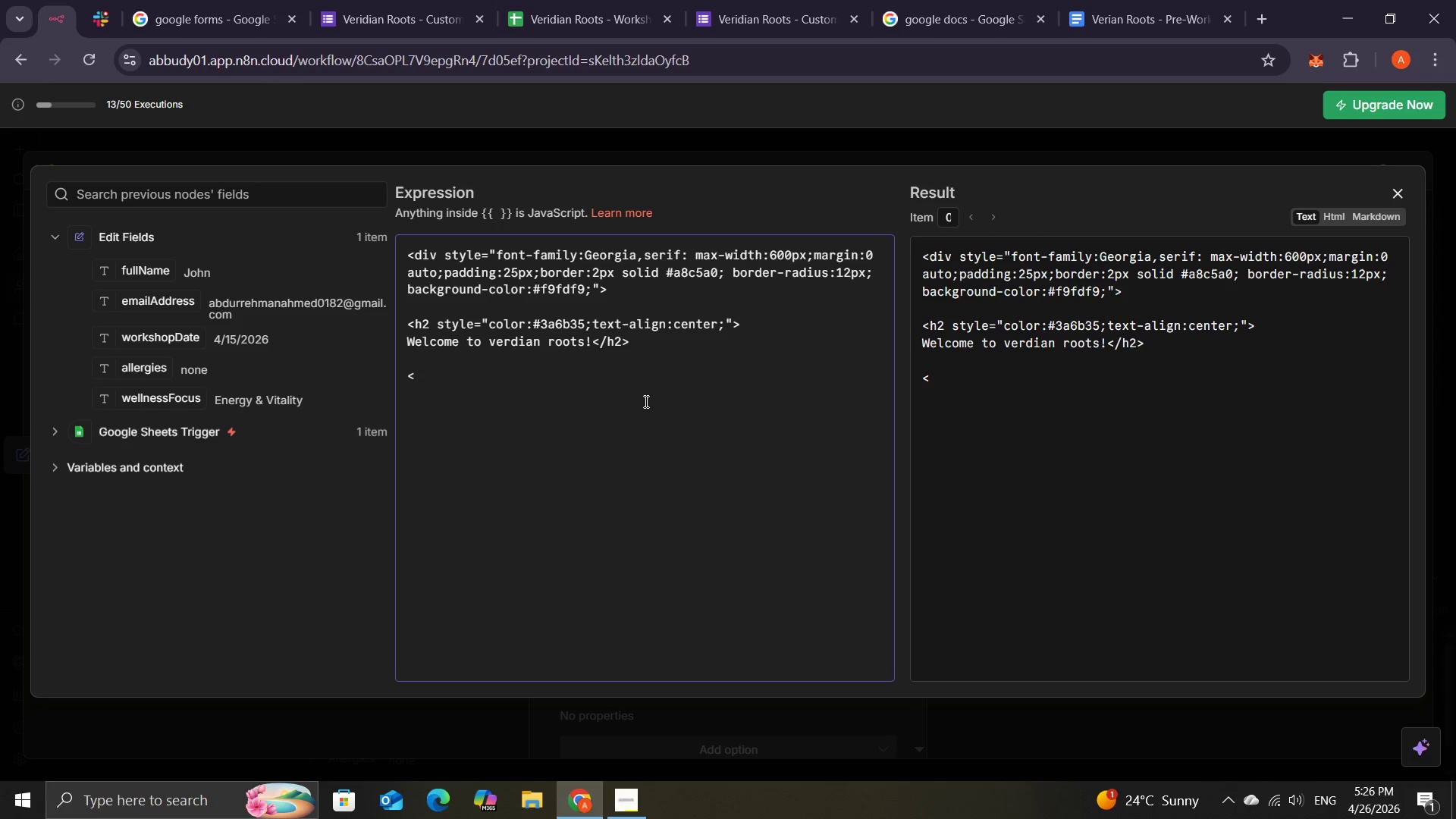 
key(P)
 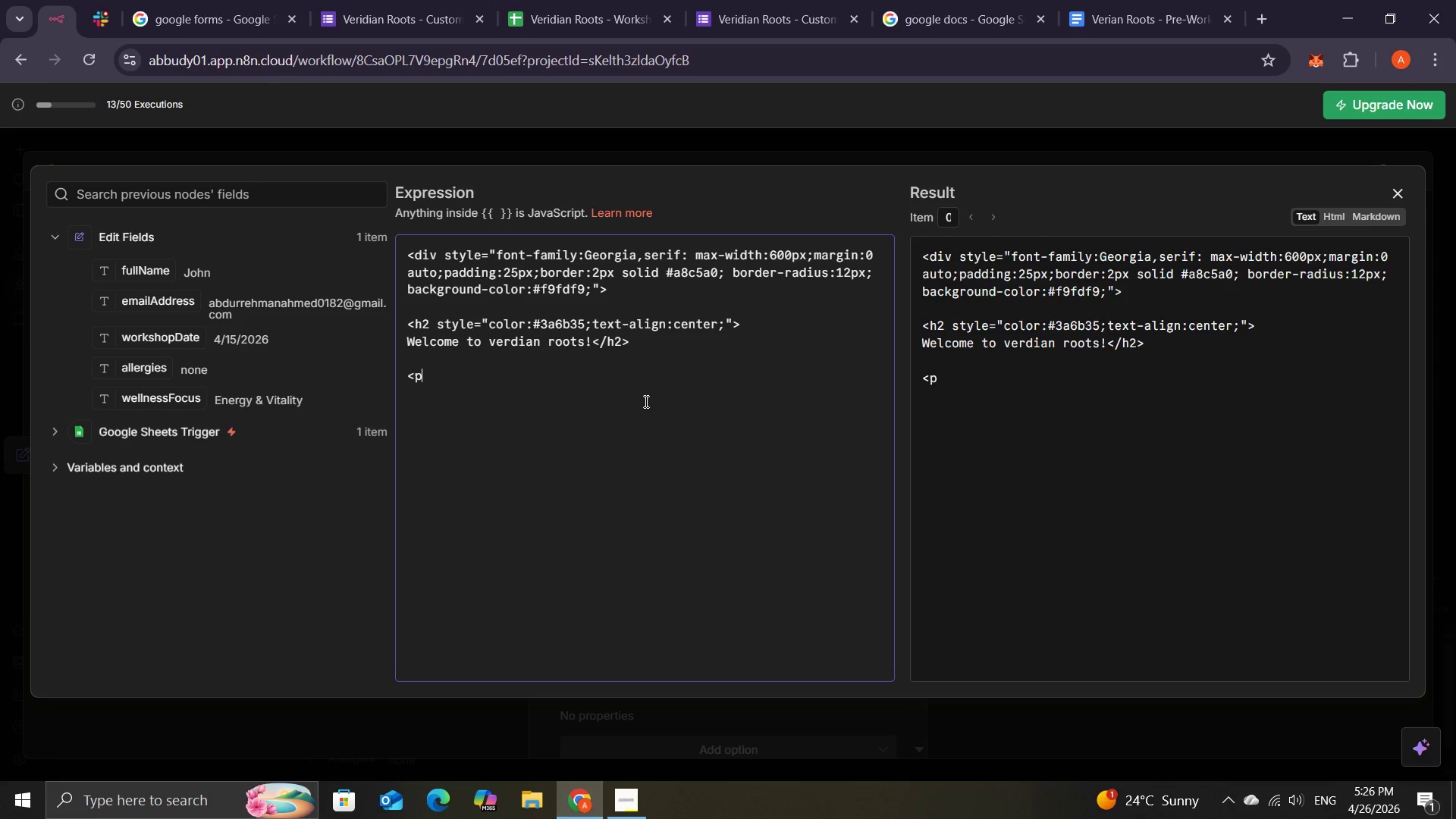 
key(Shift+ShiftLeft)
 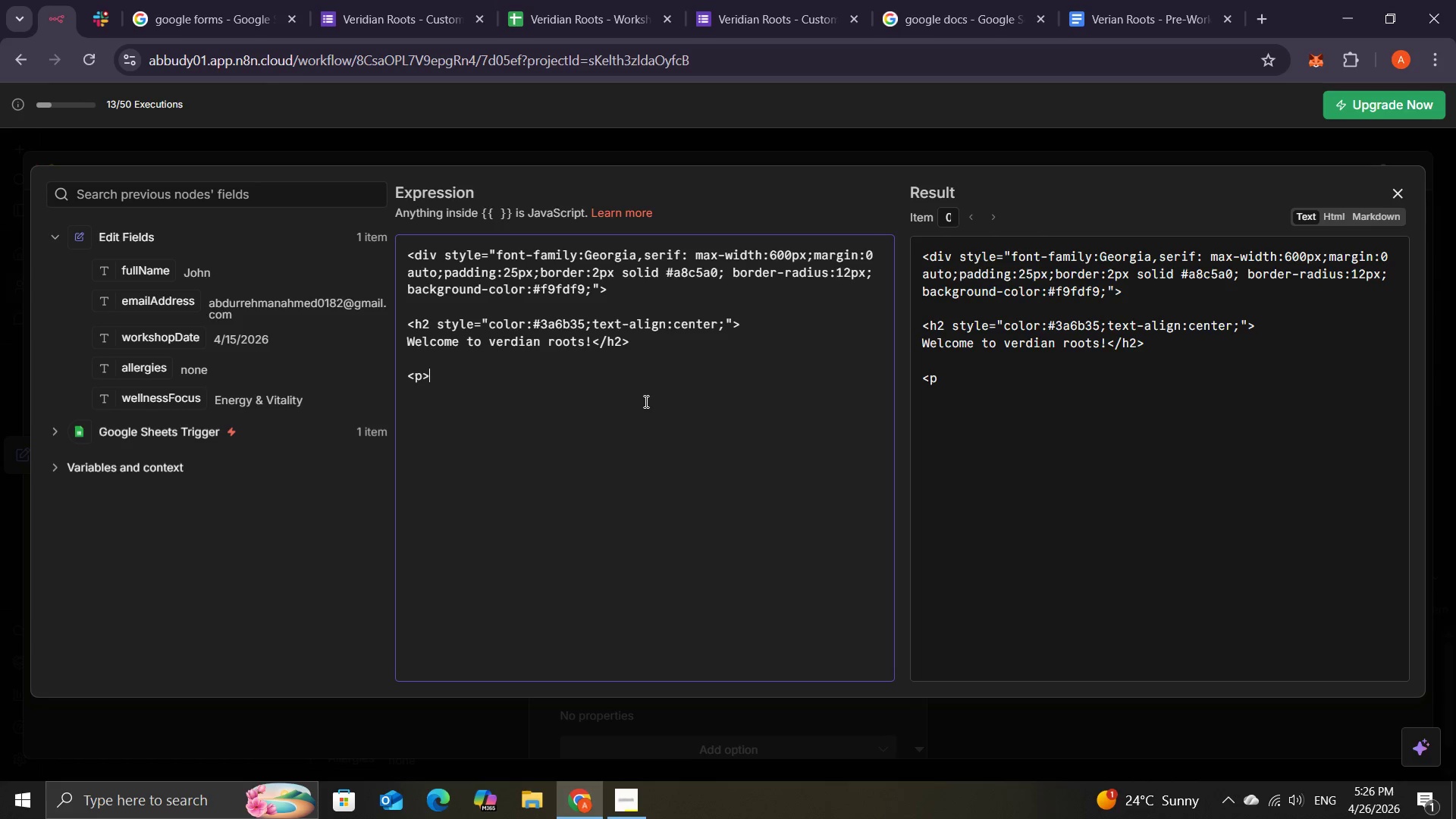 
key(Shift+Period)
 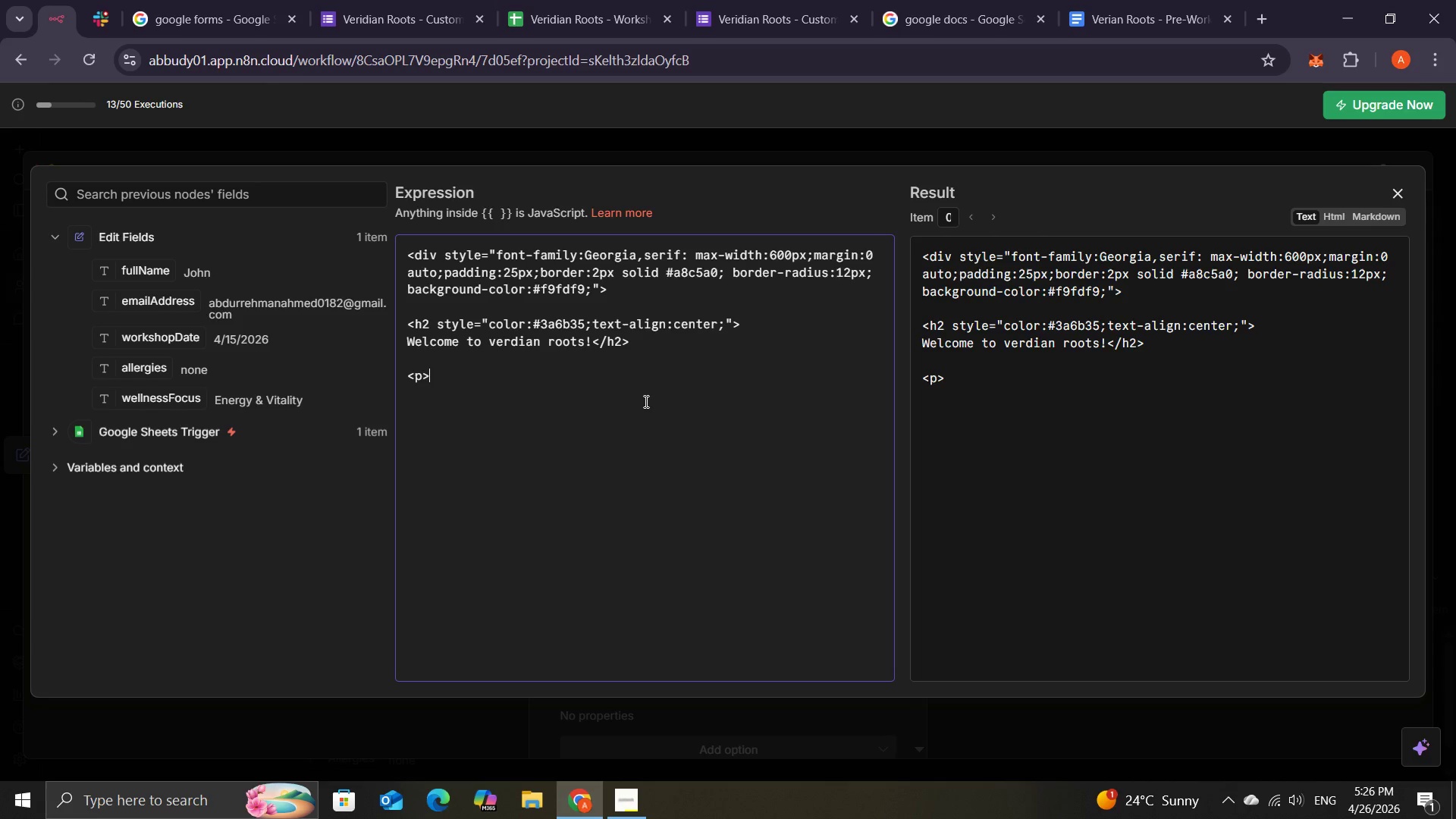 
wait(28.23)
 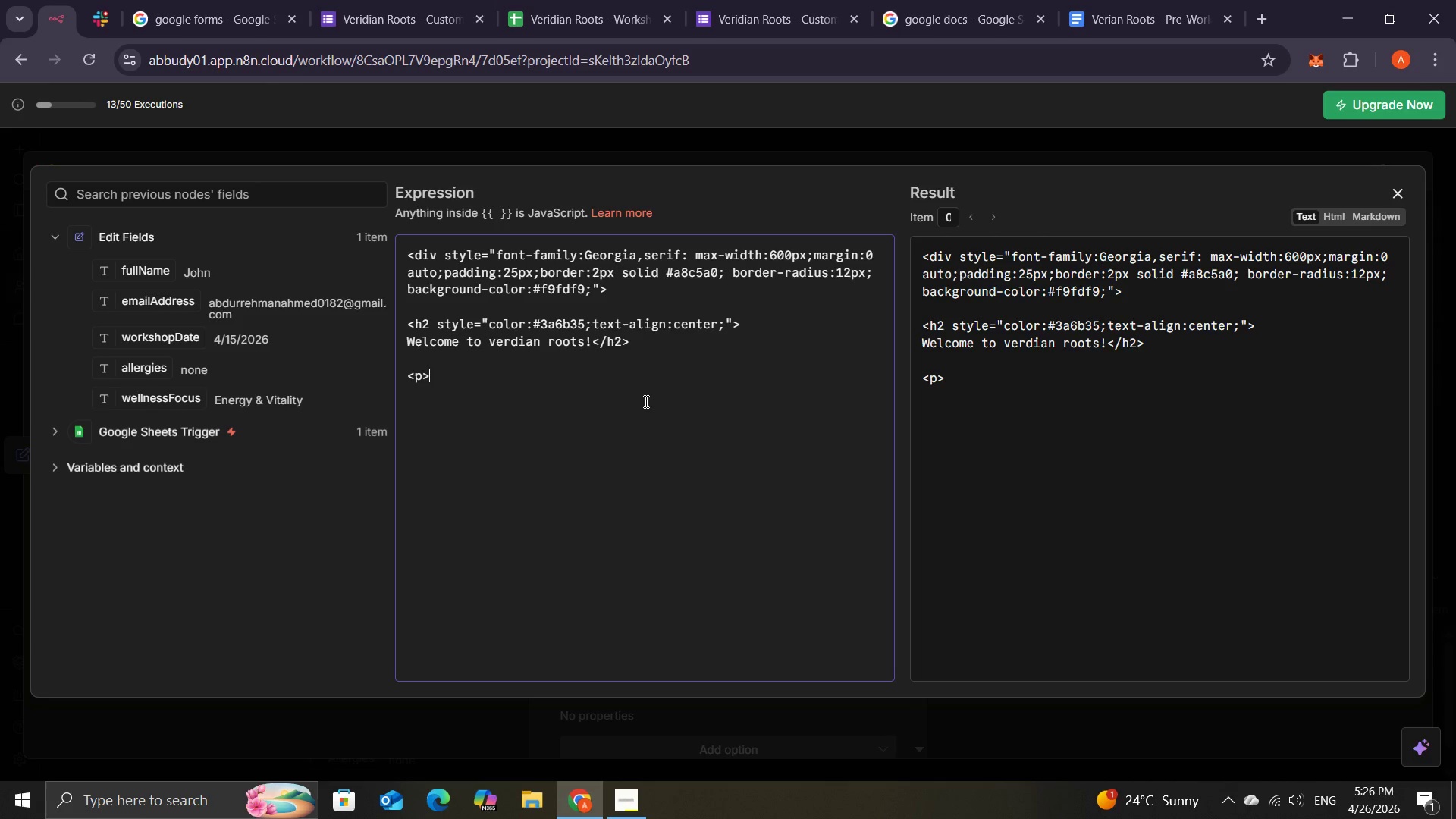 
type( Dear <strong>)
 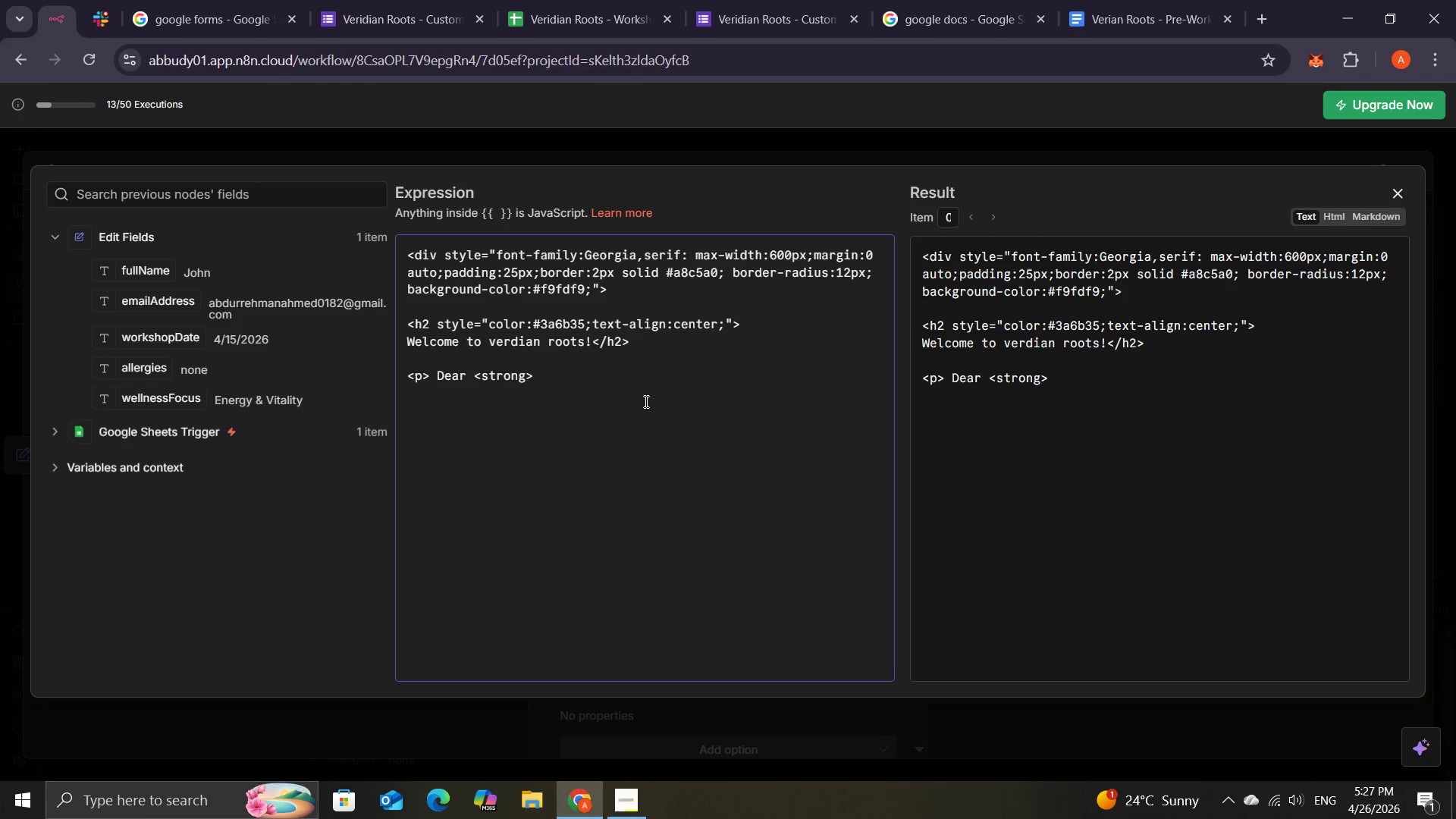 
key(Shift+BracketLeft)
 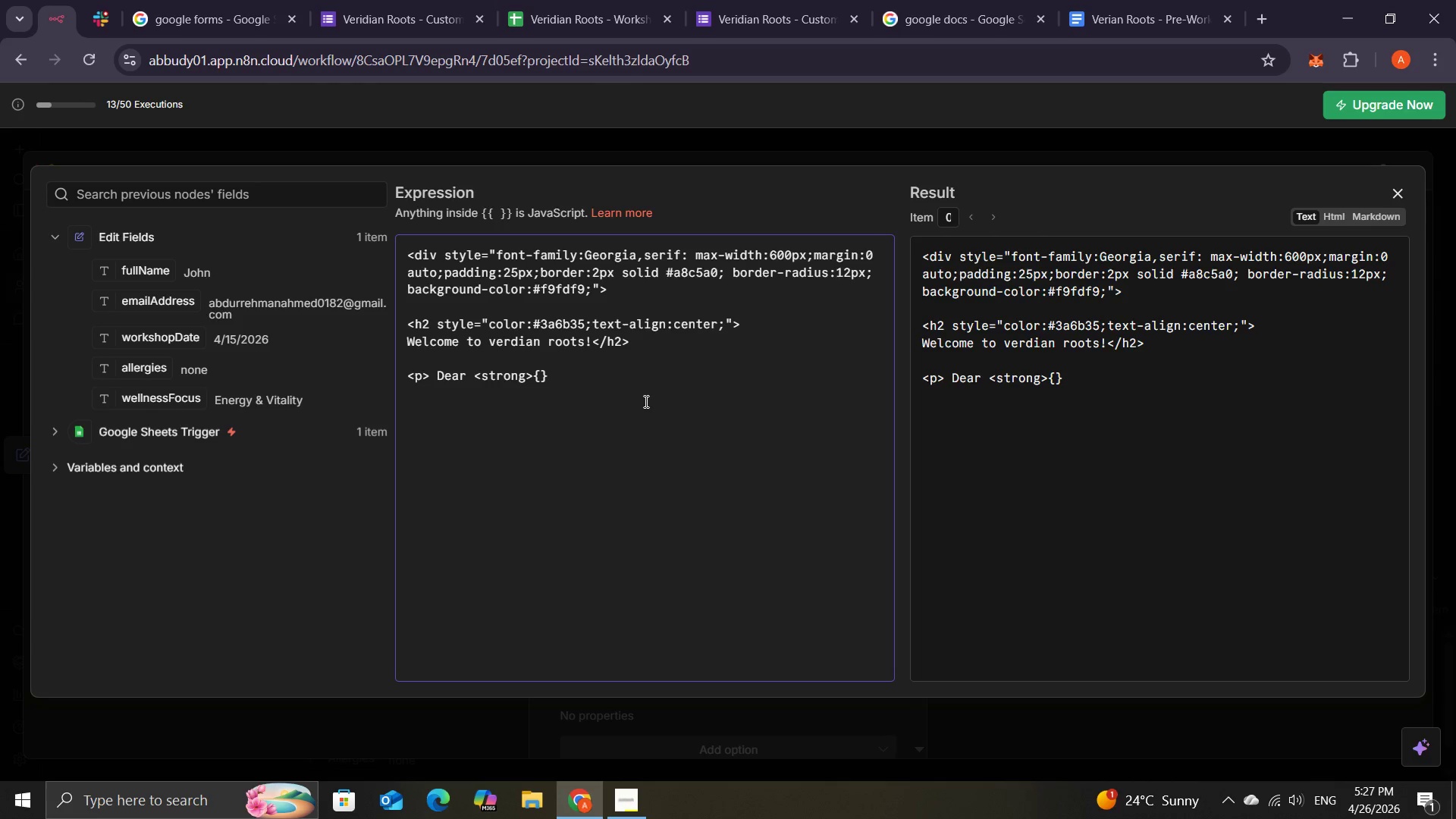 
key(Shift+BracketLeft)
 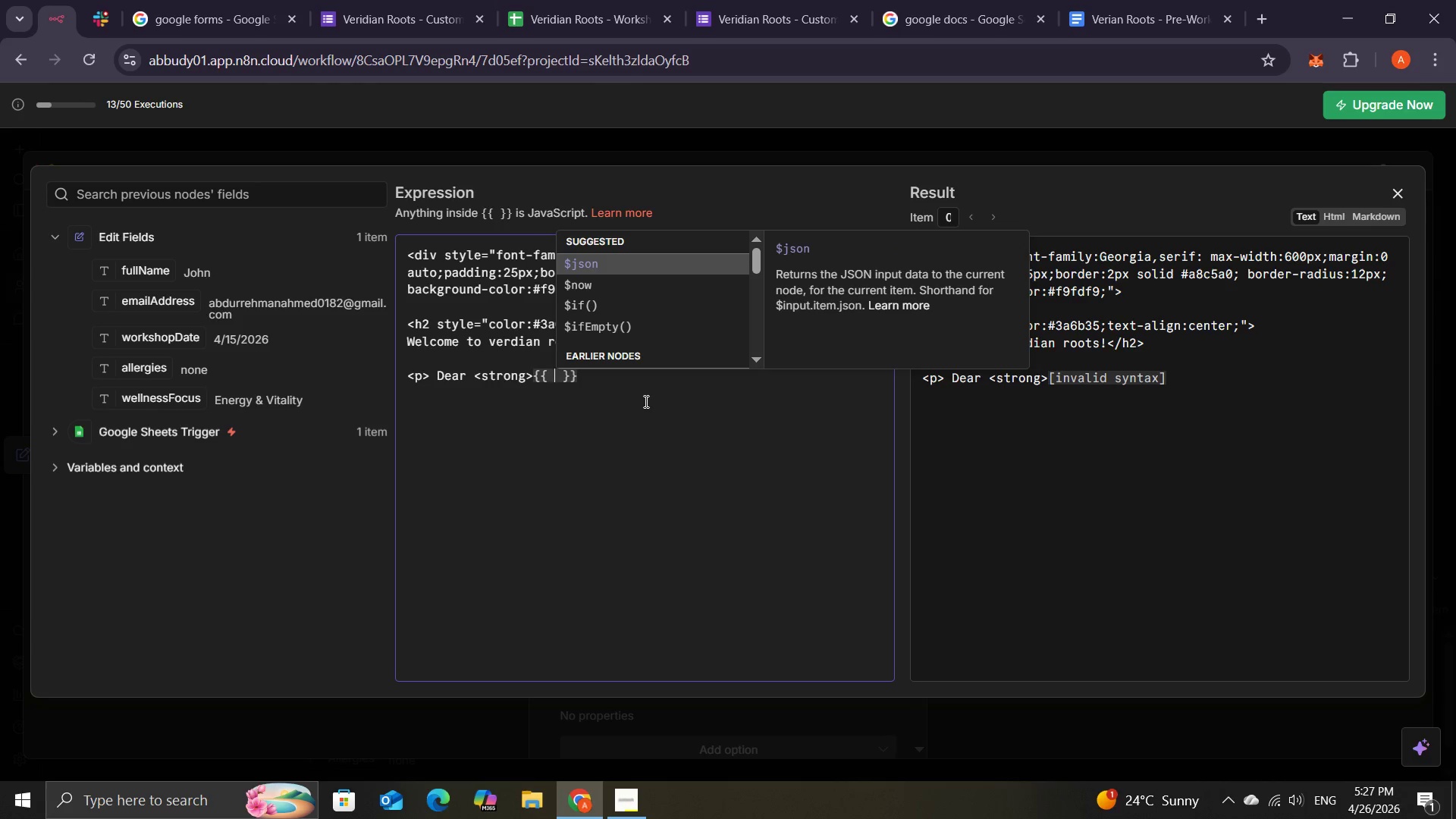 
key(Tab)
 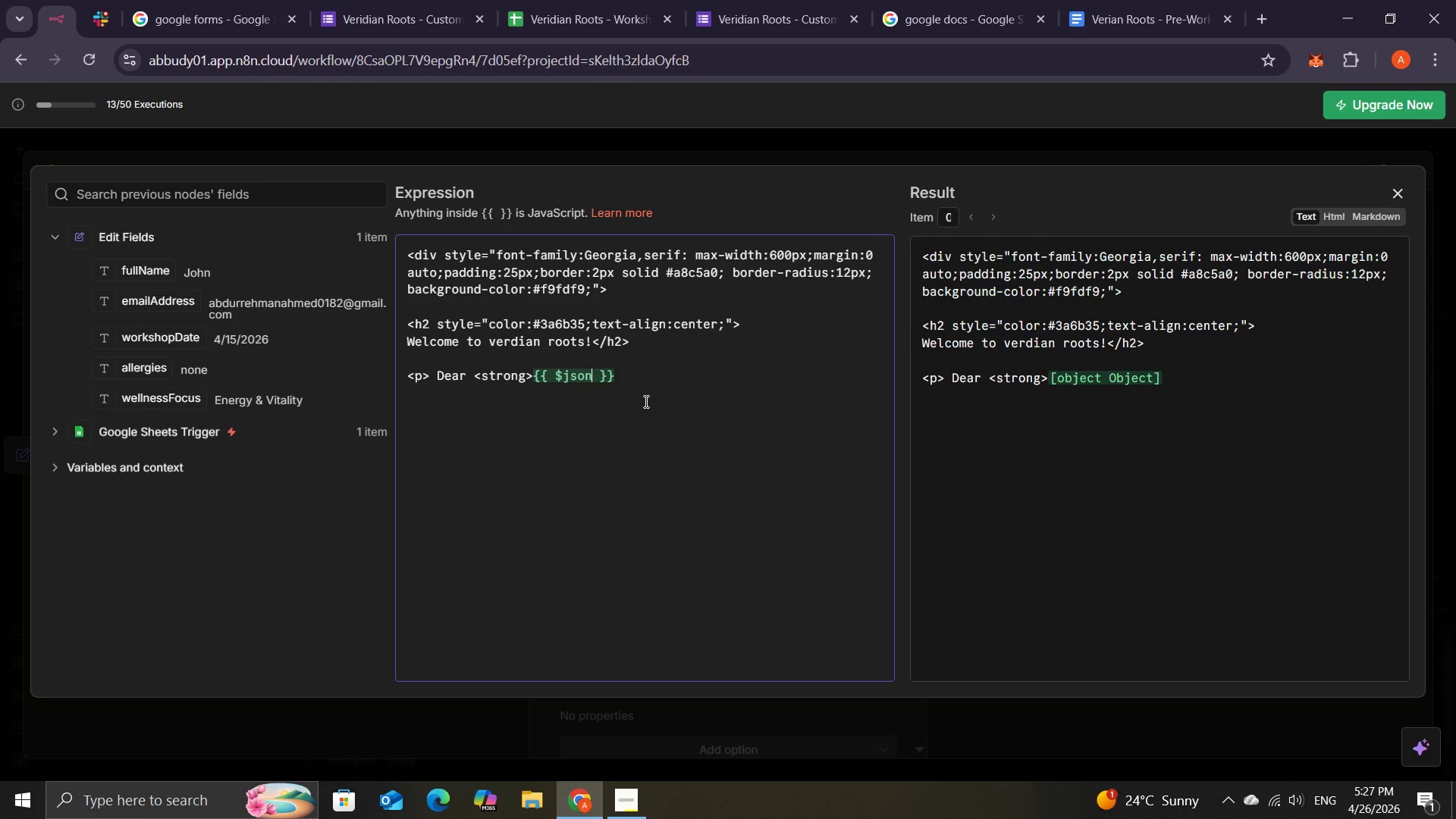 
wait(8.73)
 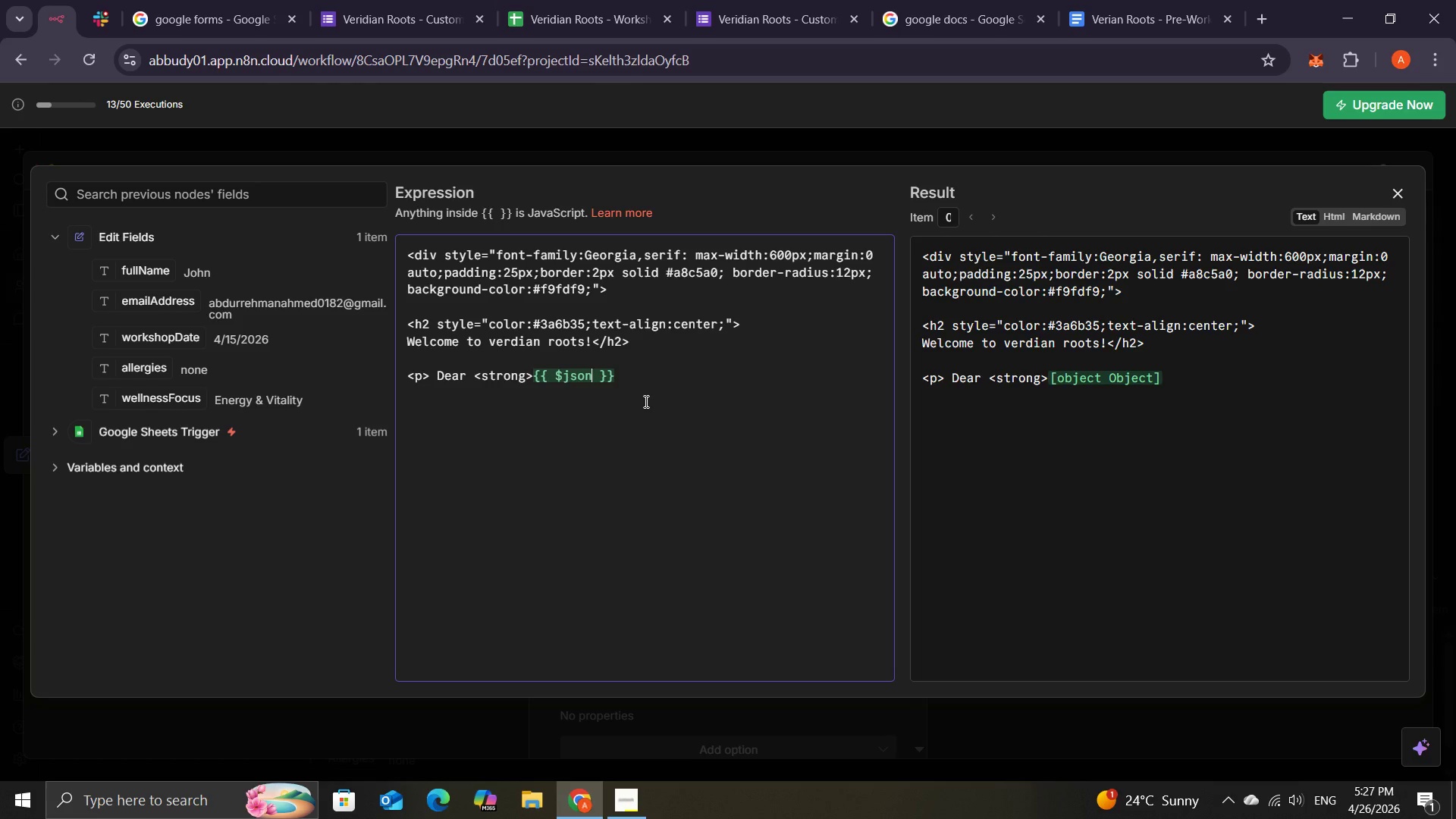 
key(Backspace)
 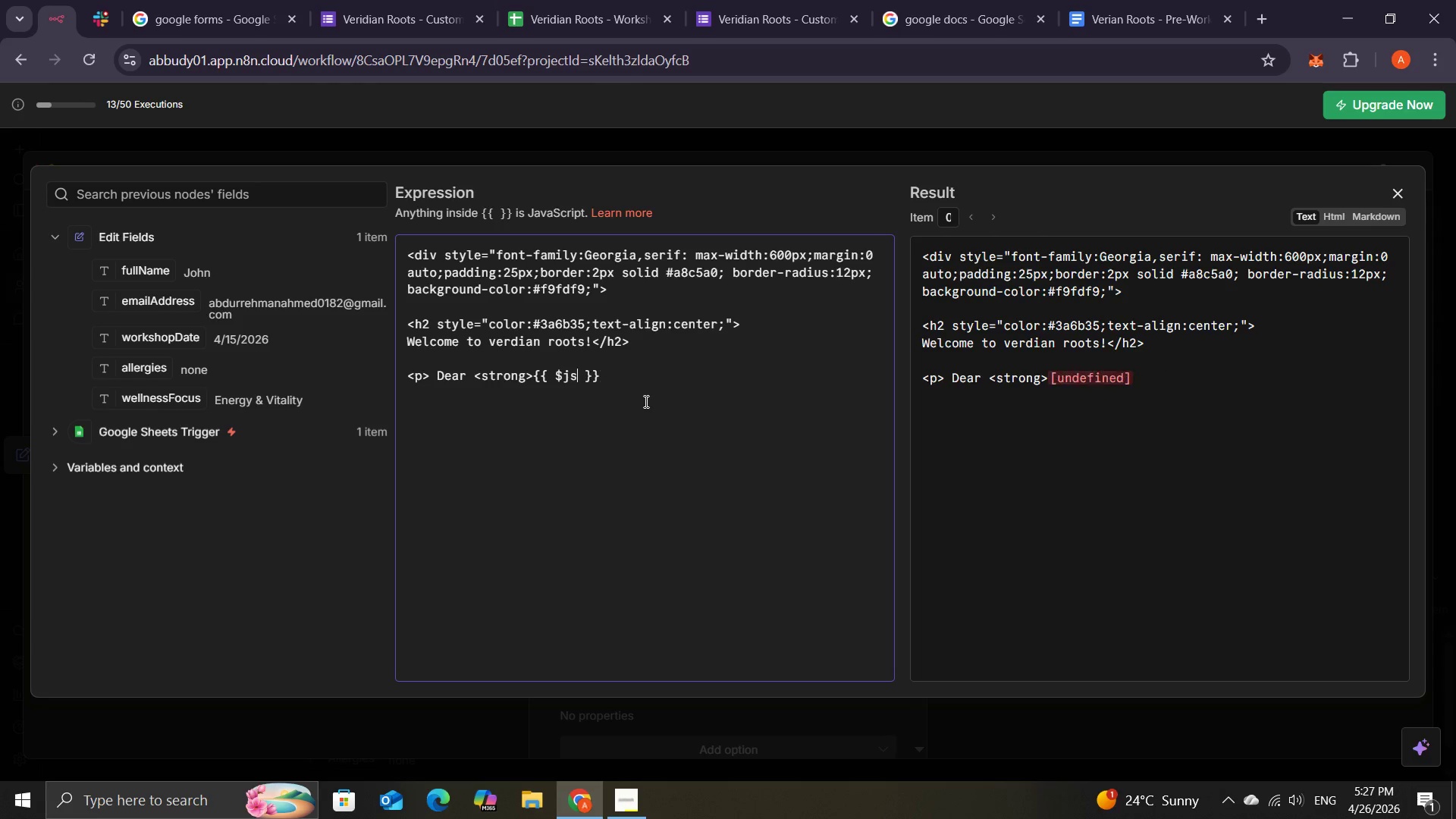 
key(Backspace)
 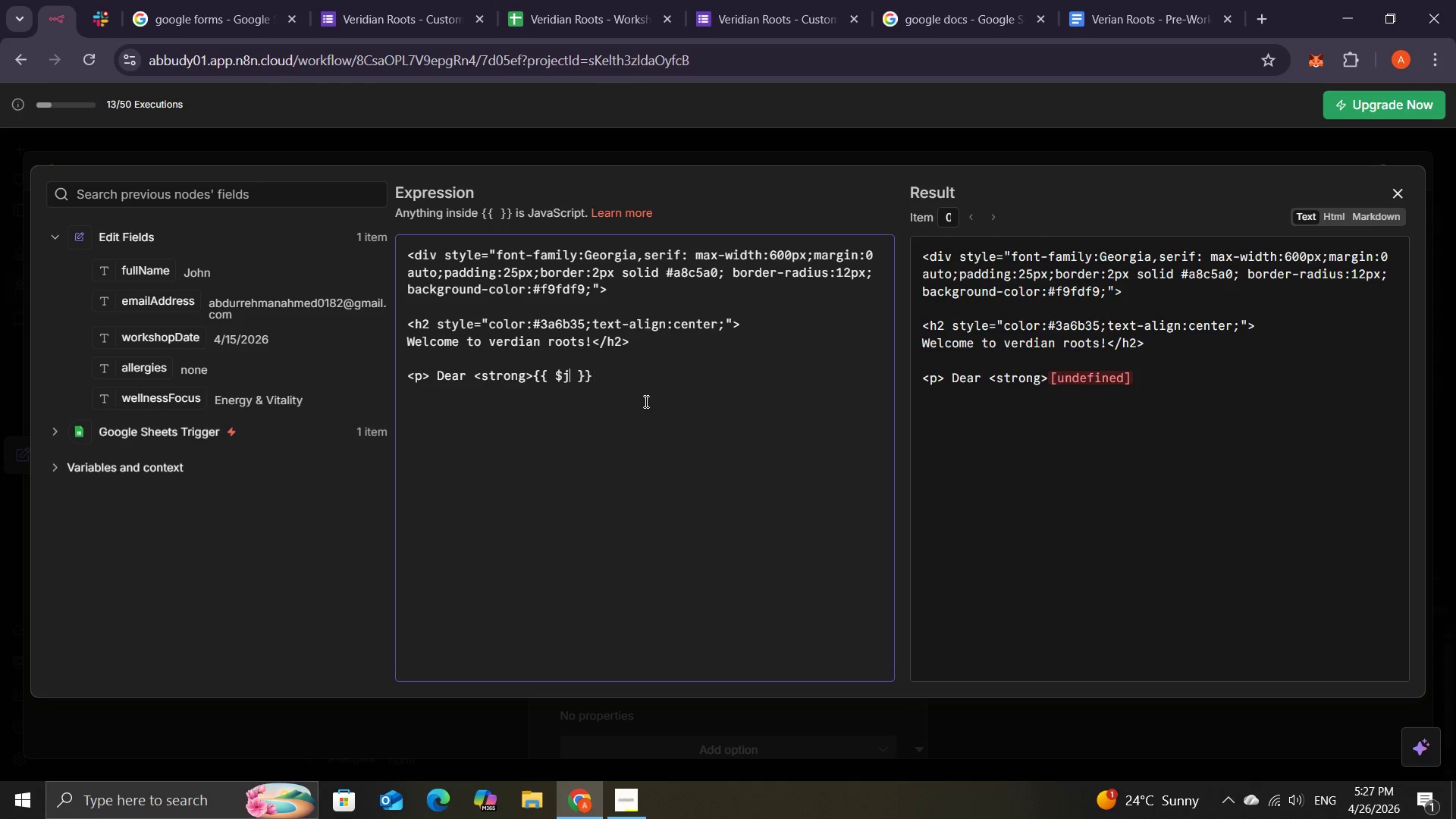 
key(Backspace)
 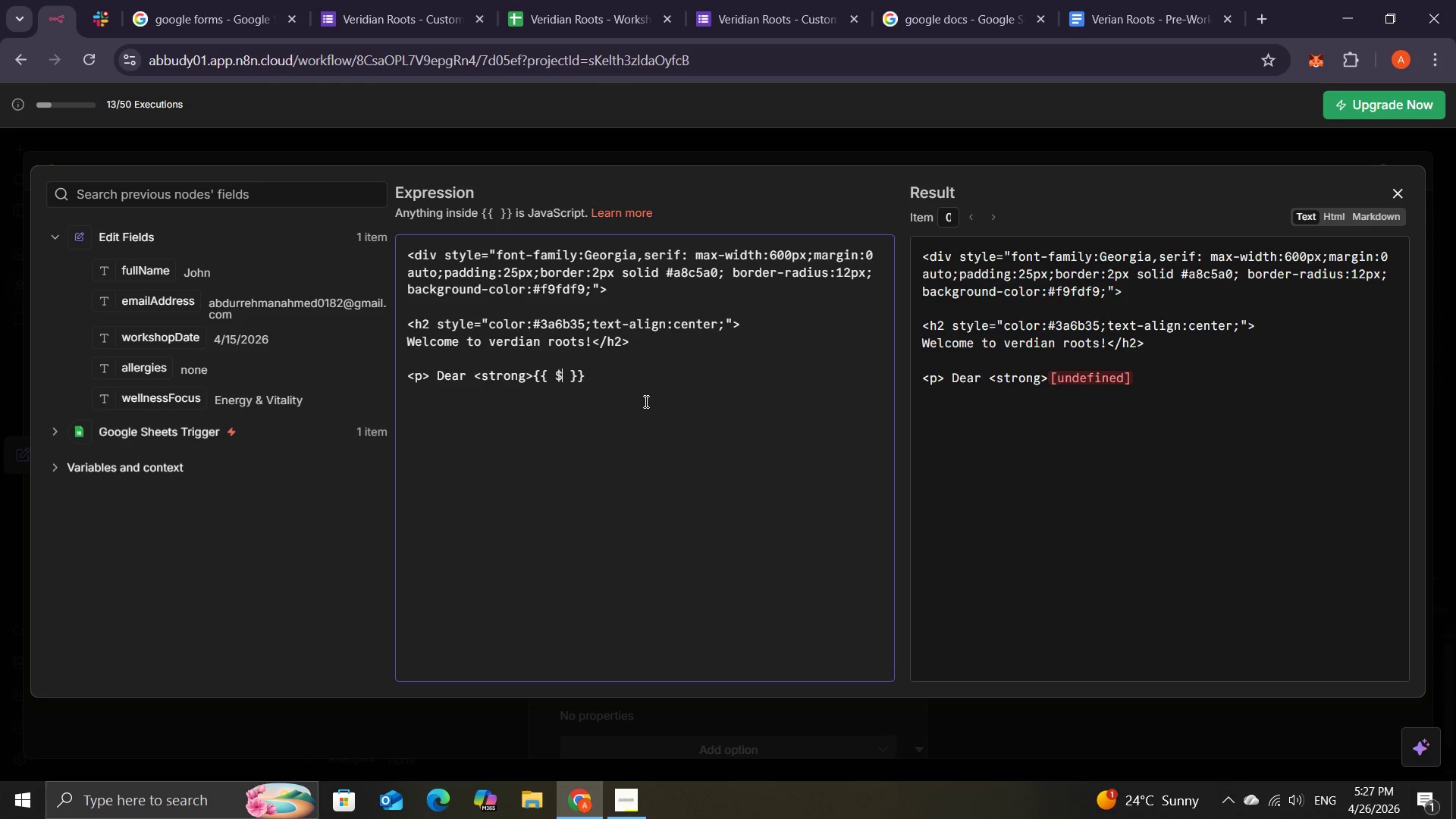 
key(Backspace)
 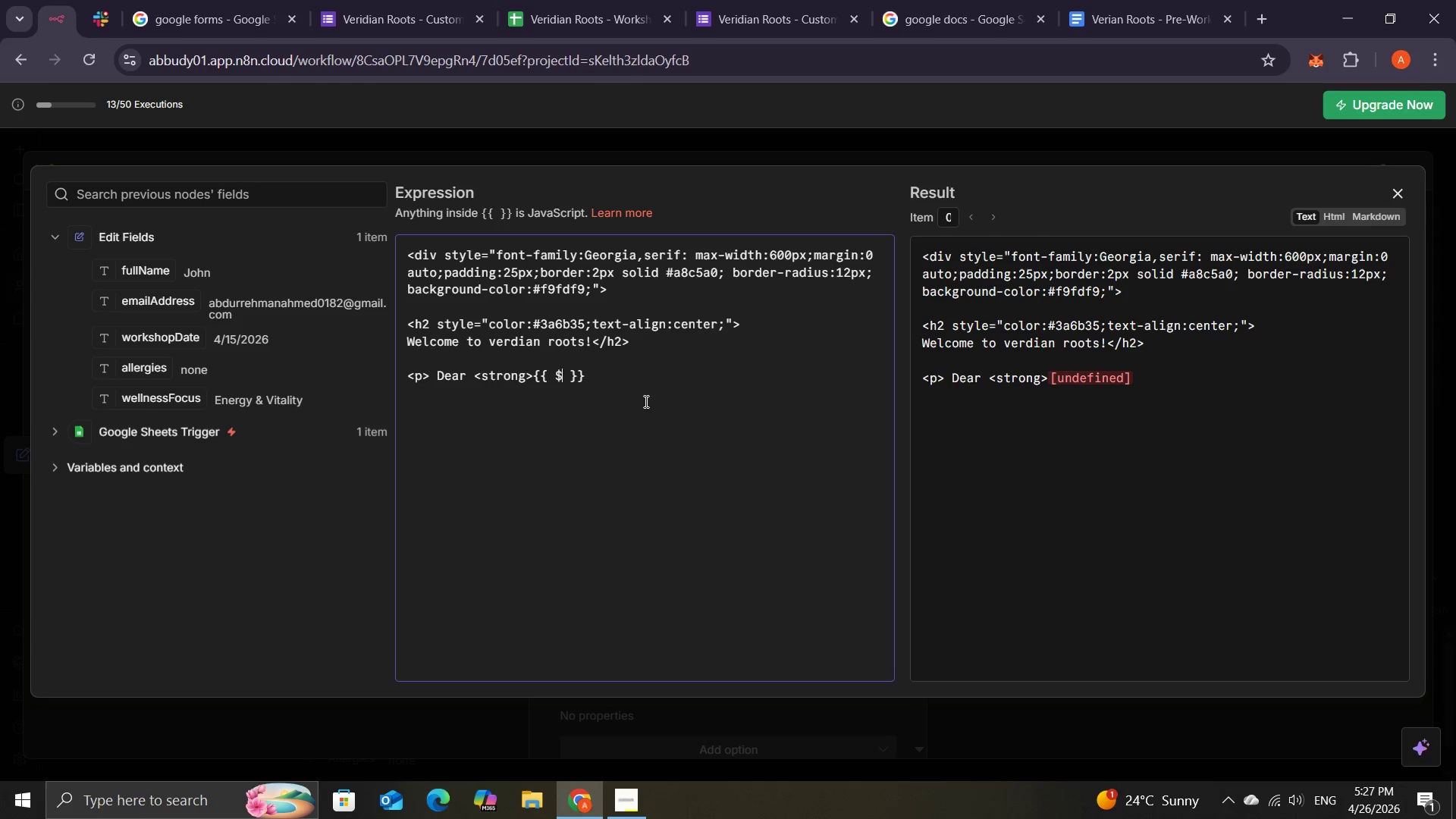 
key(Backspace)
 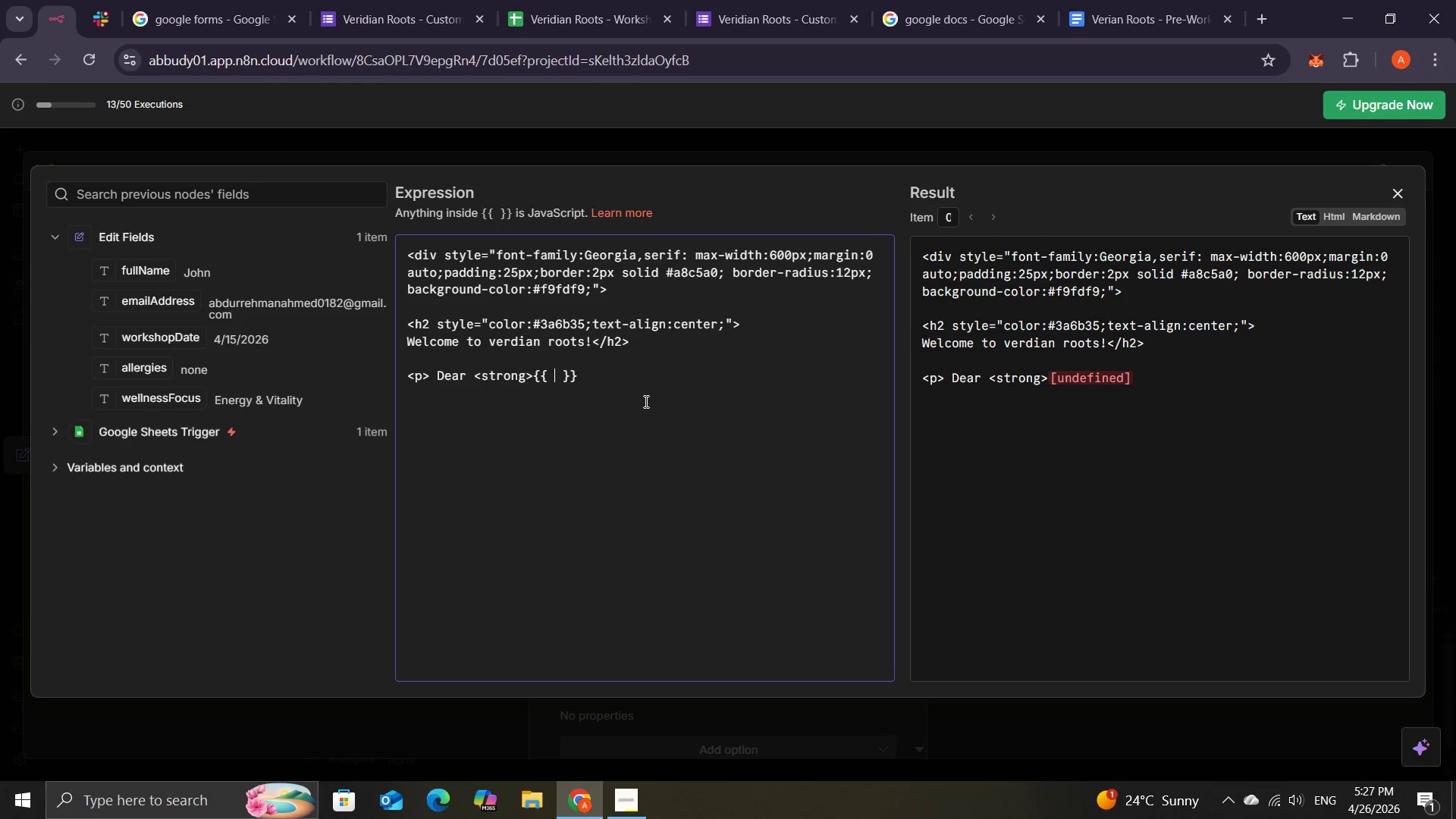 
key(Backspace)
 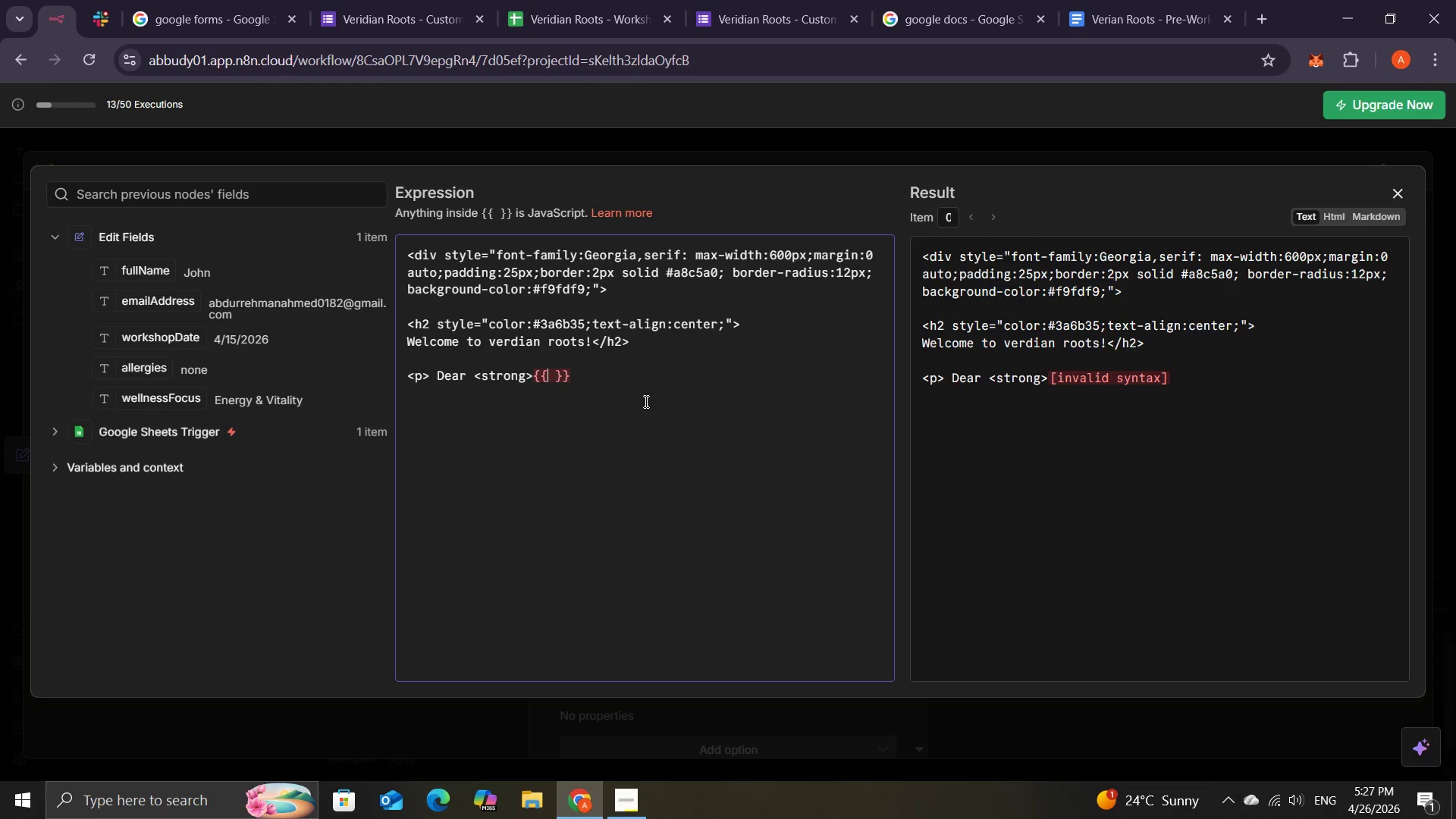 
key(Backspace)
 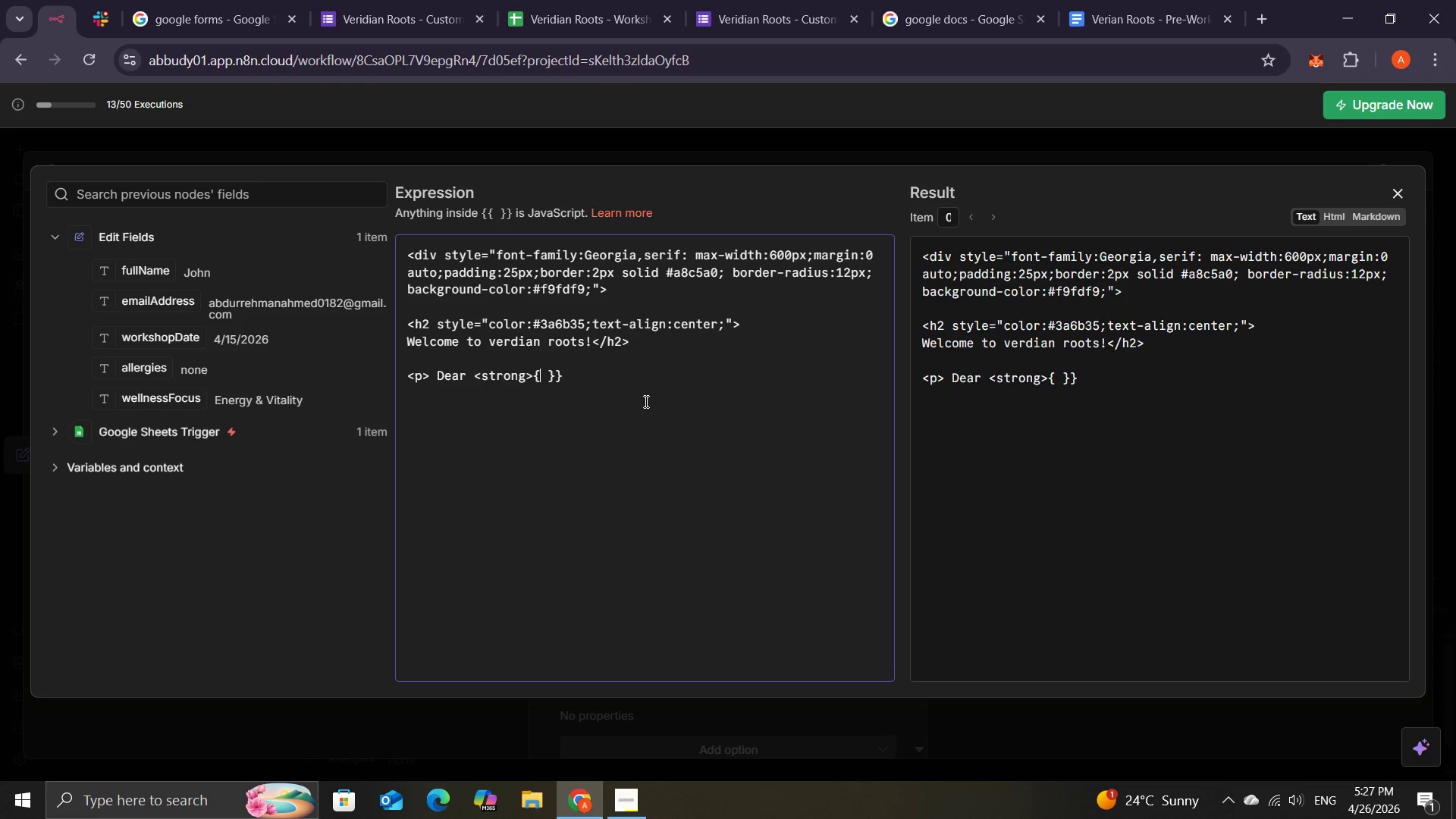 
key(Backspace)
 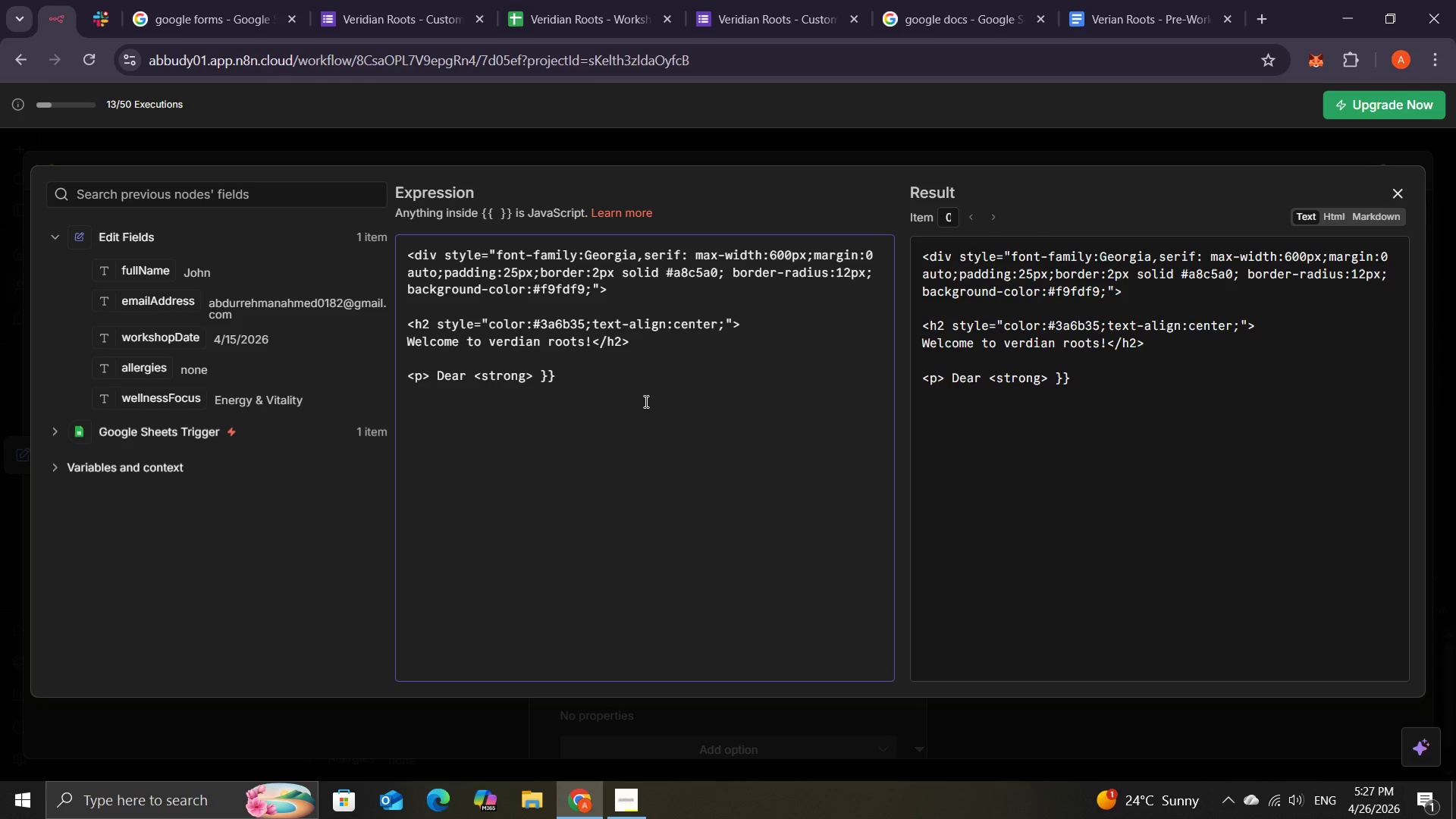 
key(Delete)
 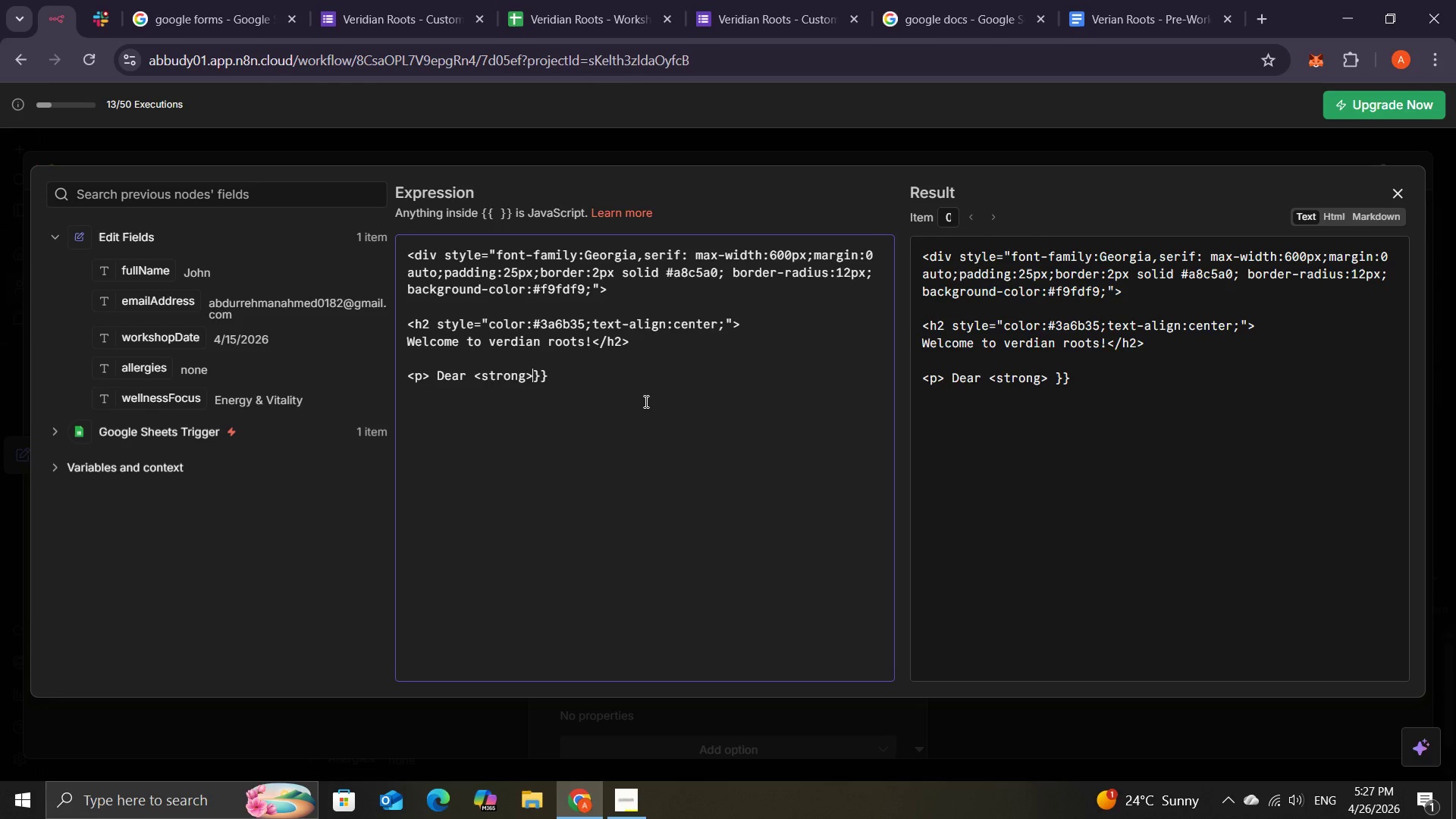 
key(Delete)
 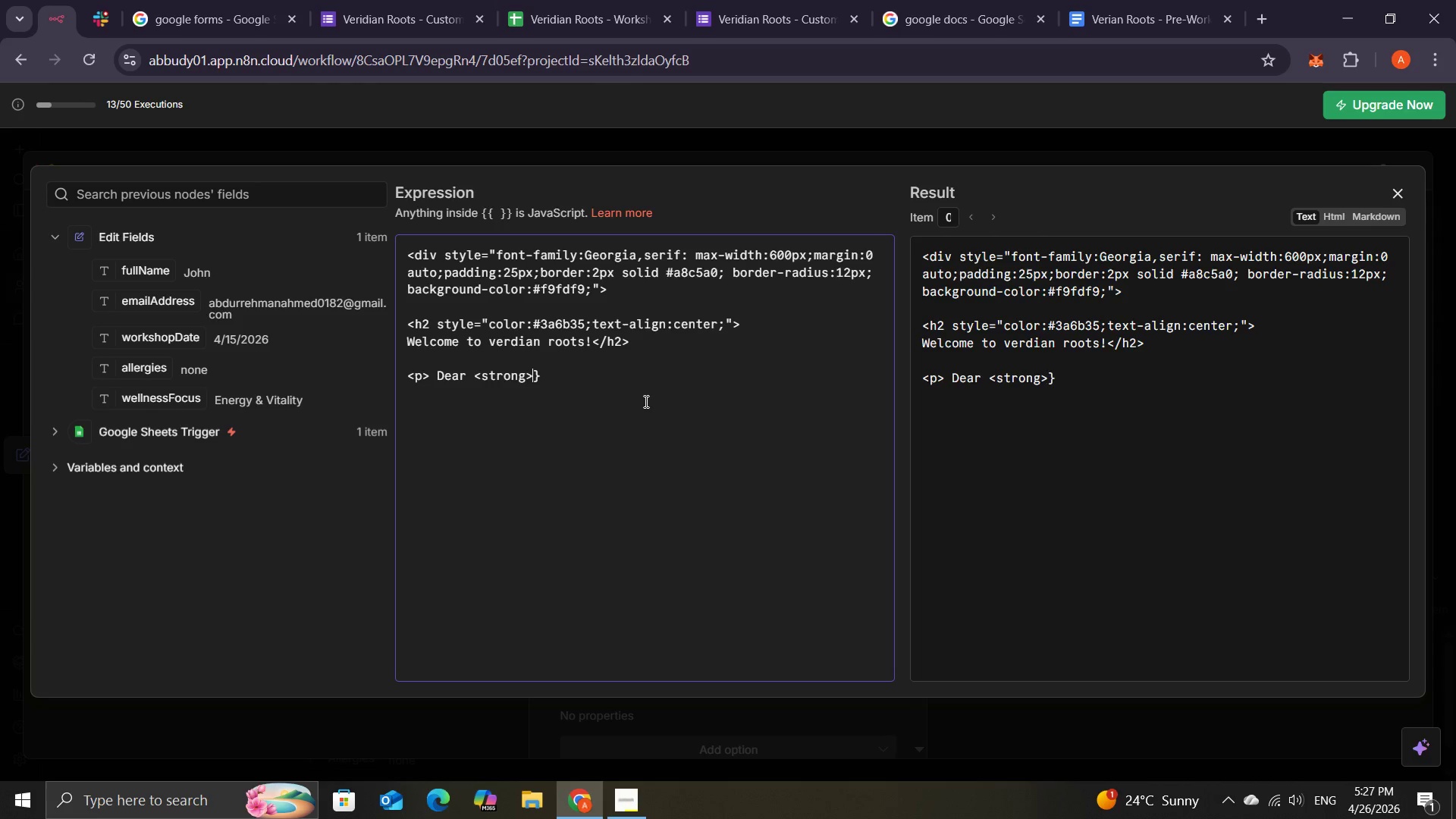 
key(Delete)
 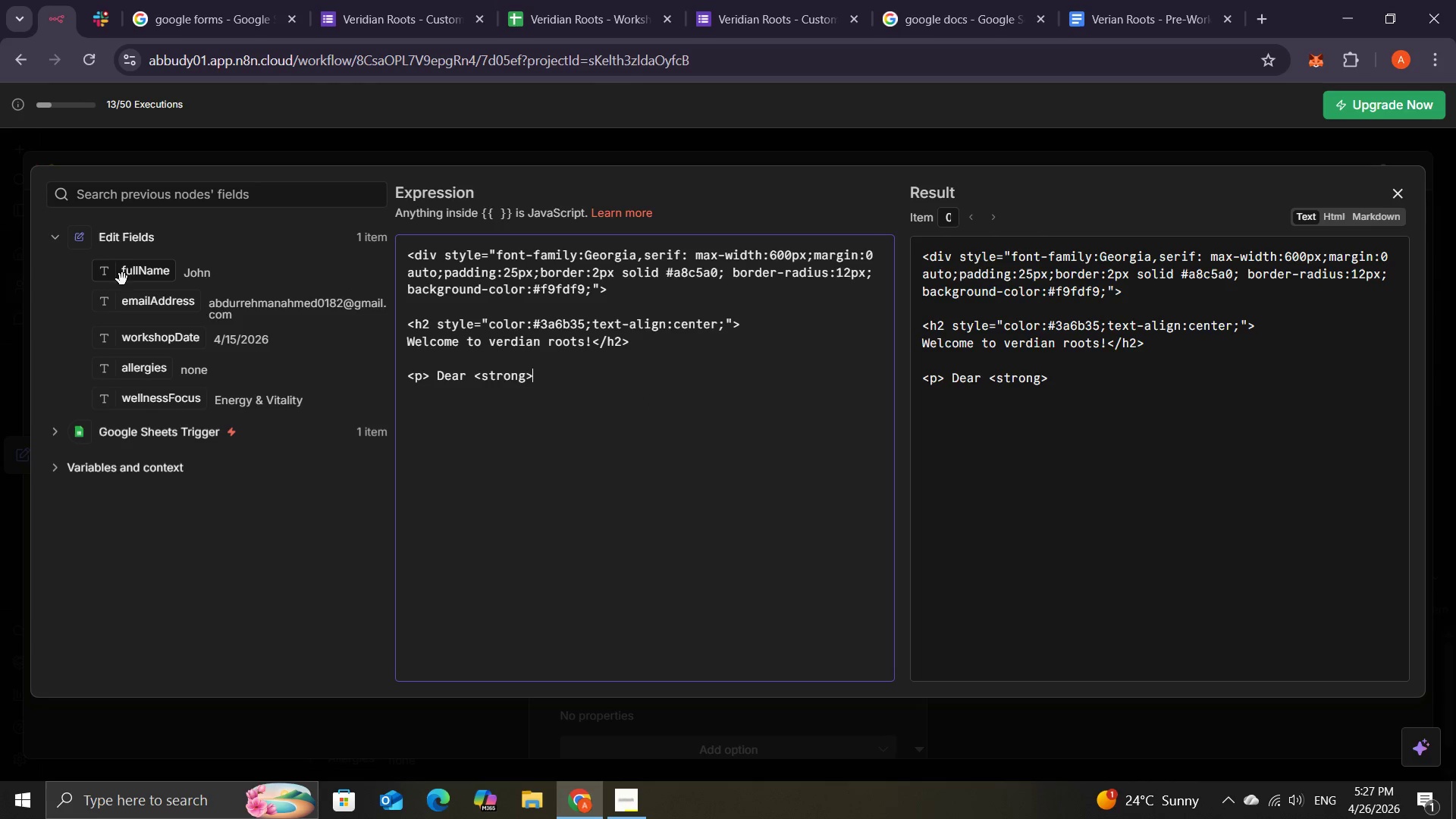 
left_click_drag(start_coordinate=[140, 275], to_coordinate=[629, 381])
 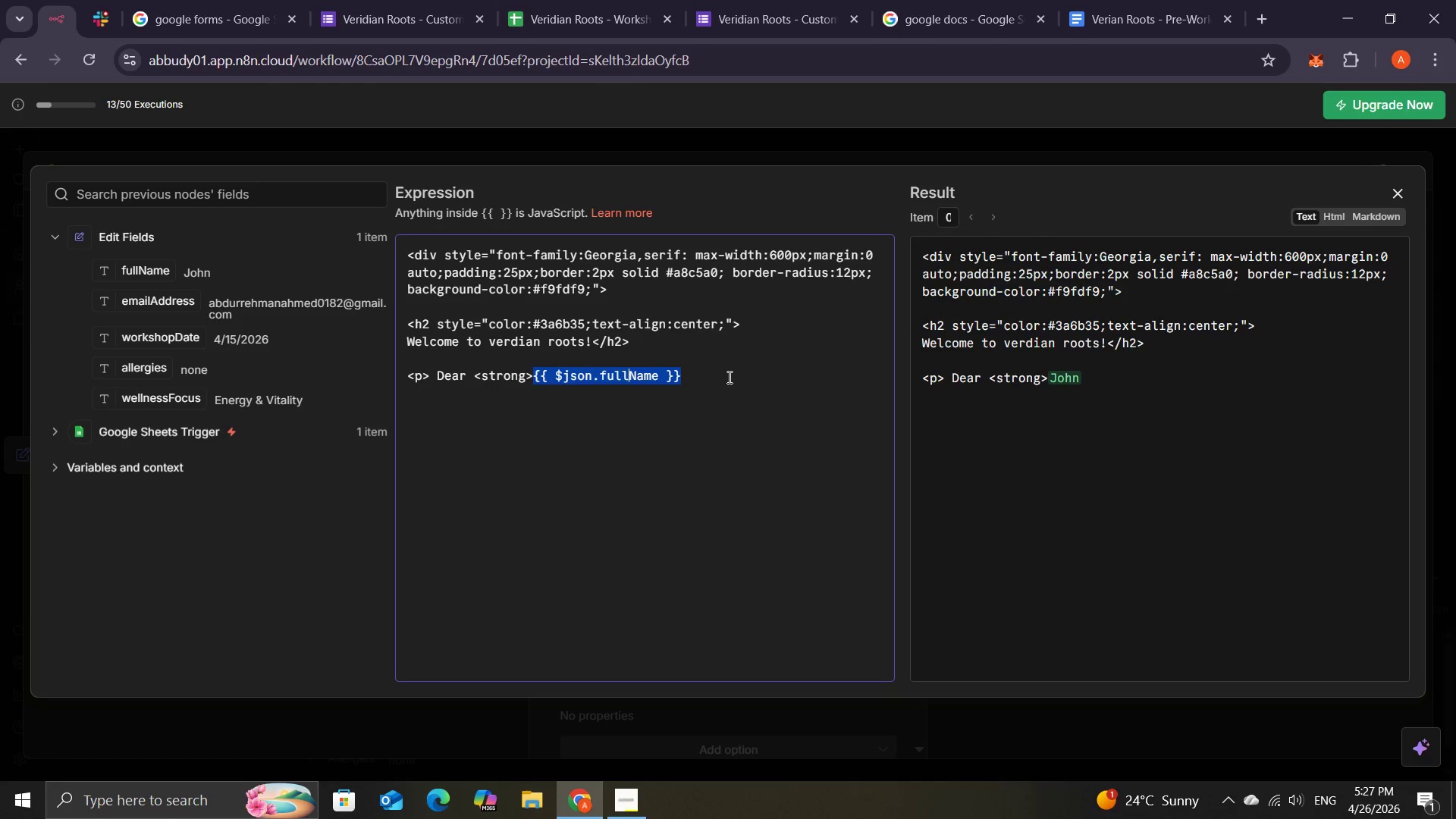 
left_click([727, 377])
 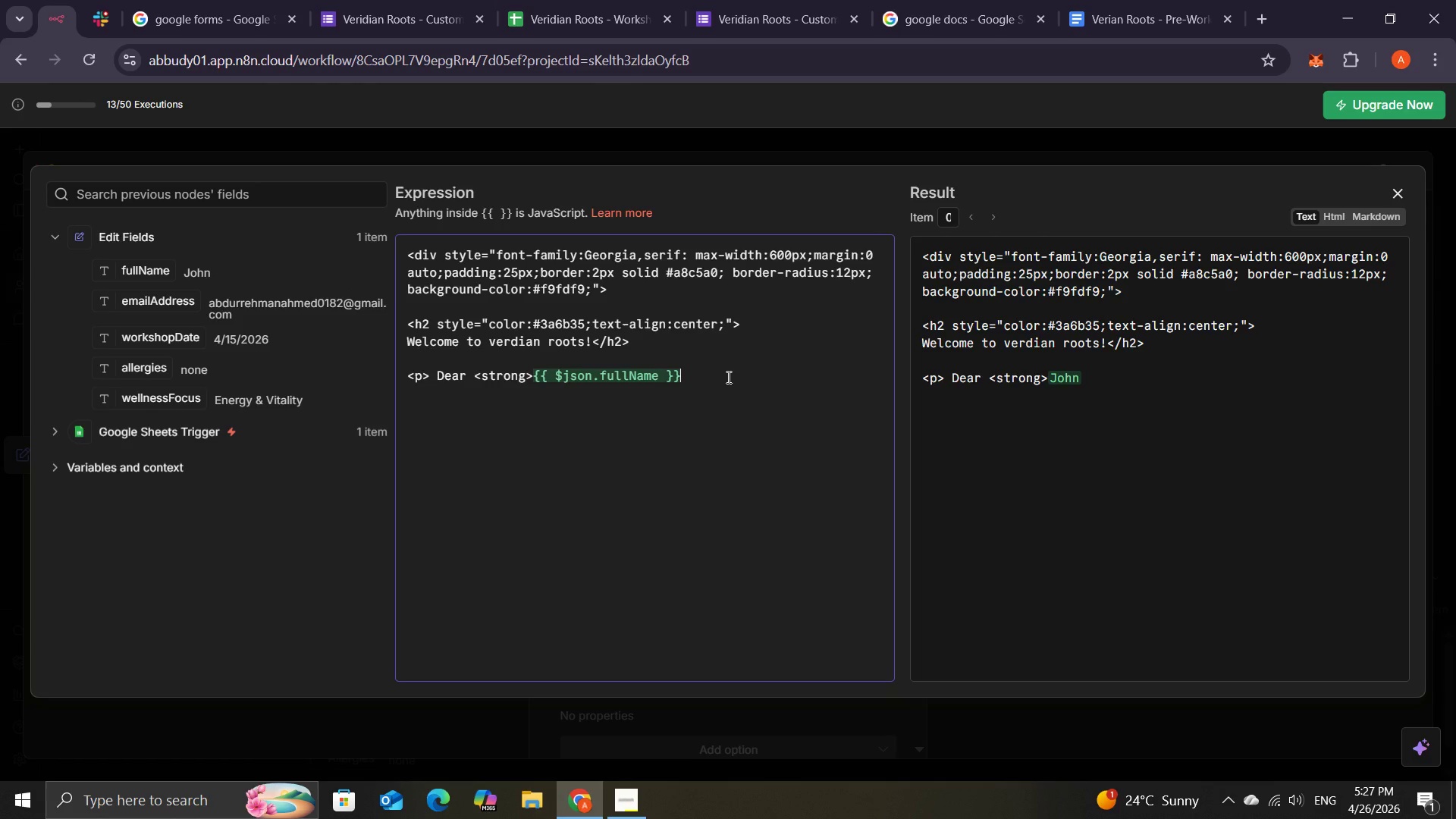 
hold_key(key=ArrowLeft, duration=1.2)
 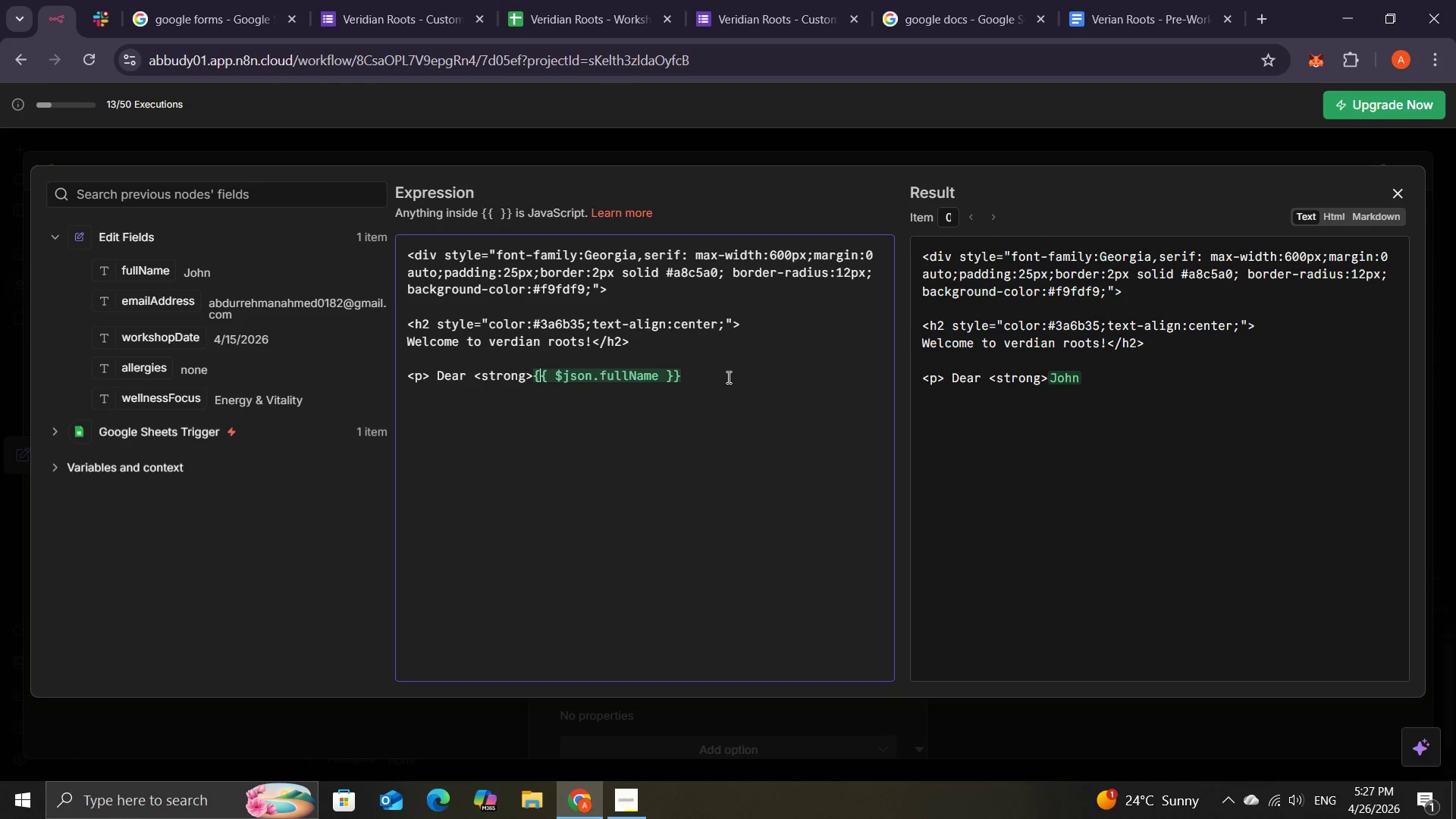 
key(ArrowLeft)
 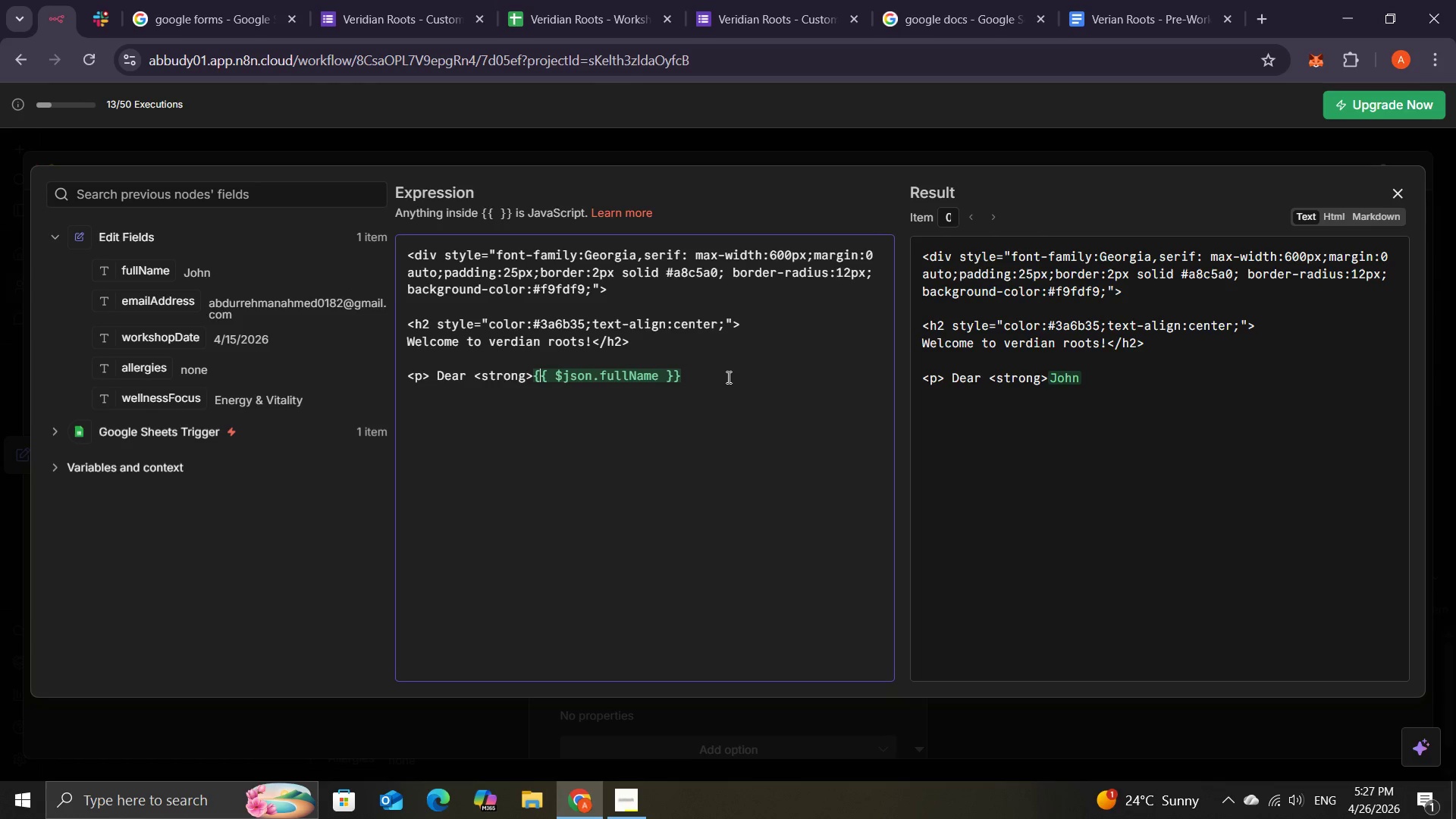 
key(ArrowLeft)
 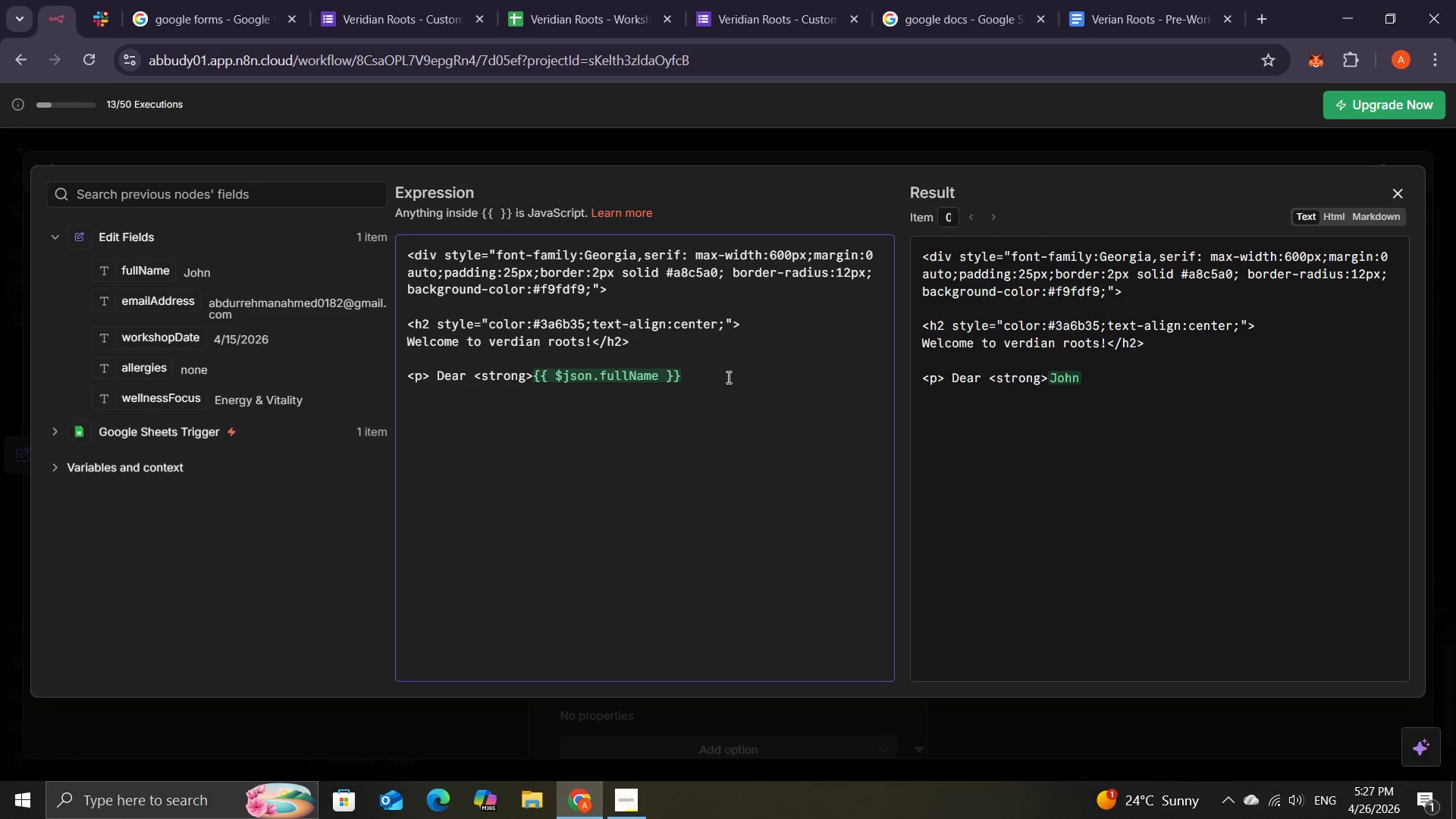 
key(Space)
 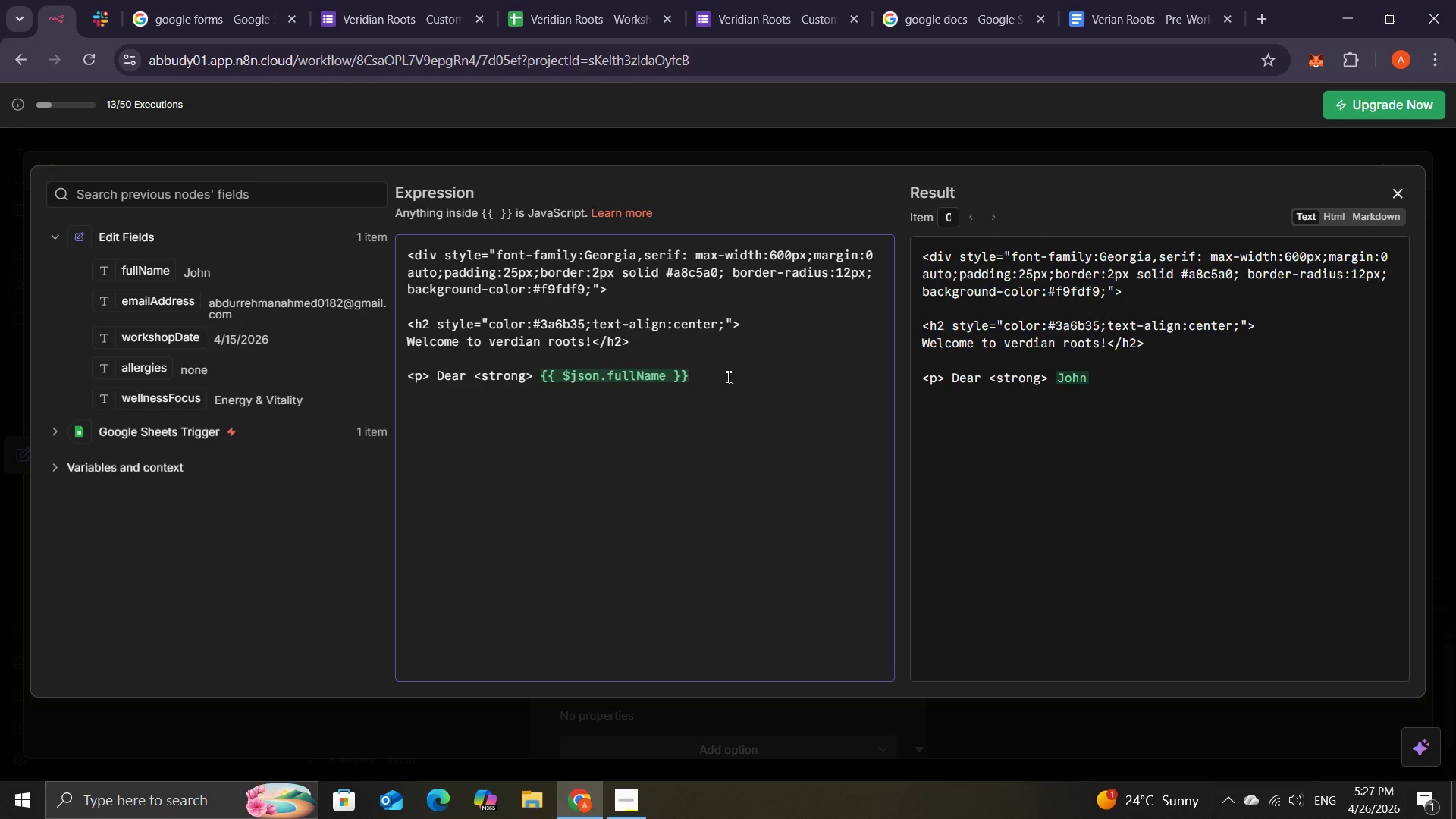 
key(ArrowRight)
 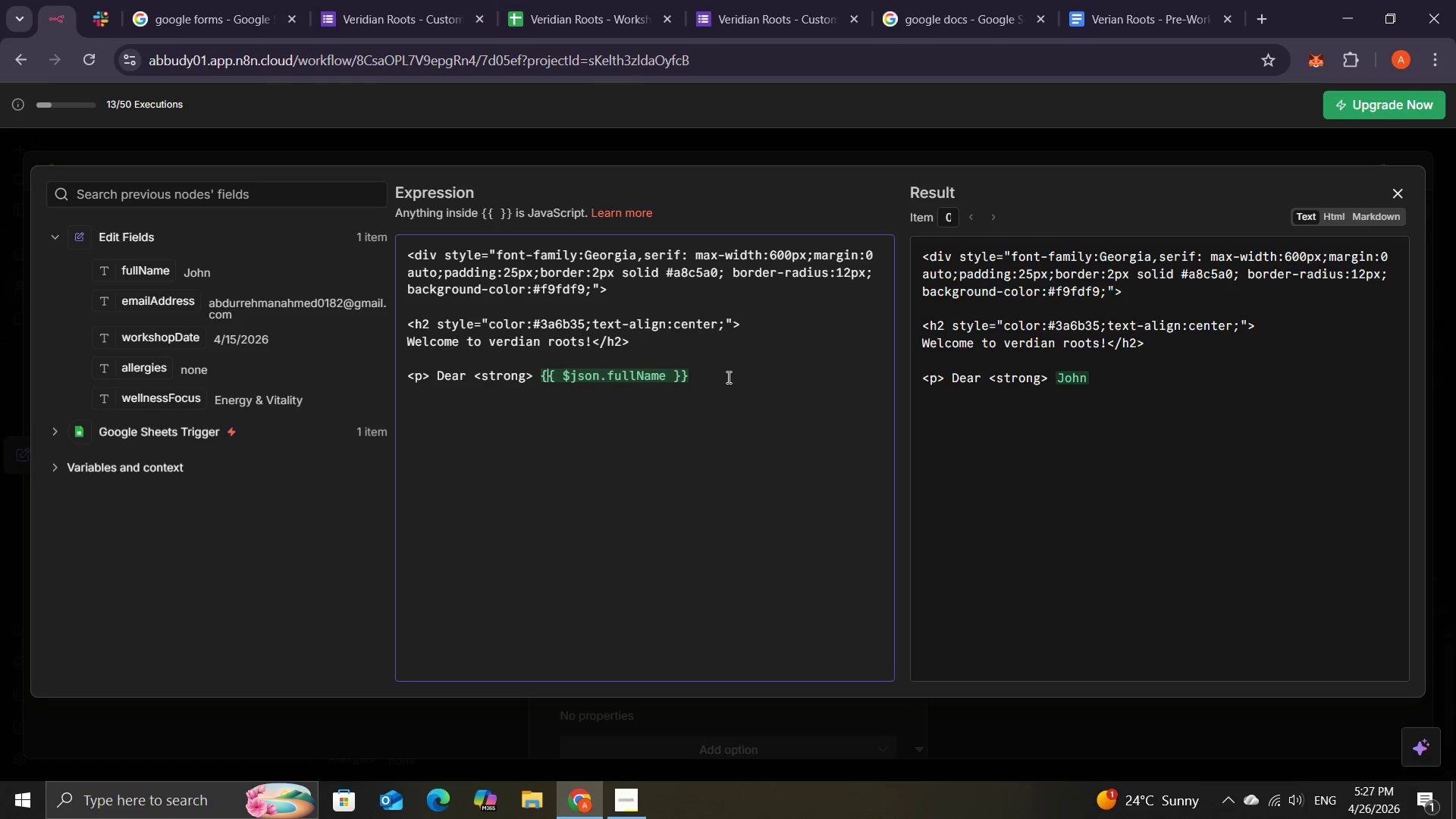 
hold_key(key=ArrowRight, duration=1.19)
 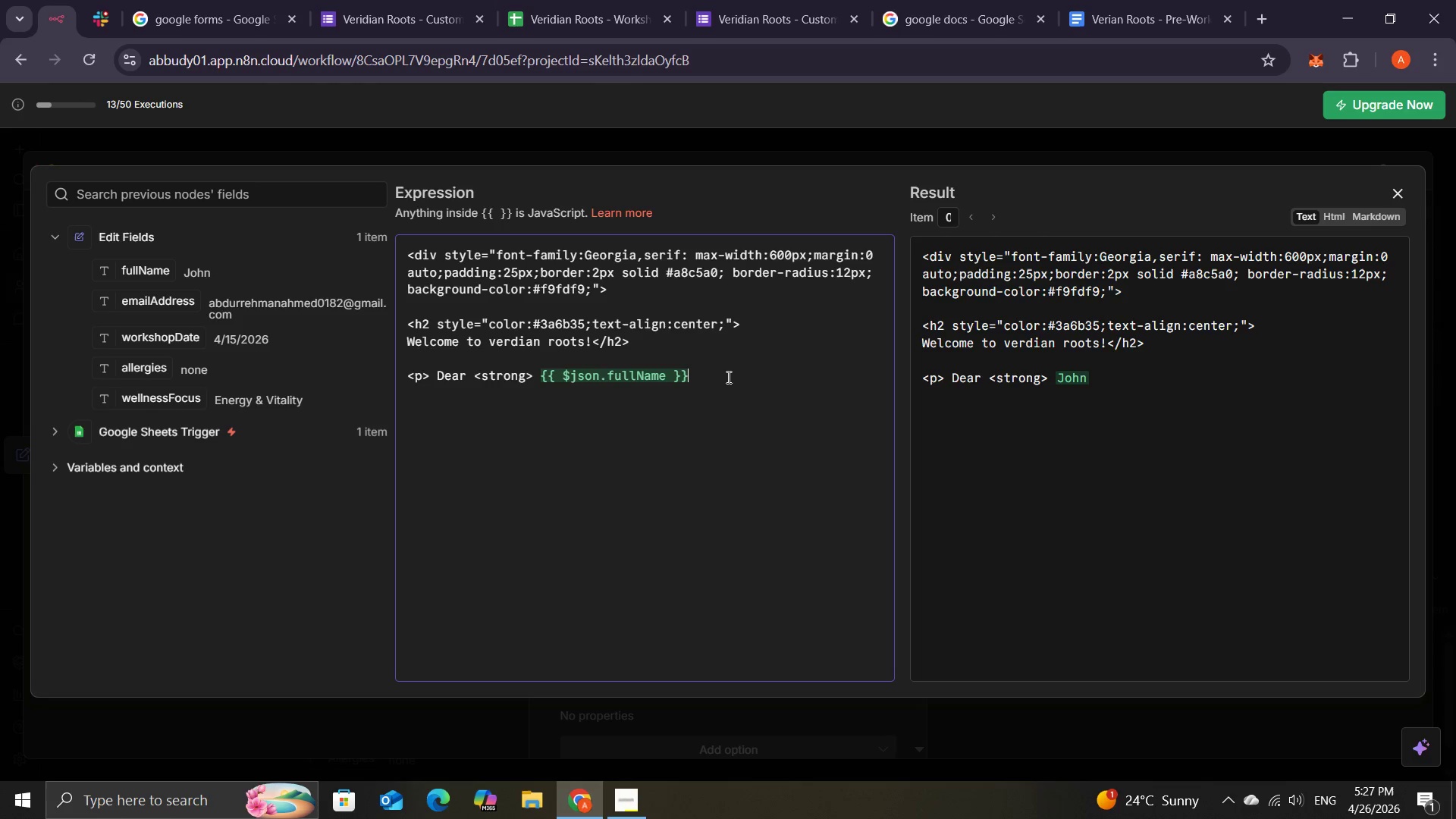 
key(ArrowRight)
 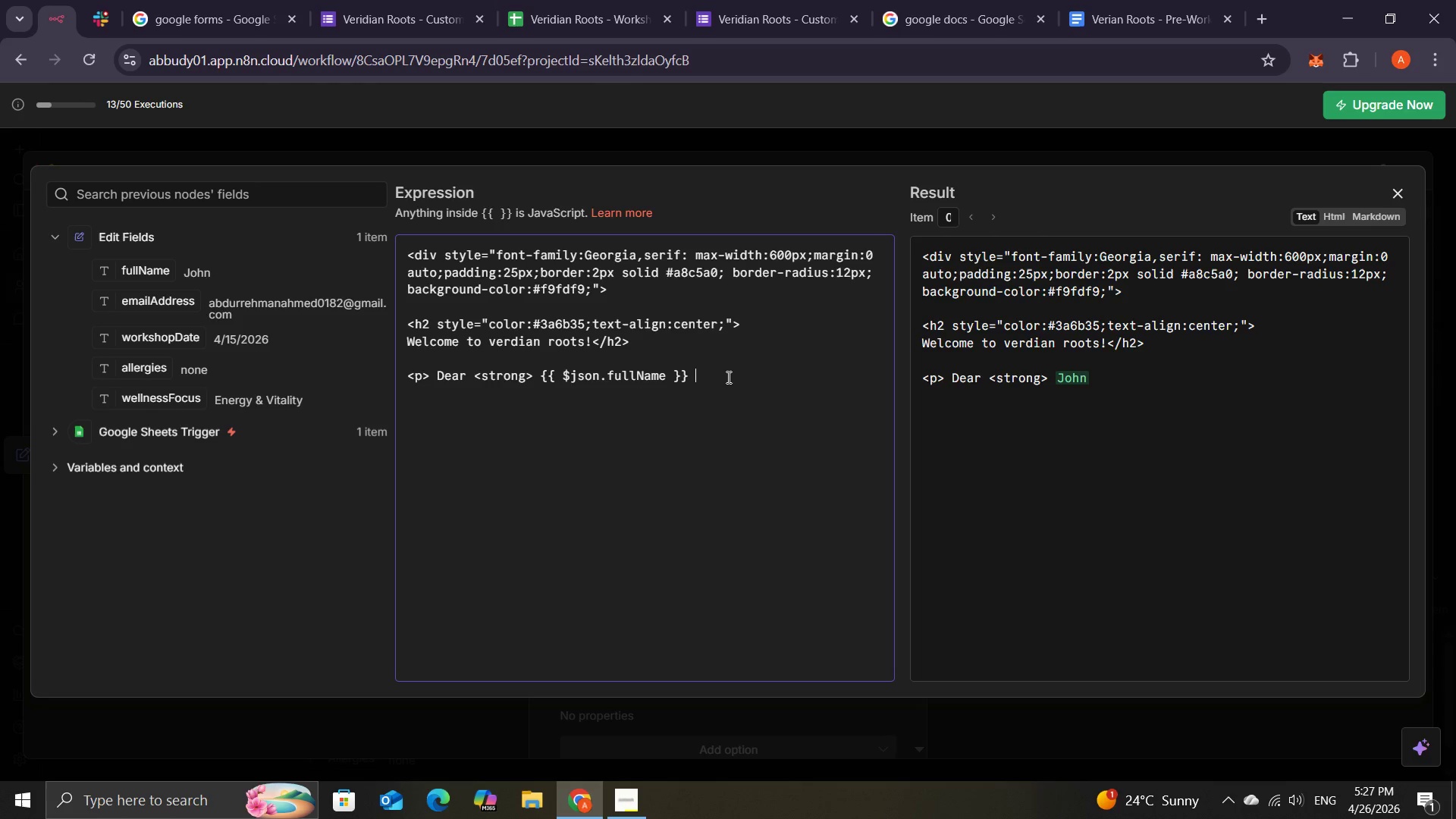 
key(Space)
 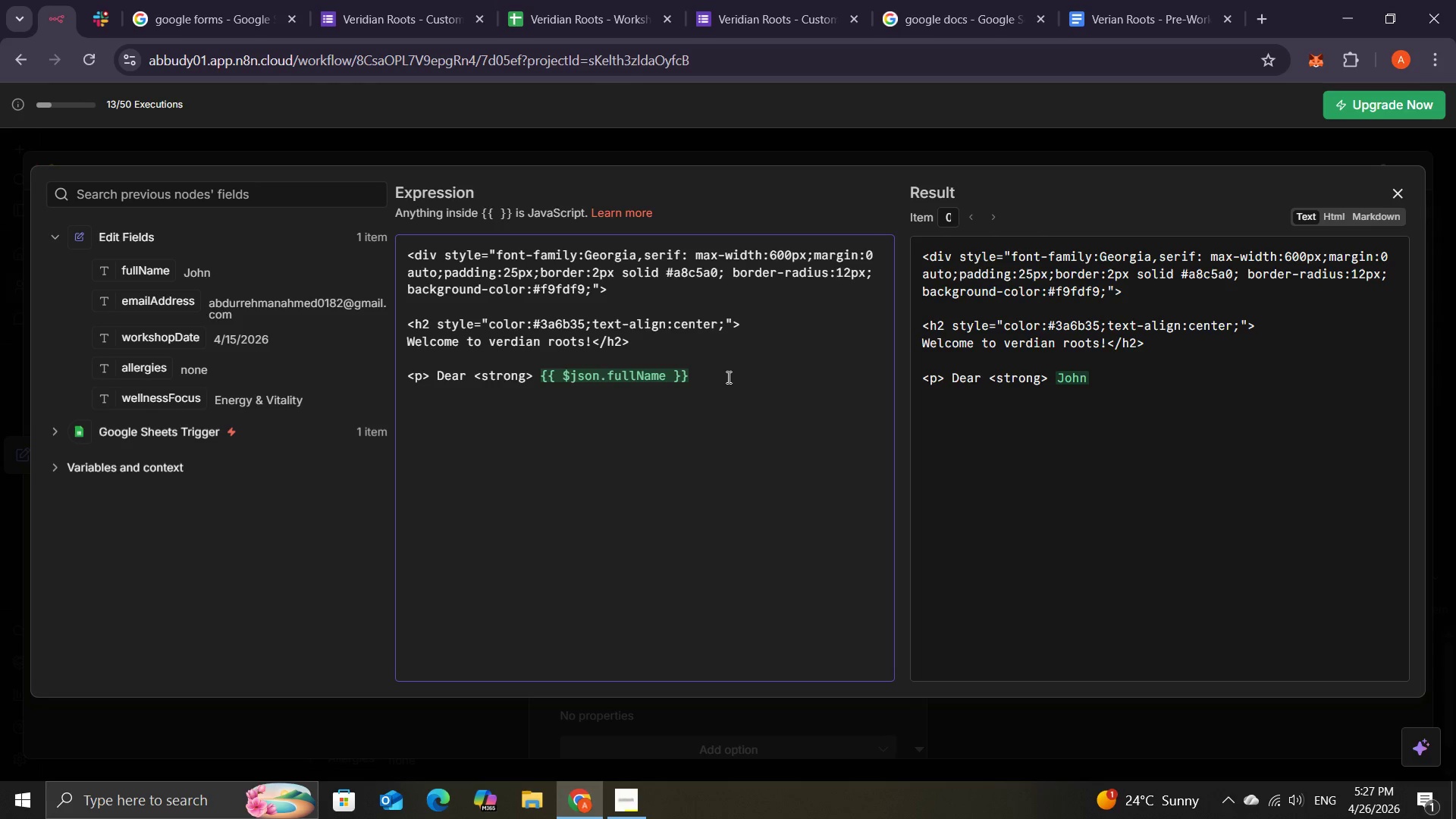 
wait(5.64)
 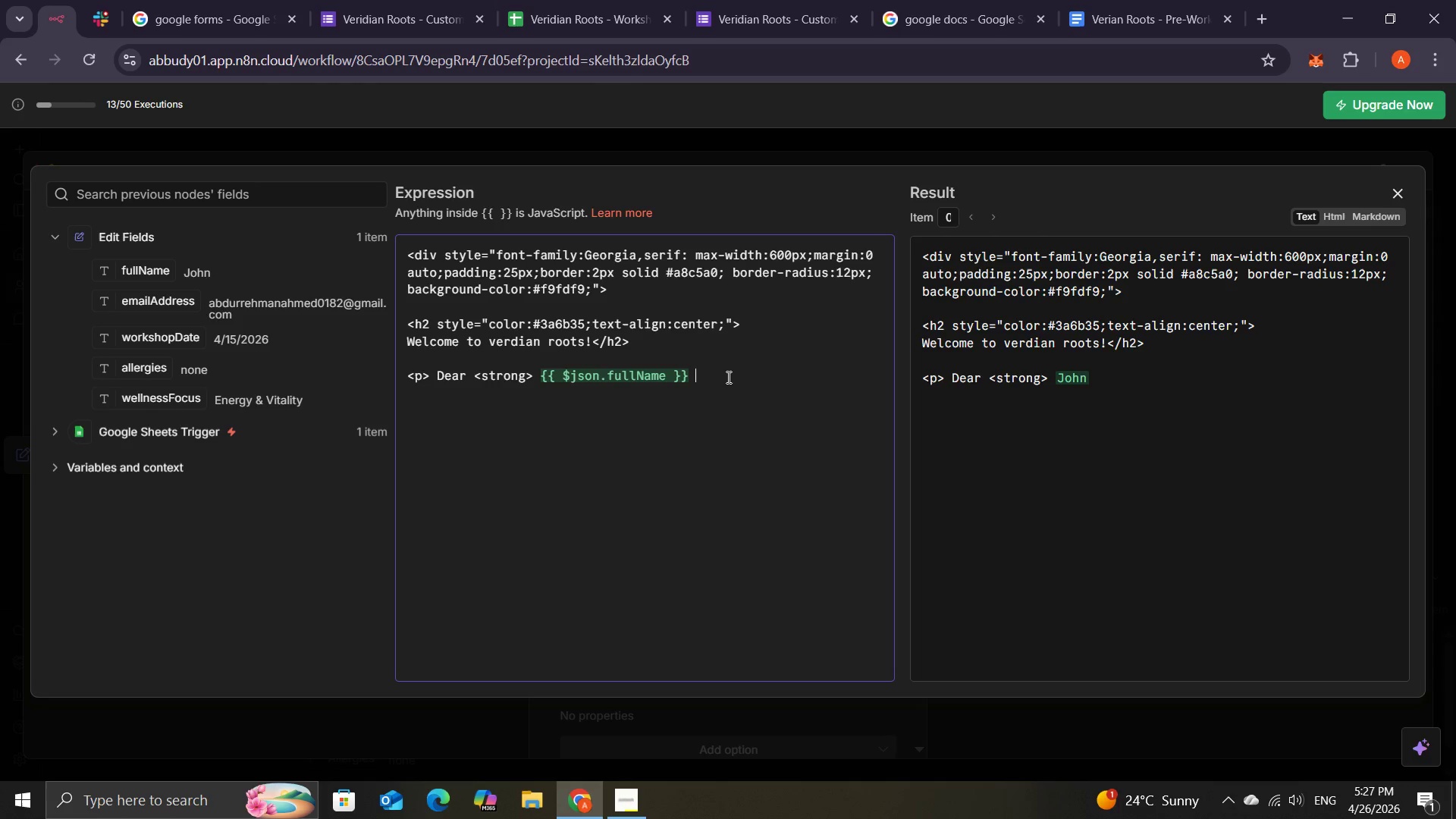 
type(</strong>)
 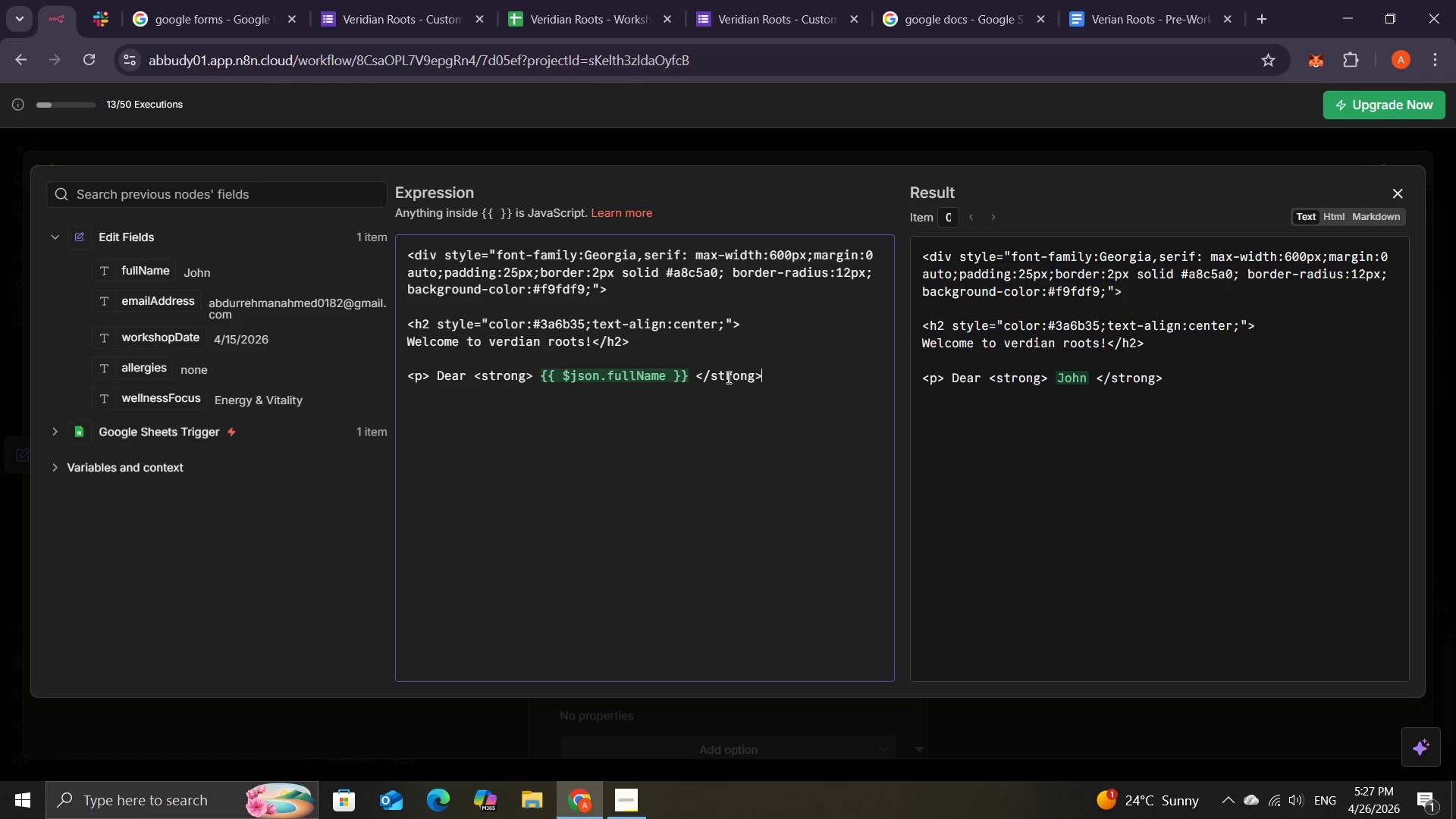 
key(Comma)
 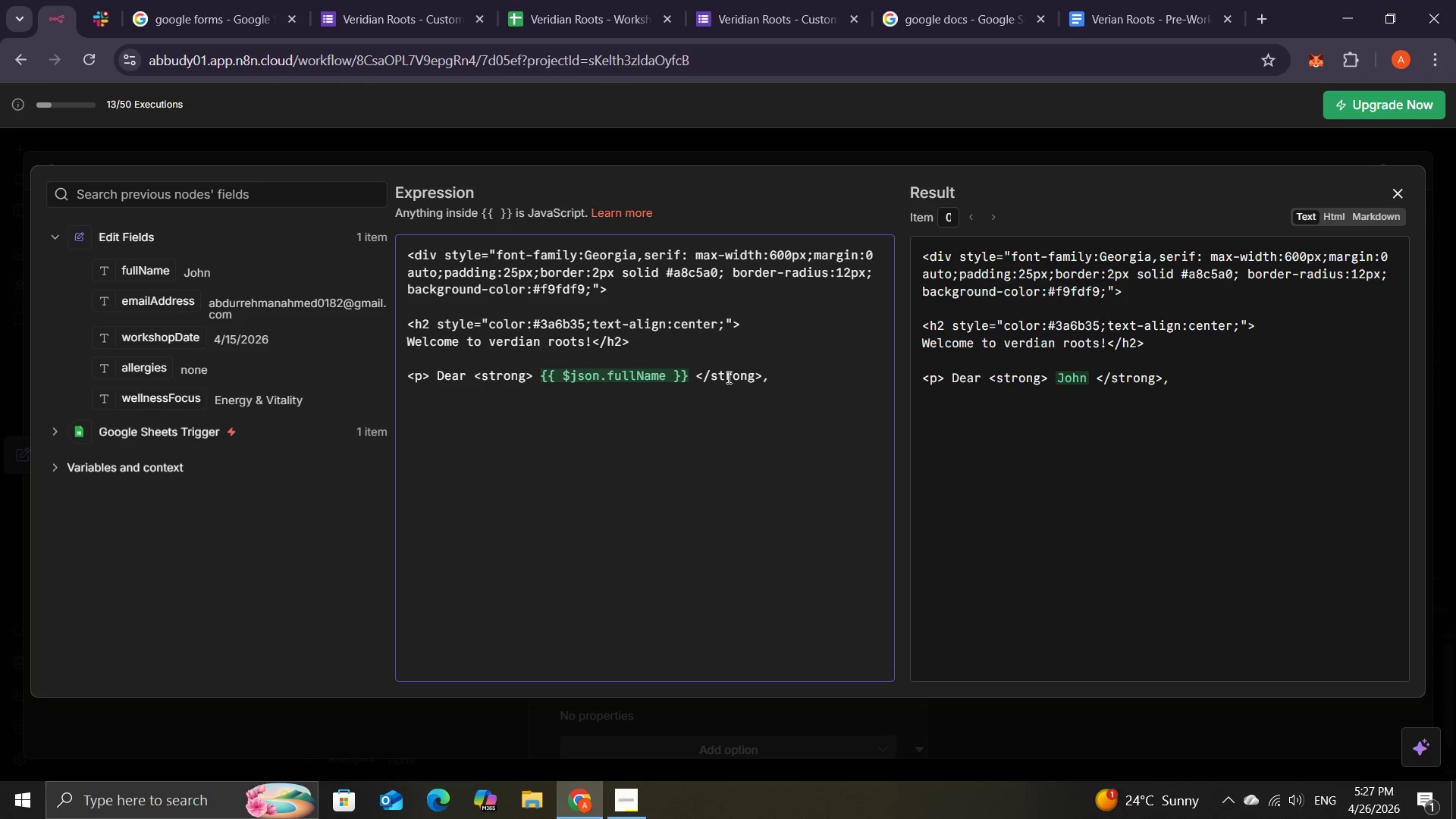 
wait(6.89)
 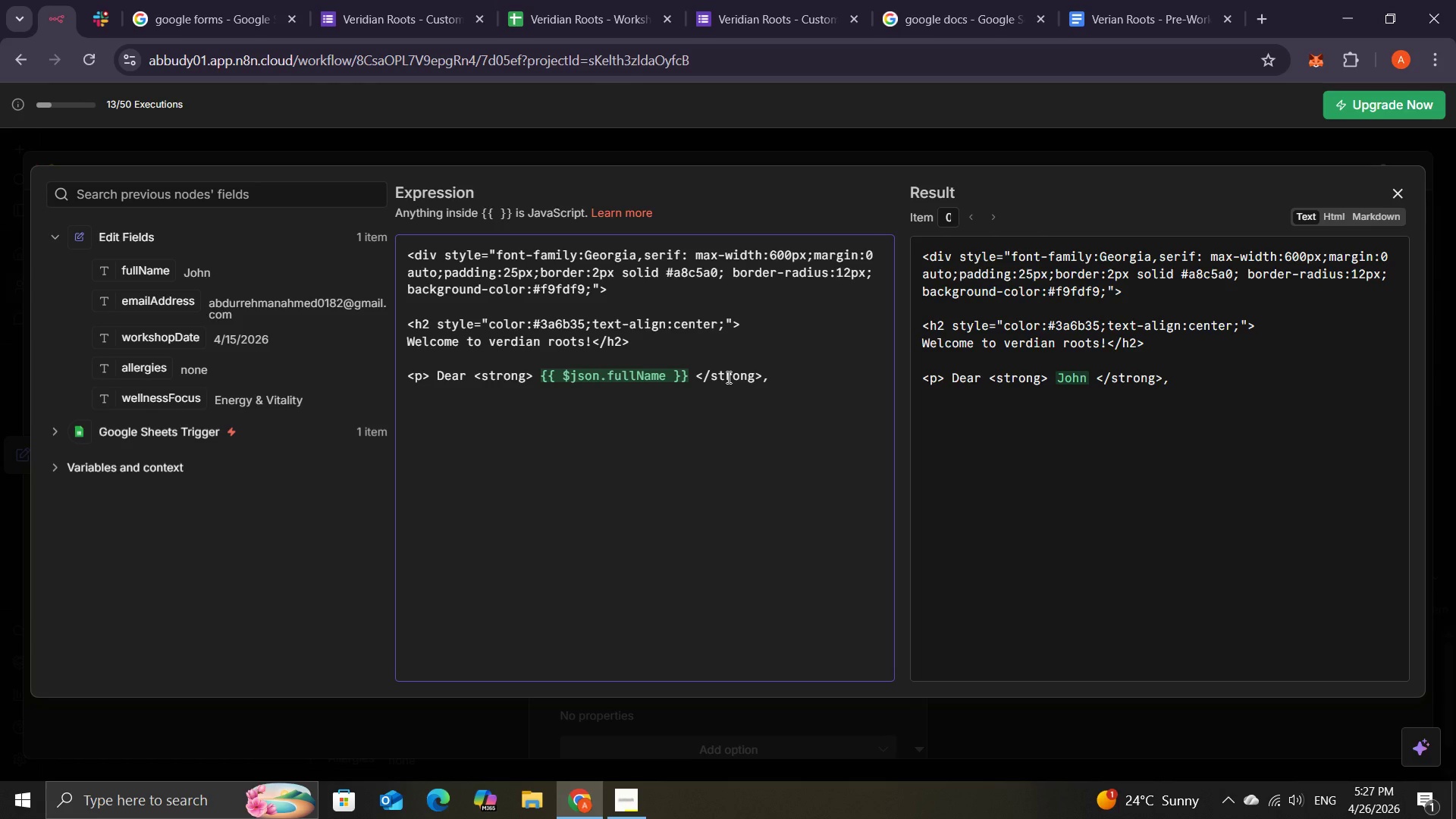 
key(Comma)
 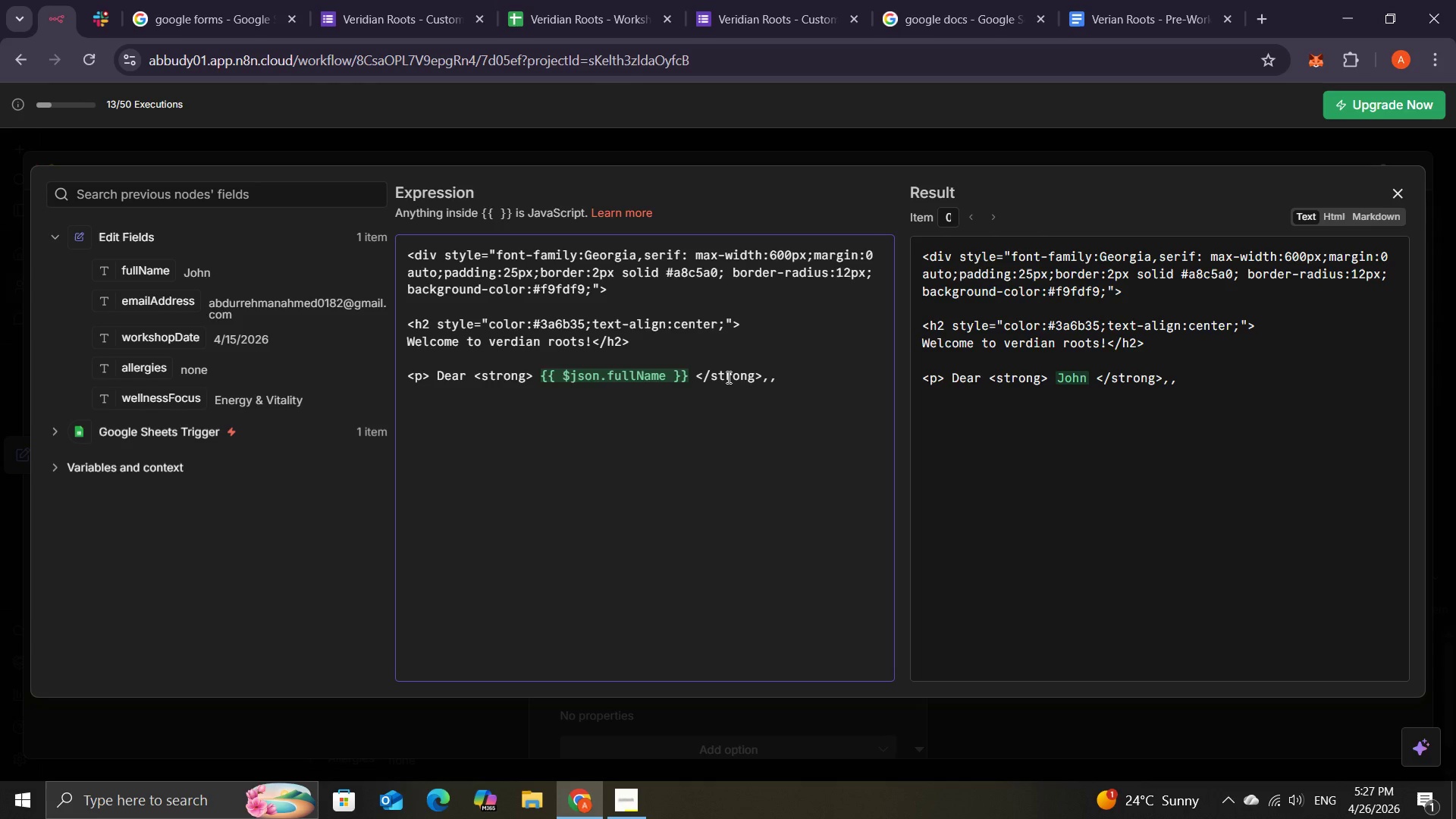 
key(Backspace)
 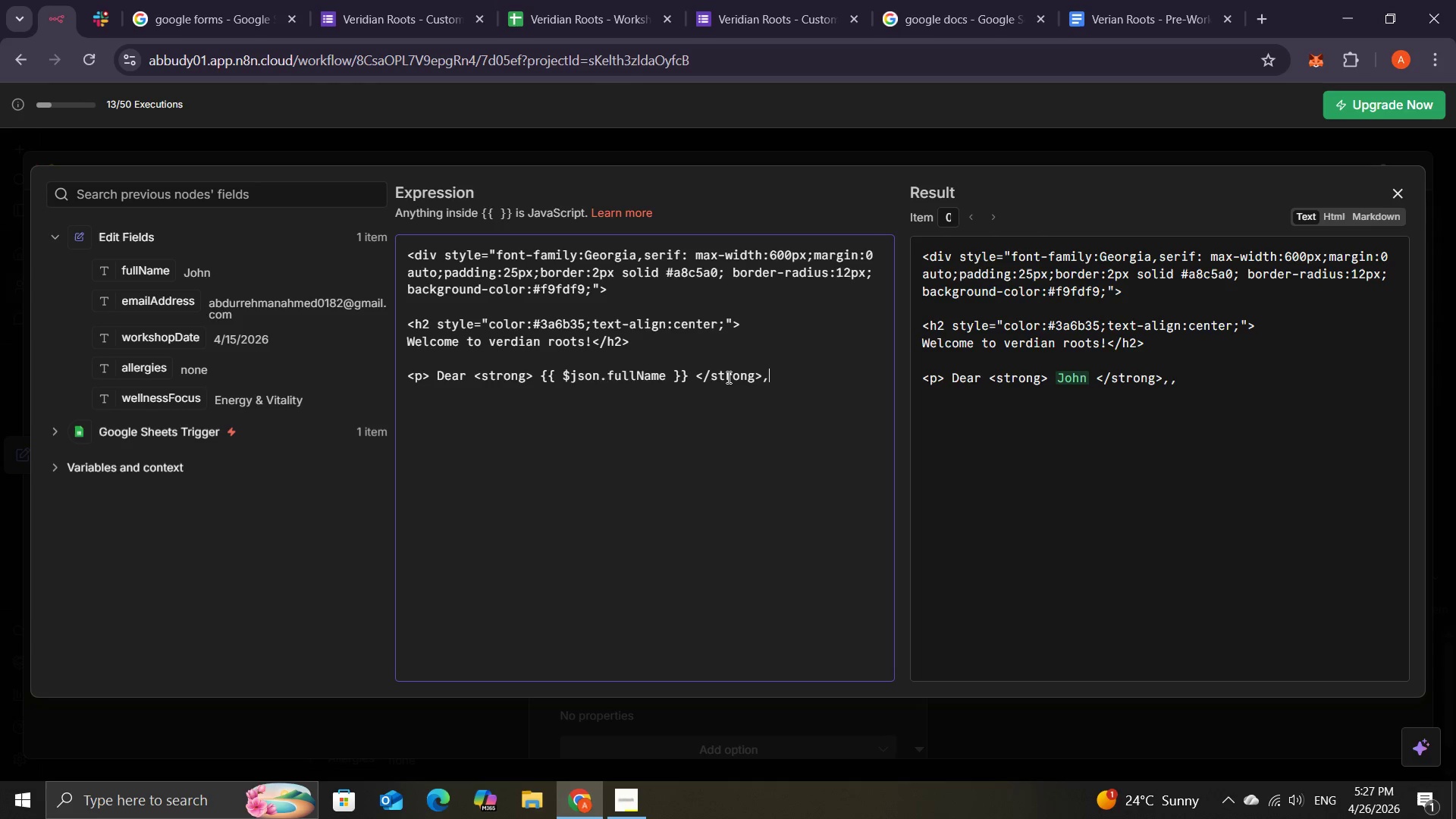 
key(Shift+ShiftLeft)
 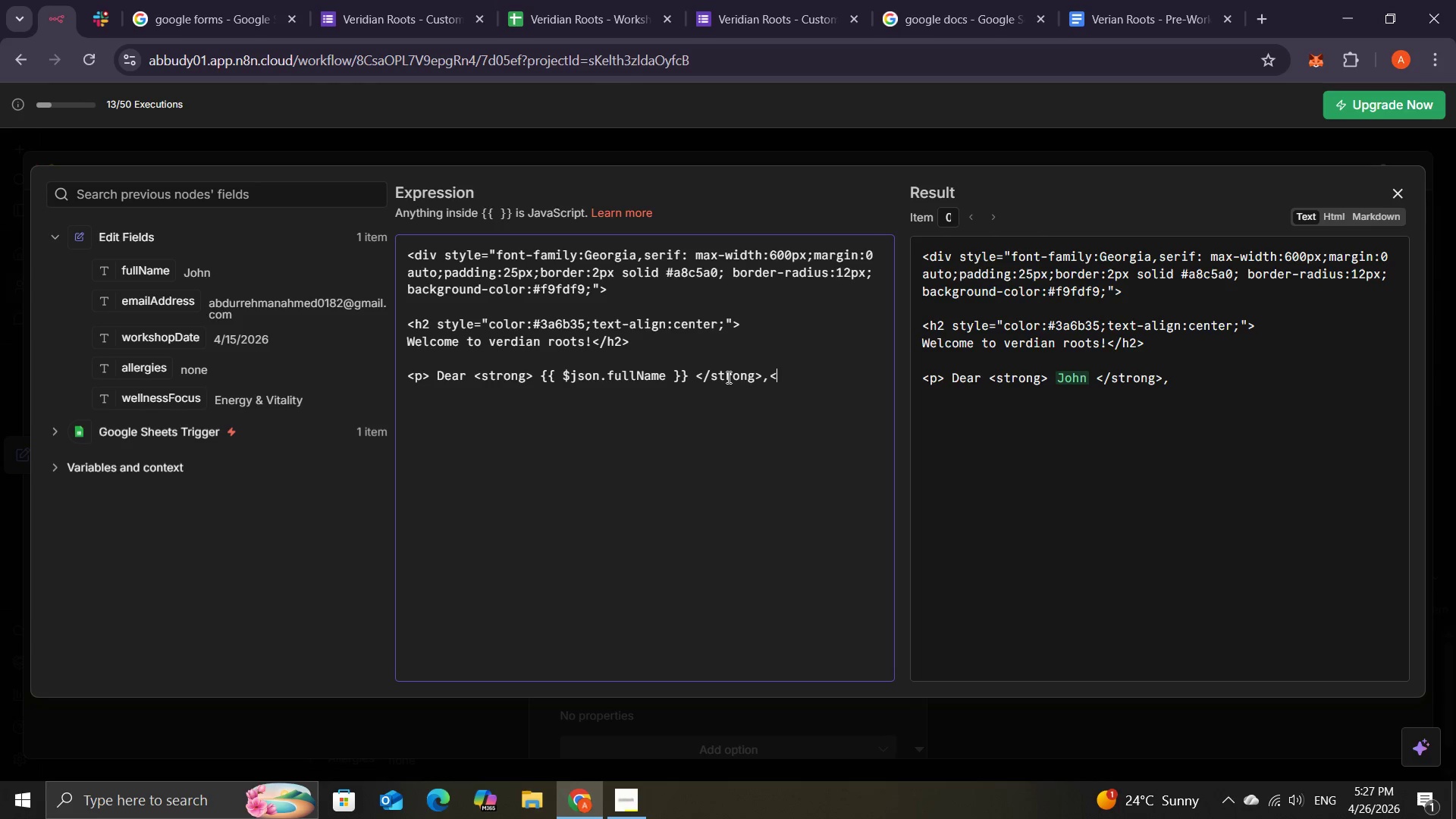 
key(Shift+Comma)
 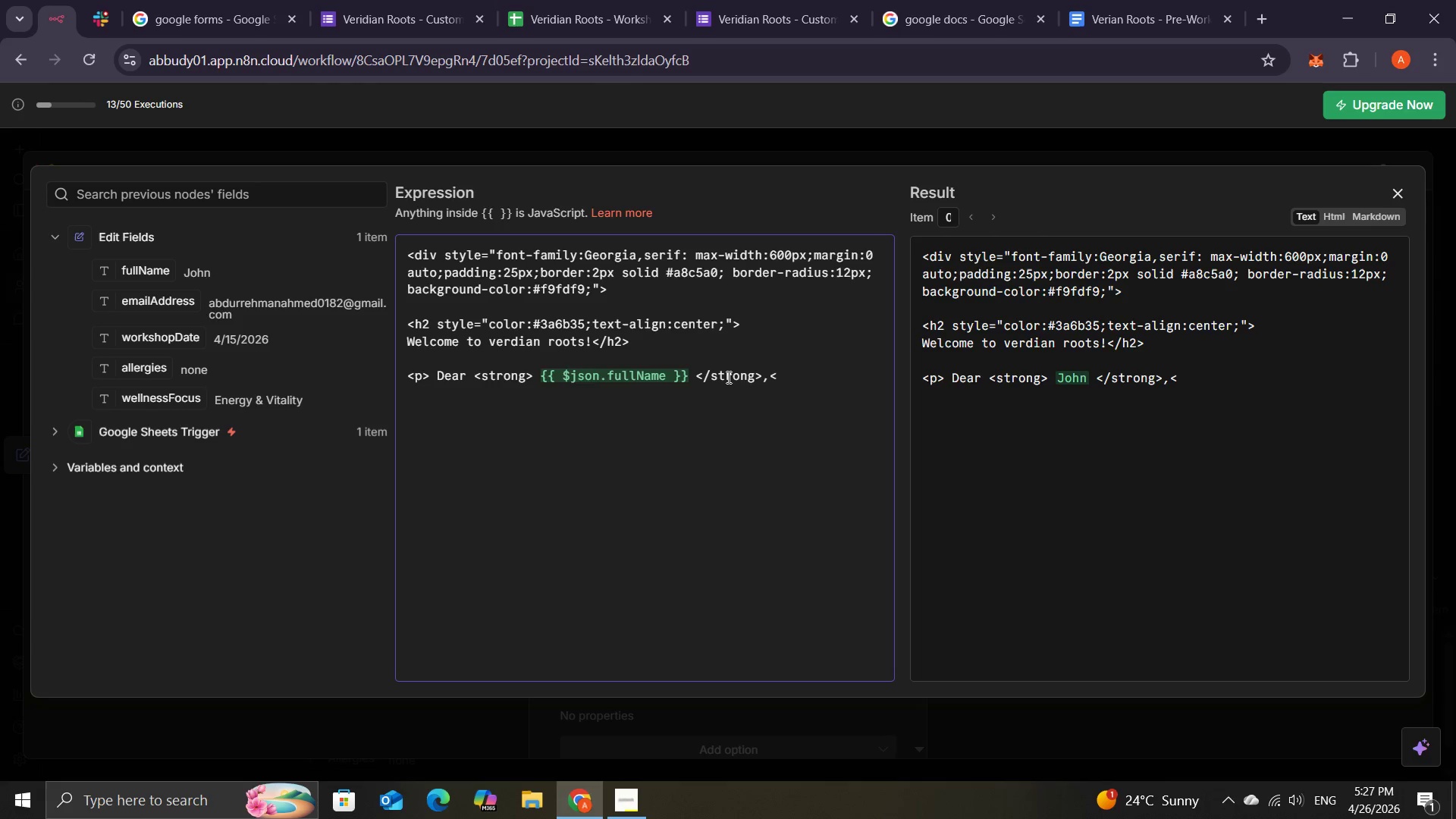 
key(Slash)
 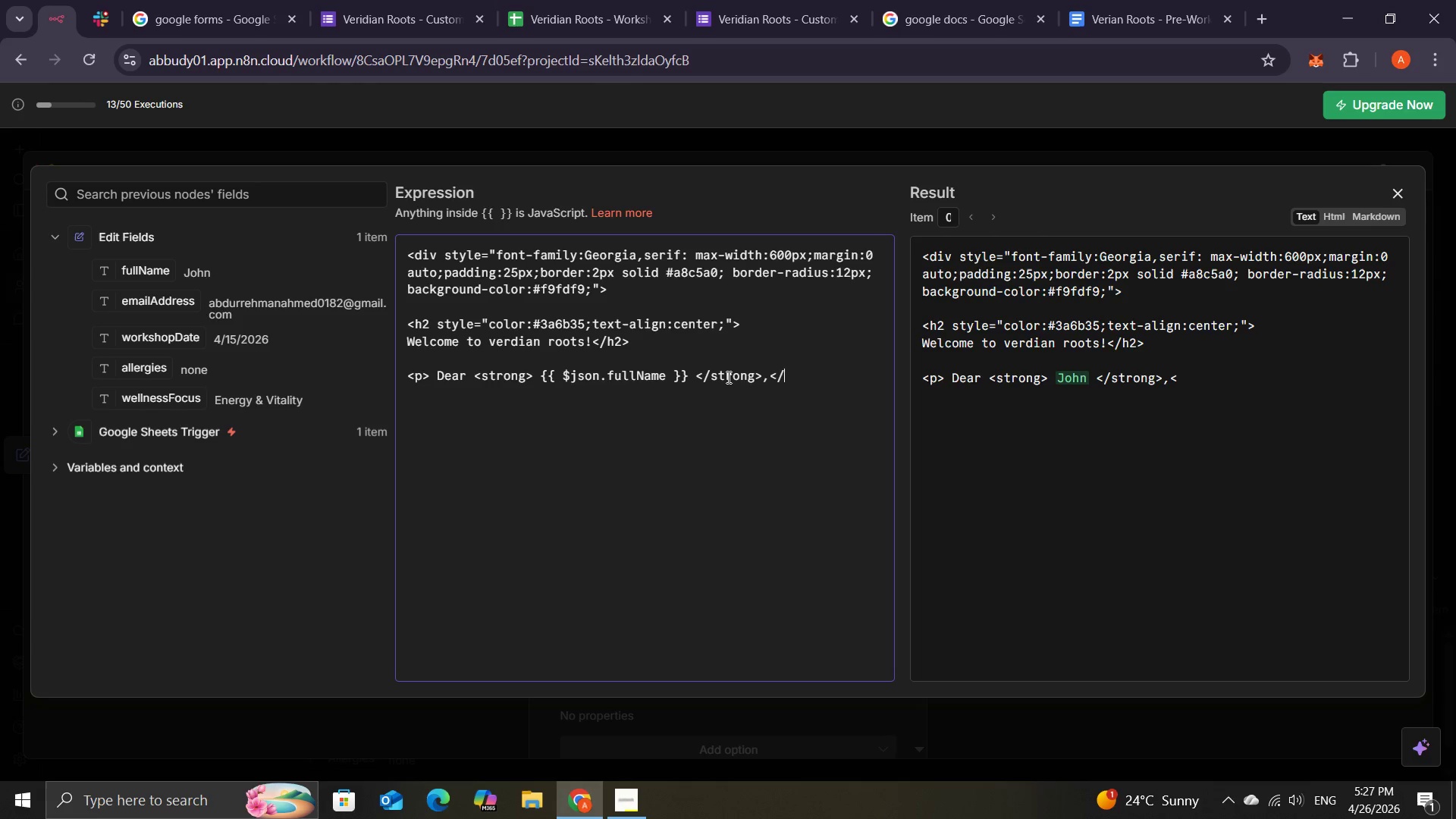 
key(P)
 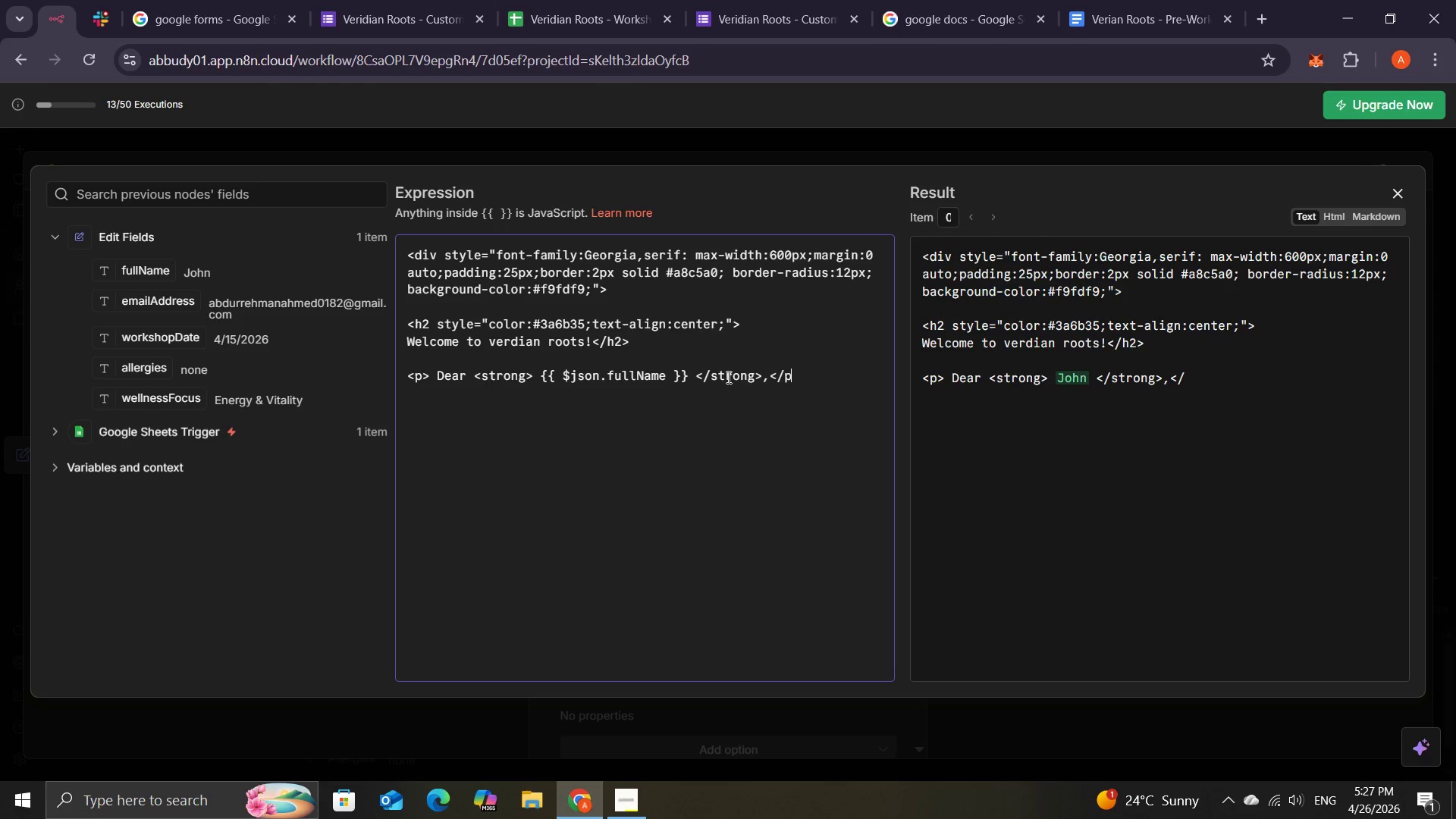 
key(Shift+ShiftLeft)
 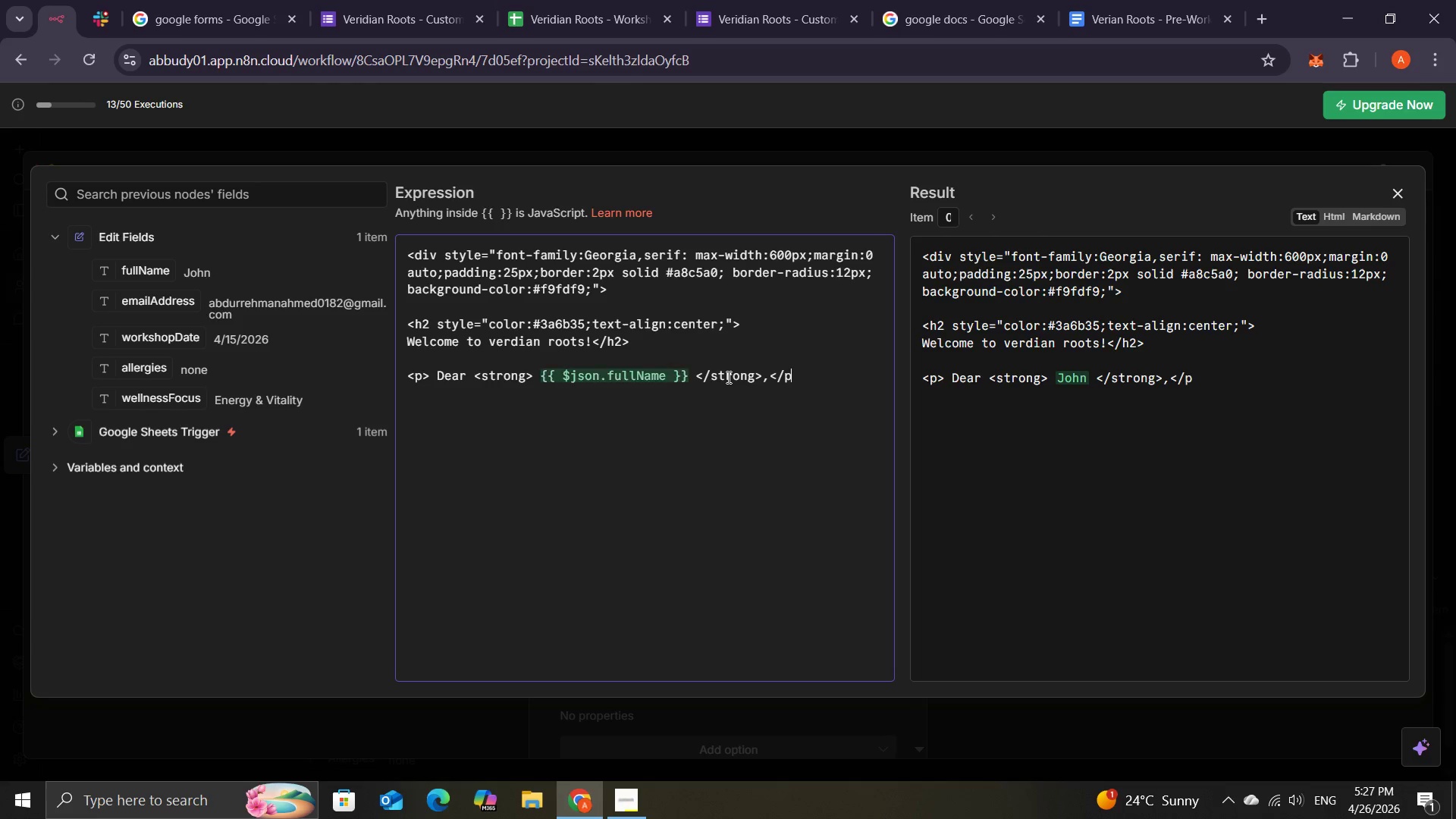 
key(Shift+Period)
 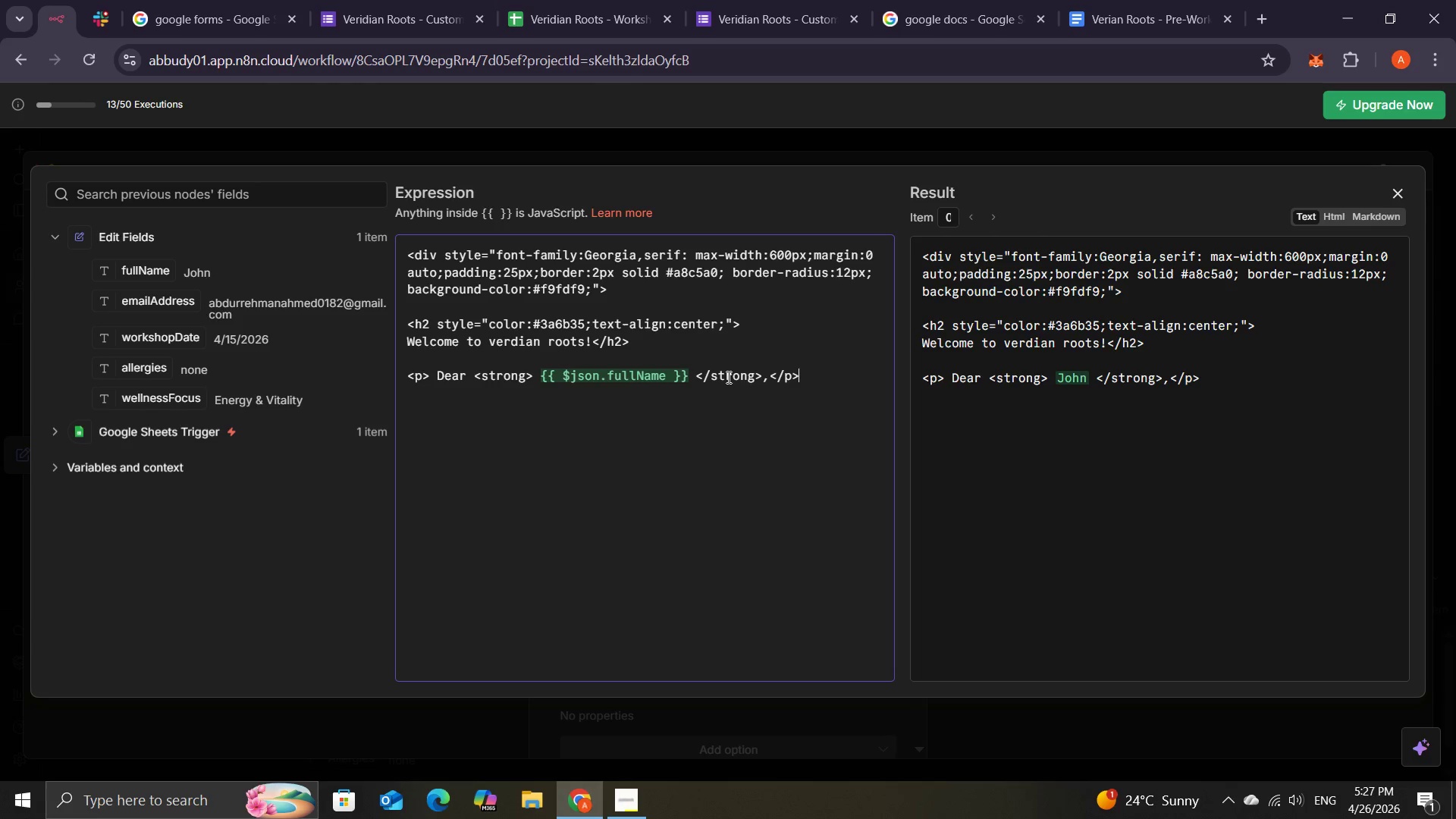 
key(Enter)
 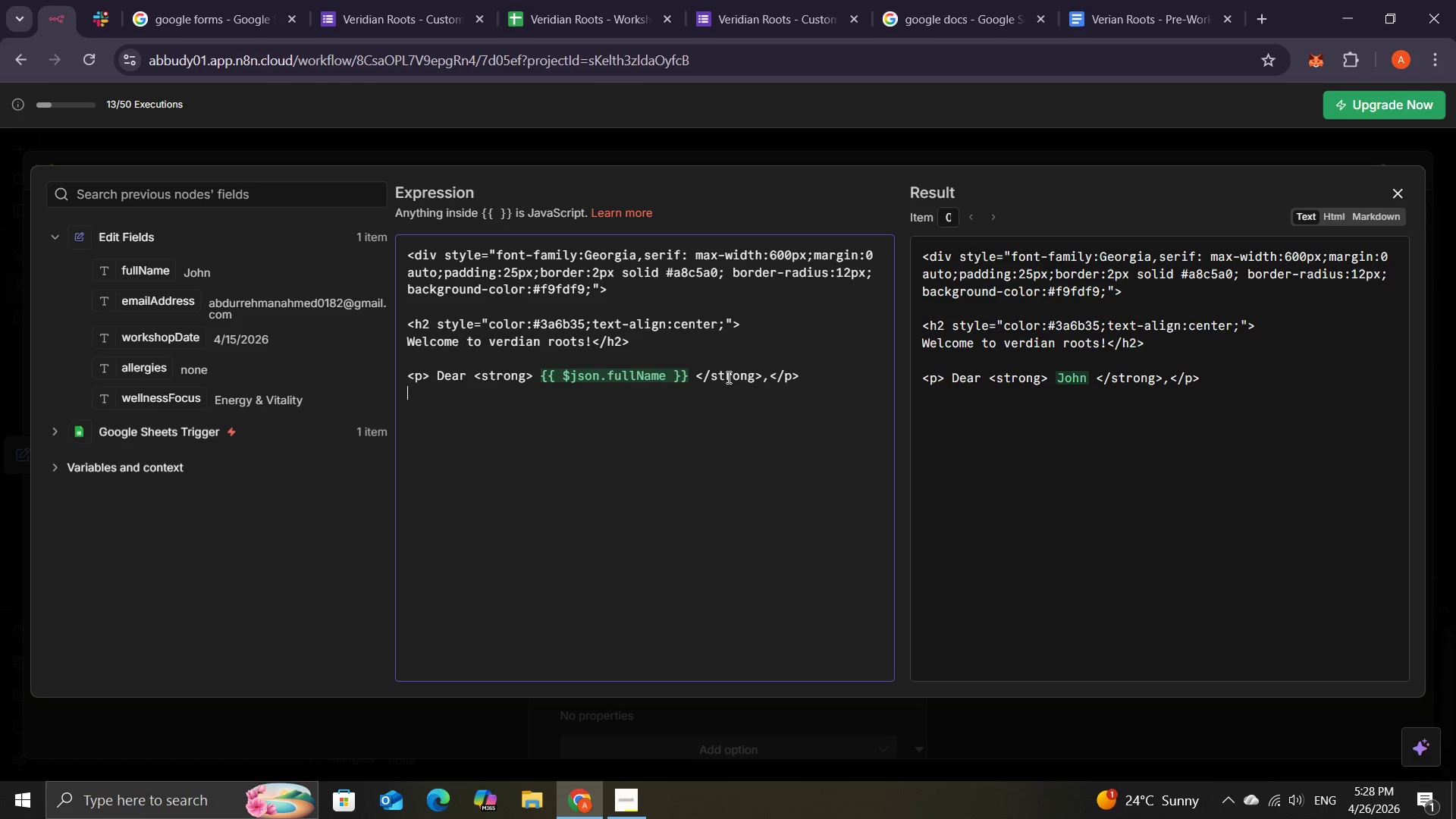 
wait(14.72)
 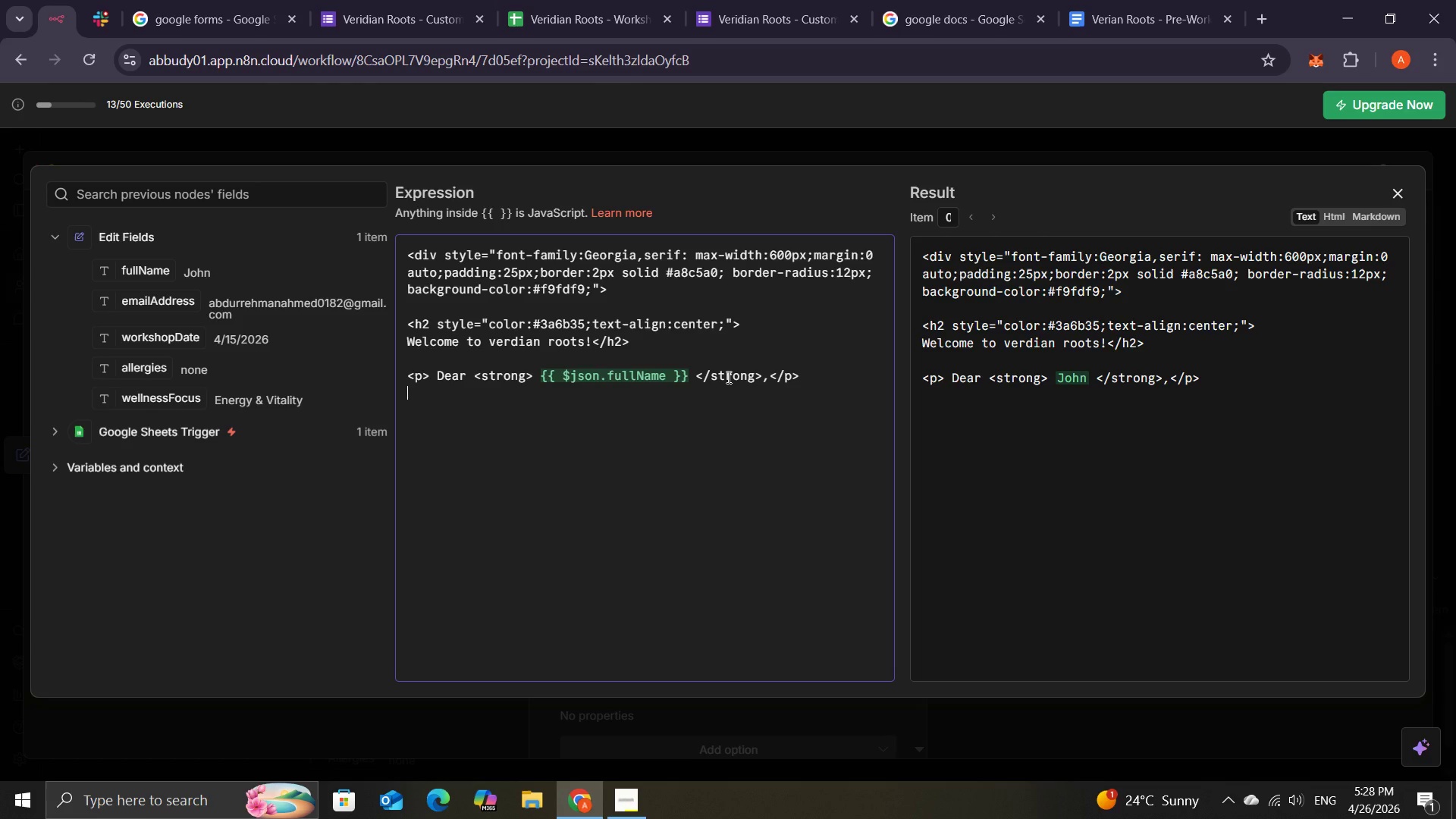 
key(Shift+Comma)
 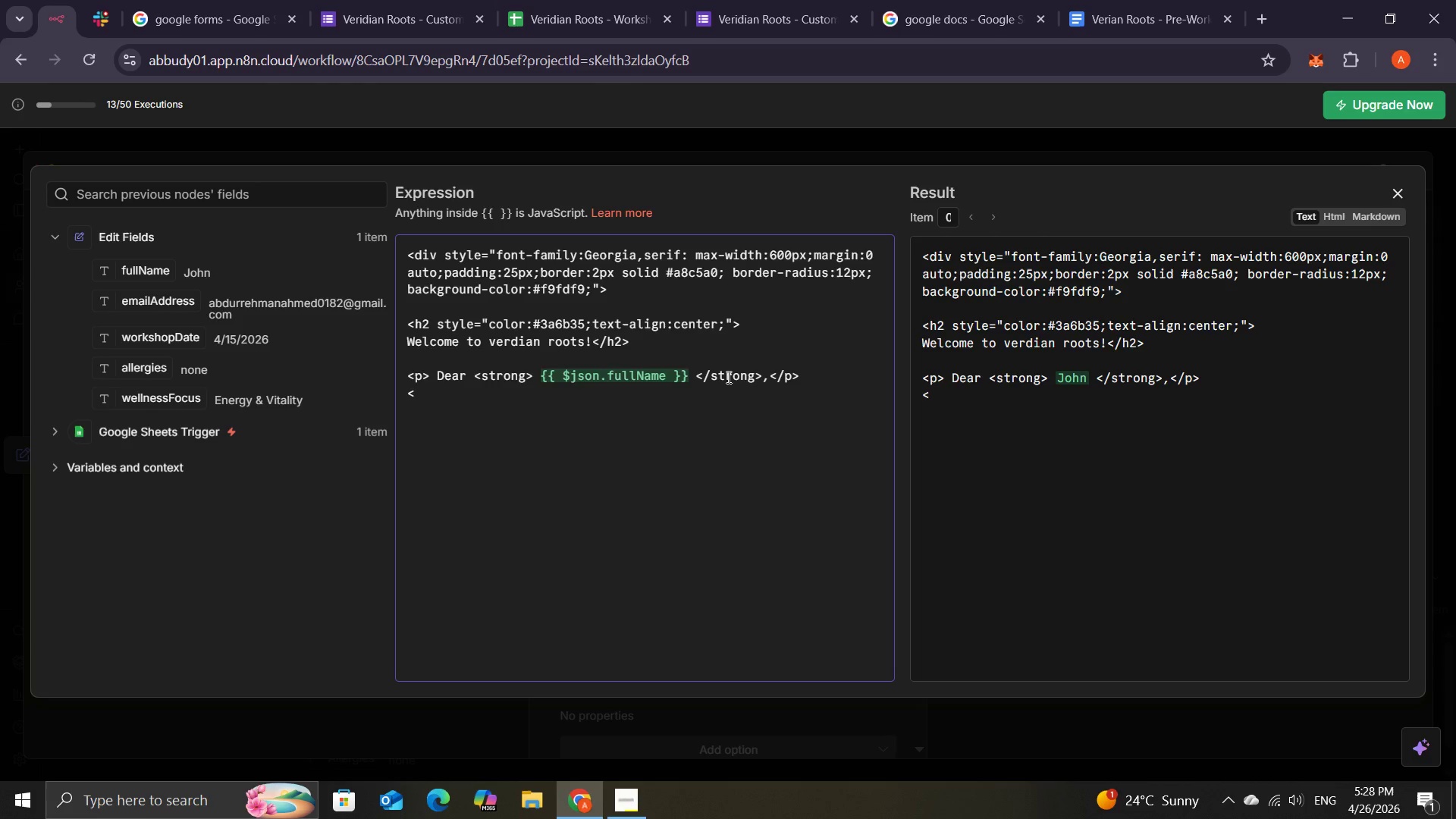 
key(P)
 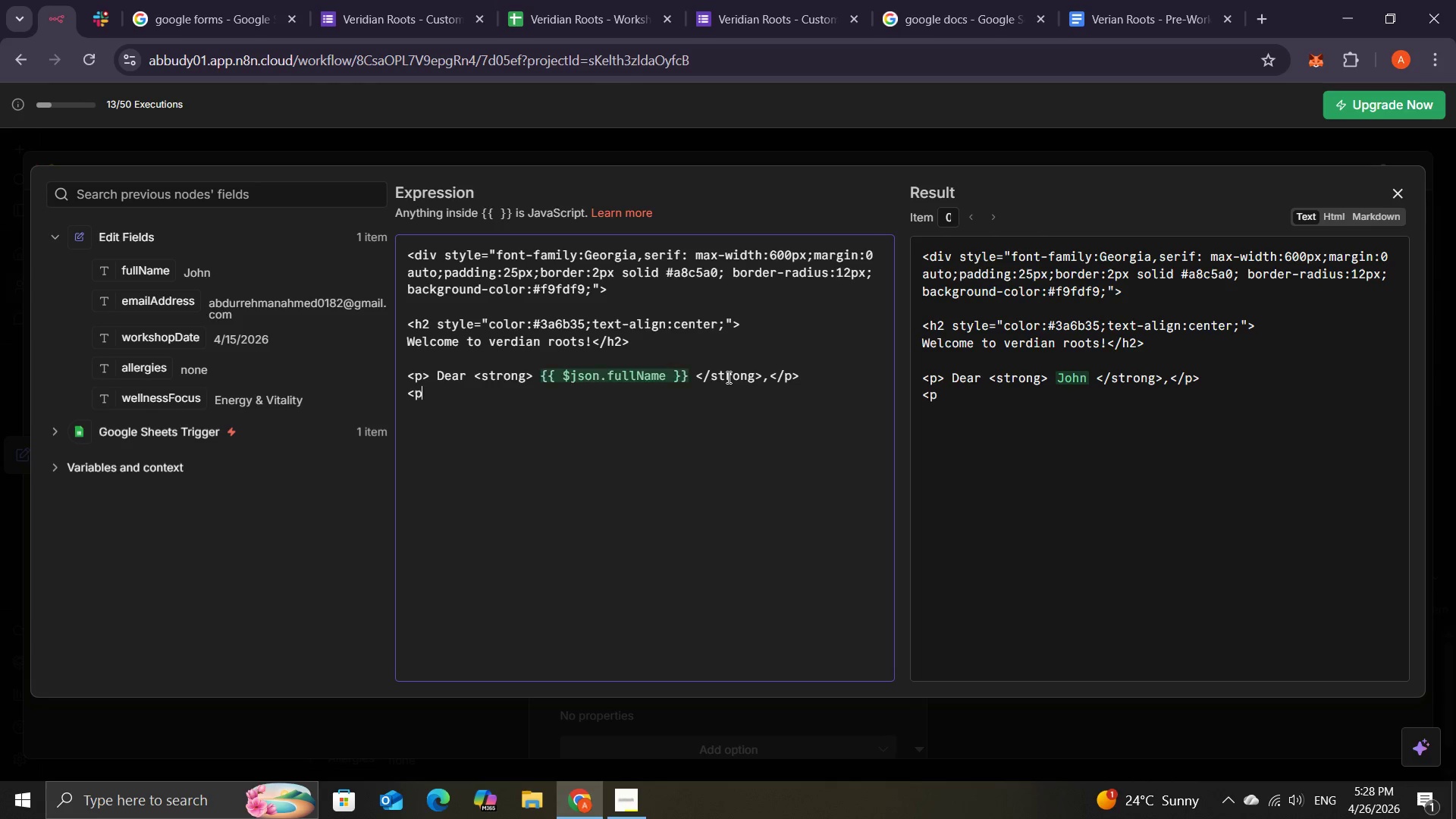 
key(Shift+Period)
 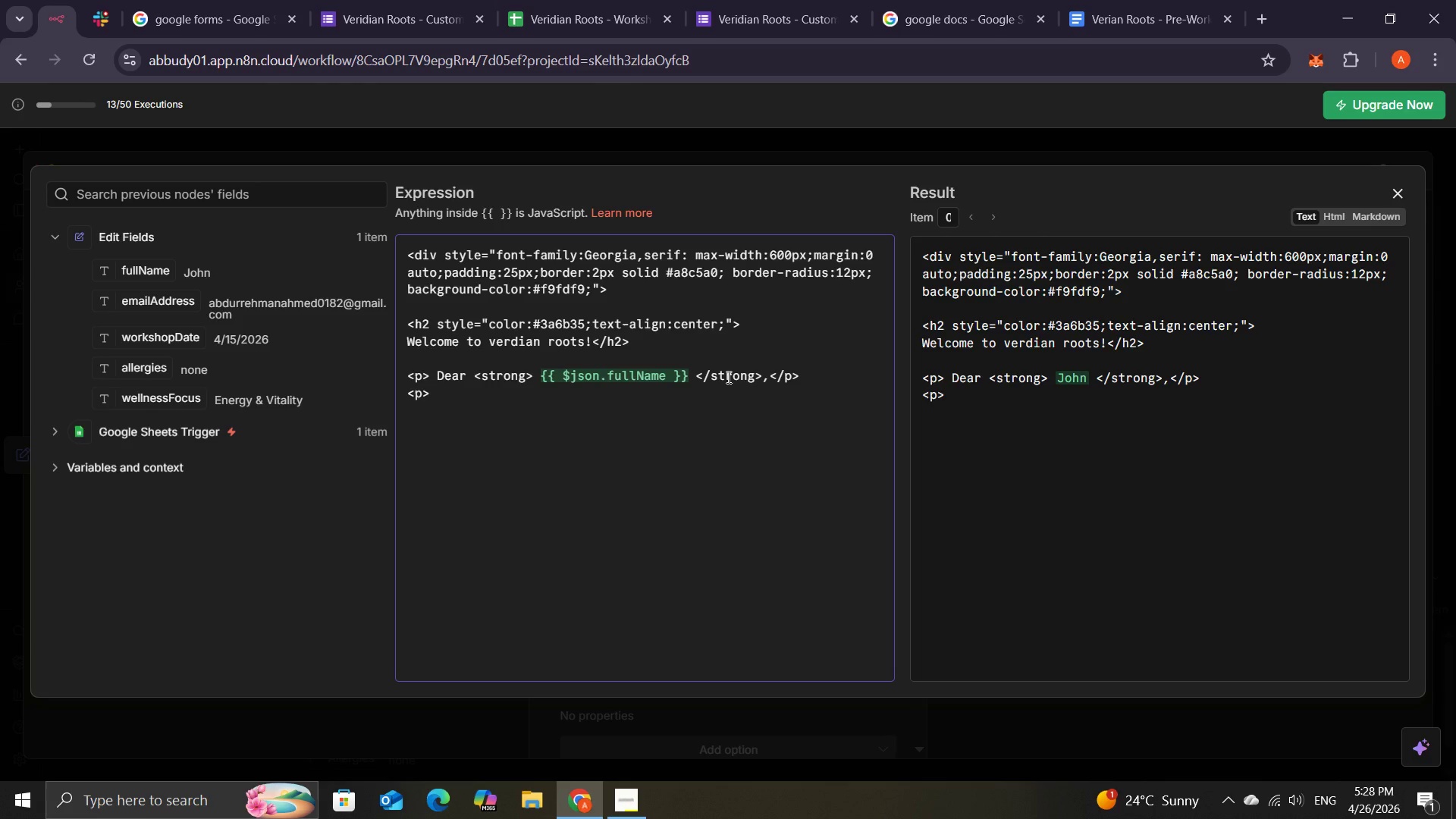 
key(Shift+ShiftLeft)
 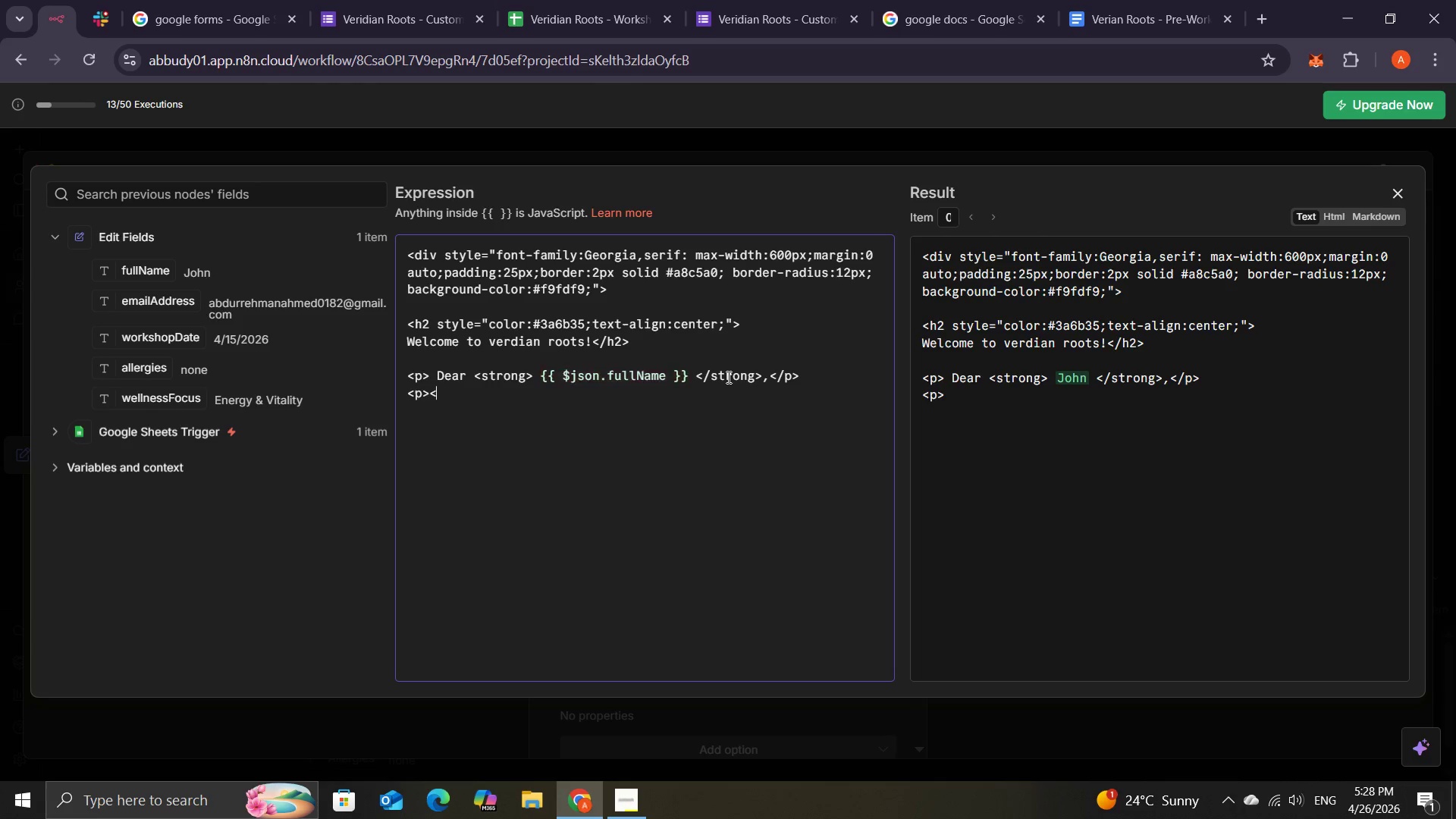 
key(Shift+Comma)
 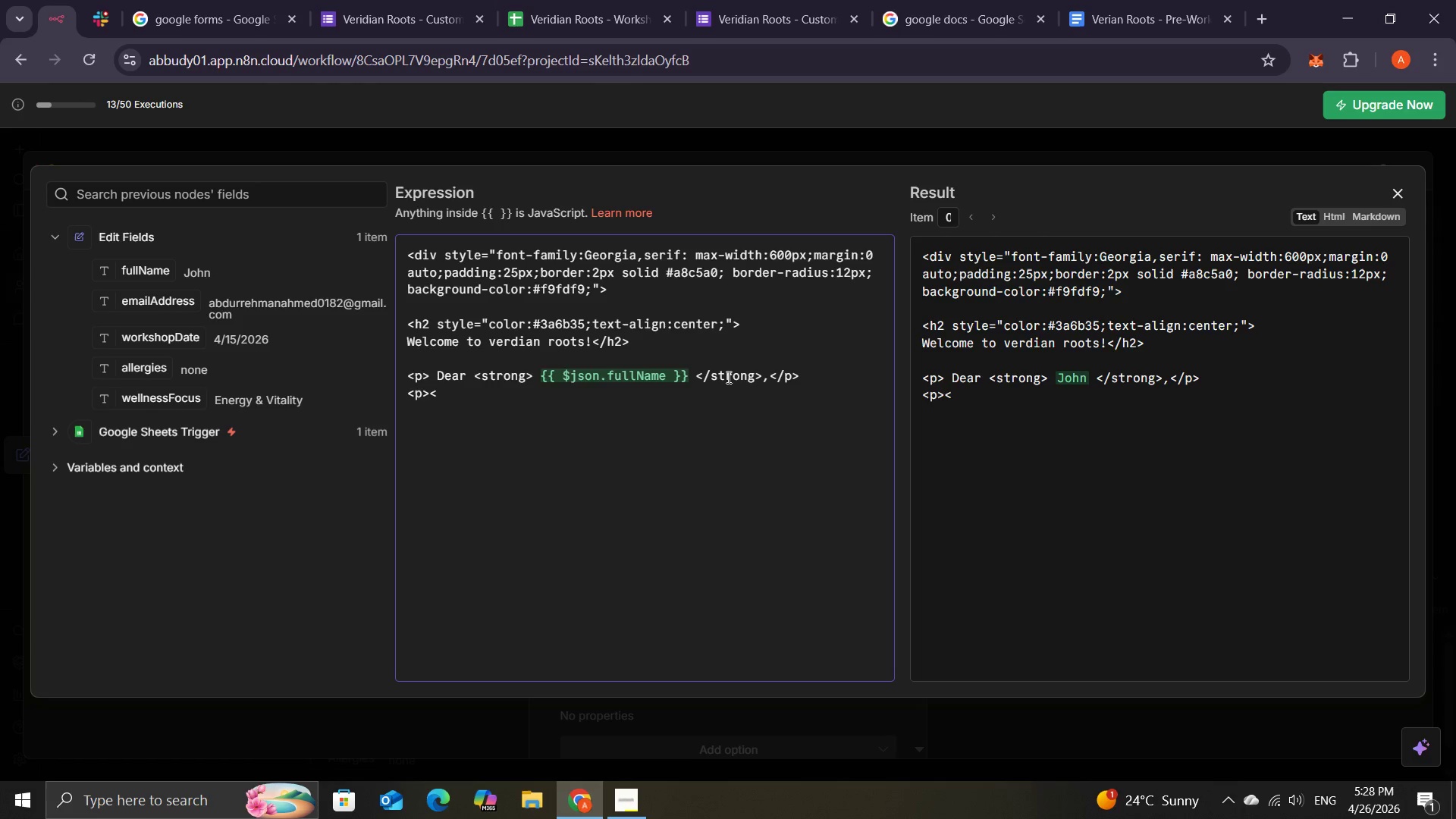 
key(Slash)
 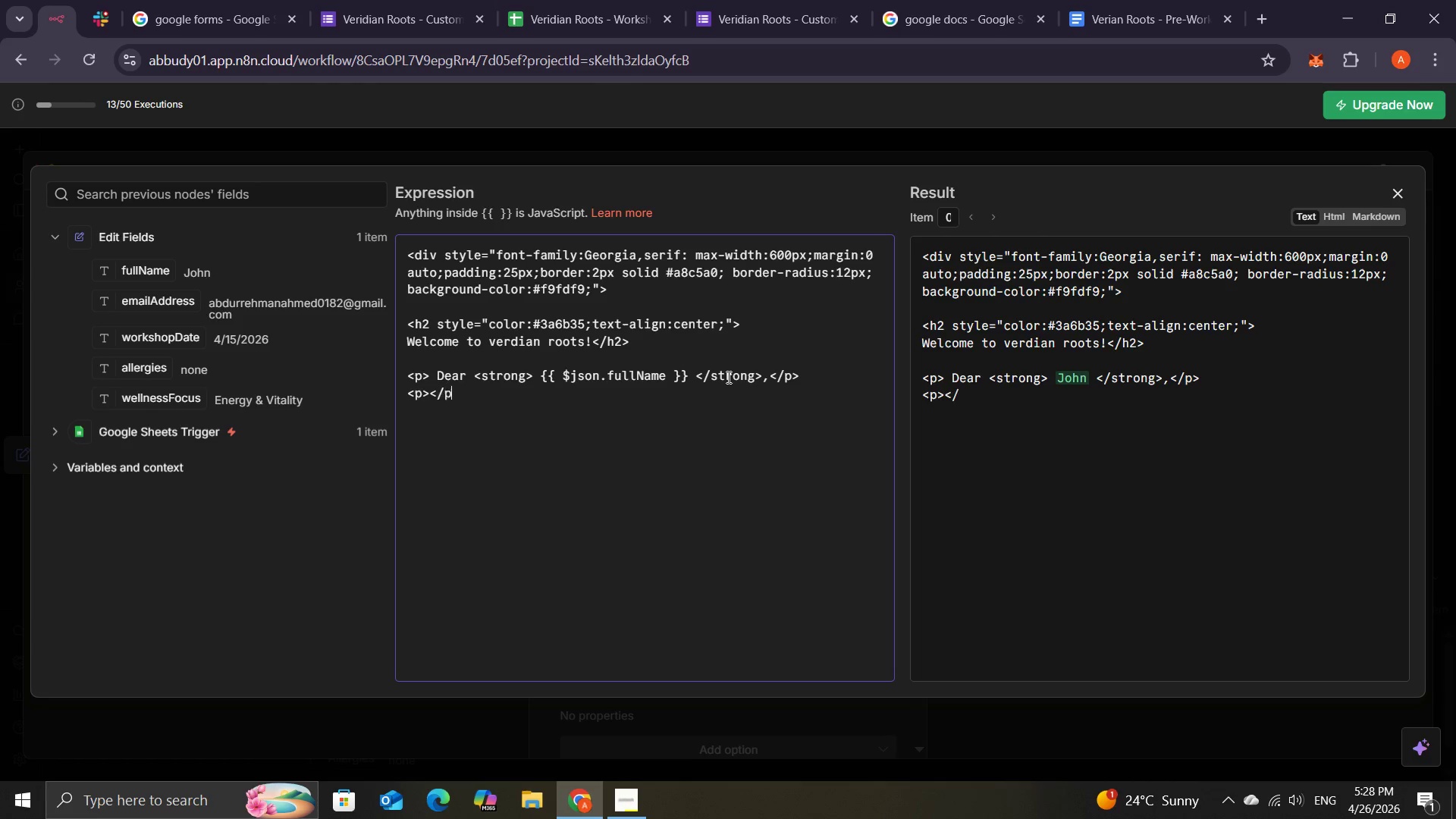 
key(P)
 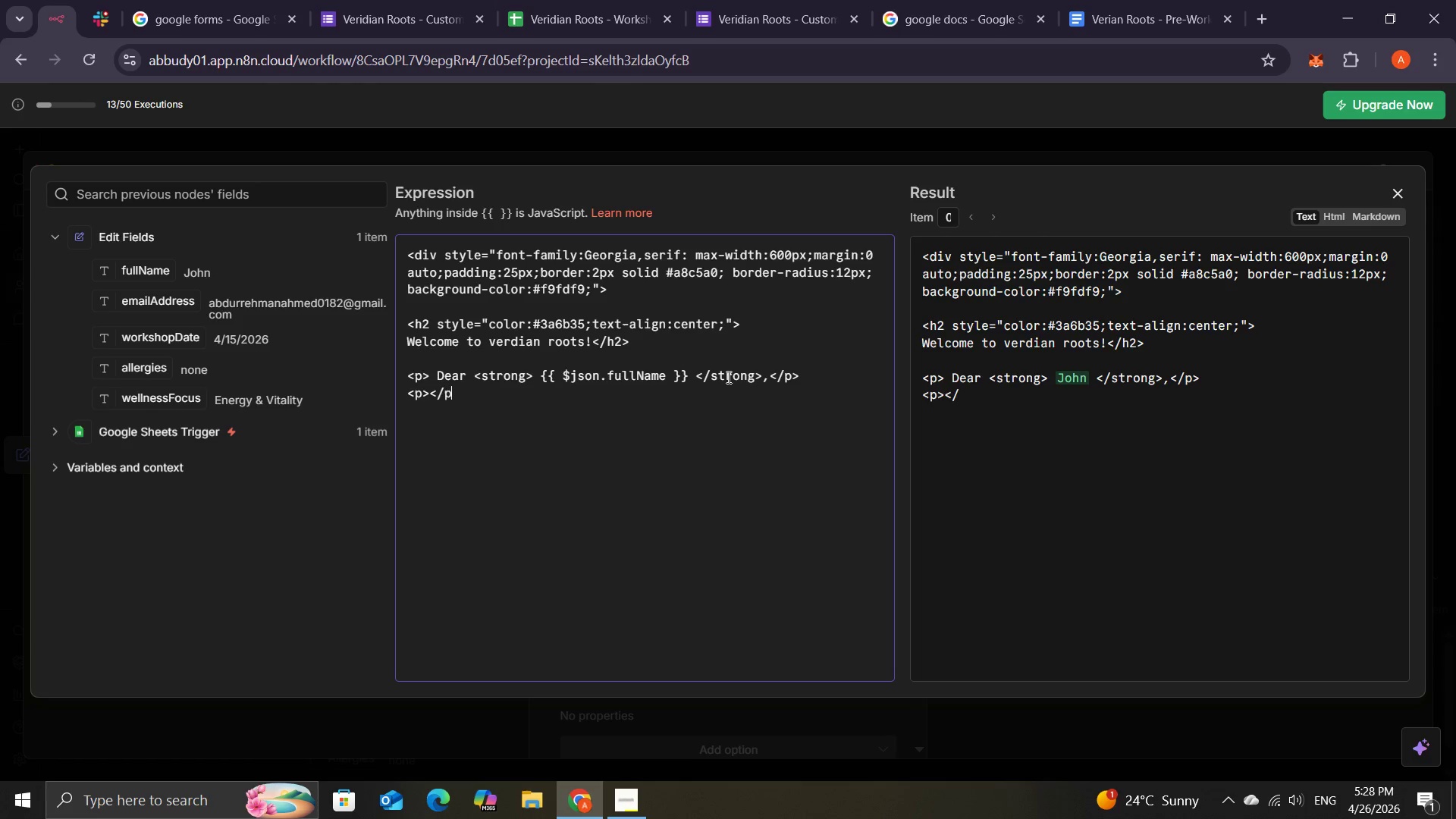 
key(Shift+ShiftLeft)
 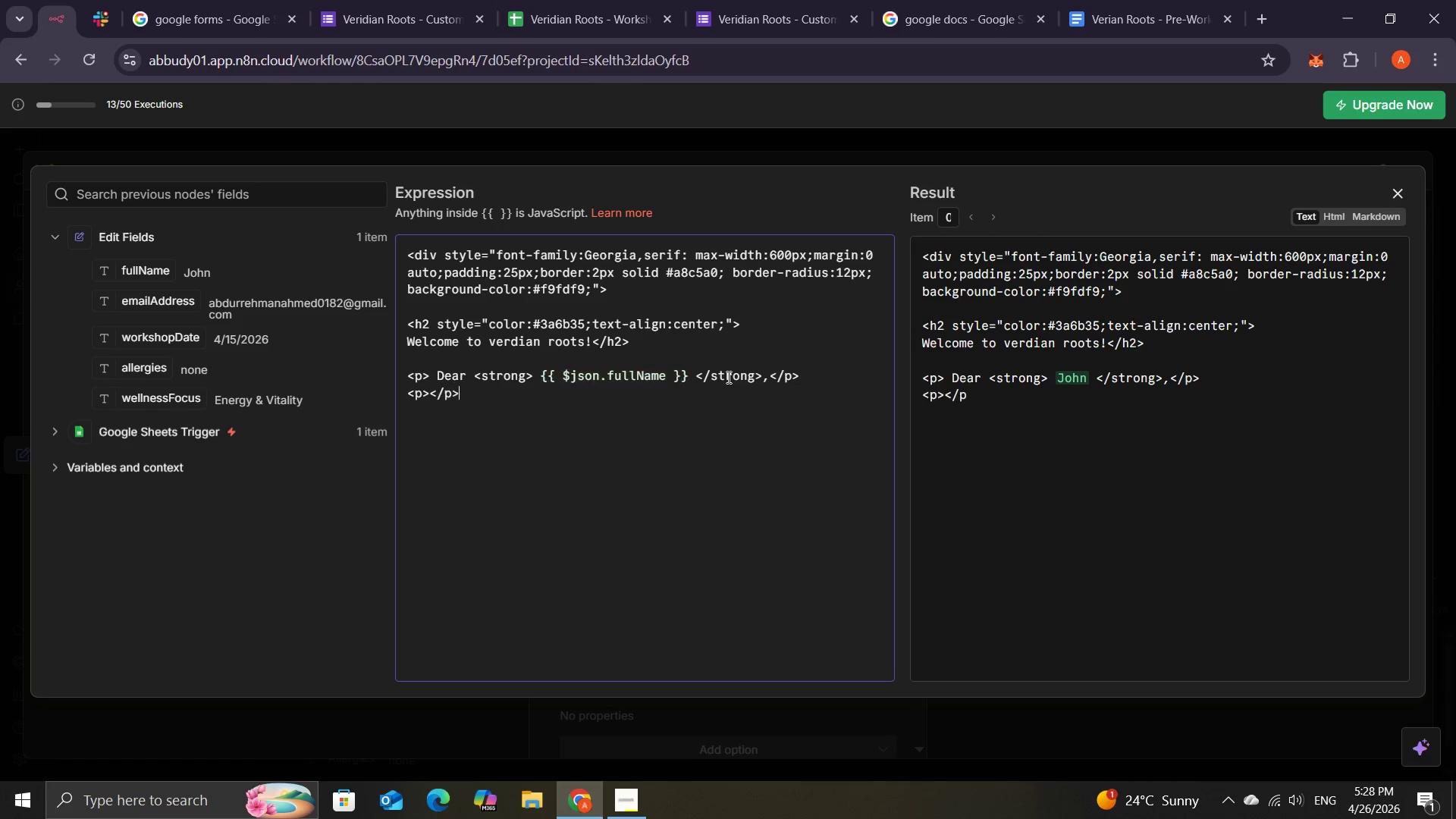 
key(Shift+Period)
 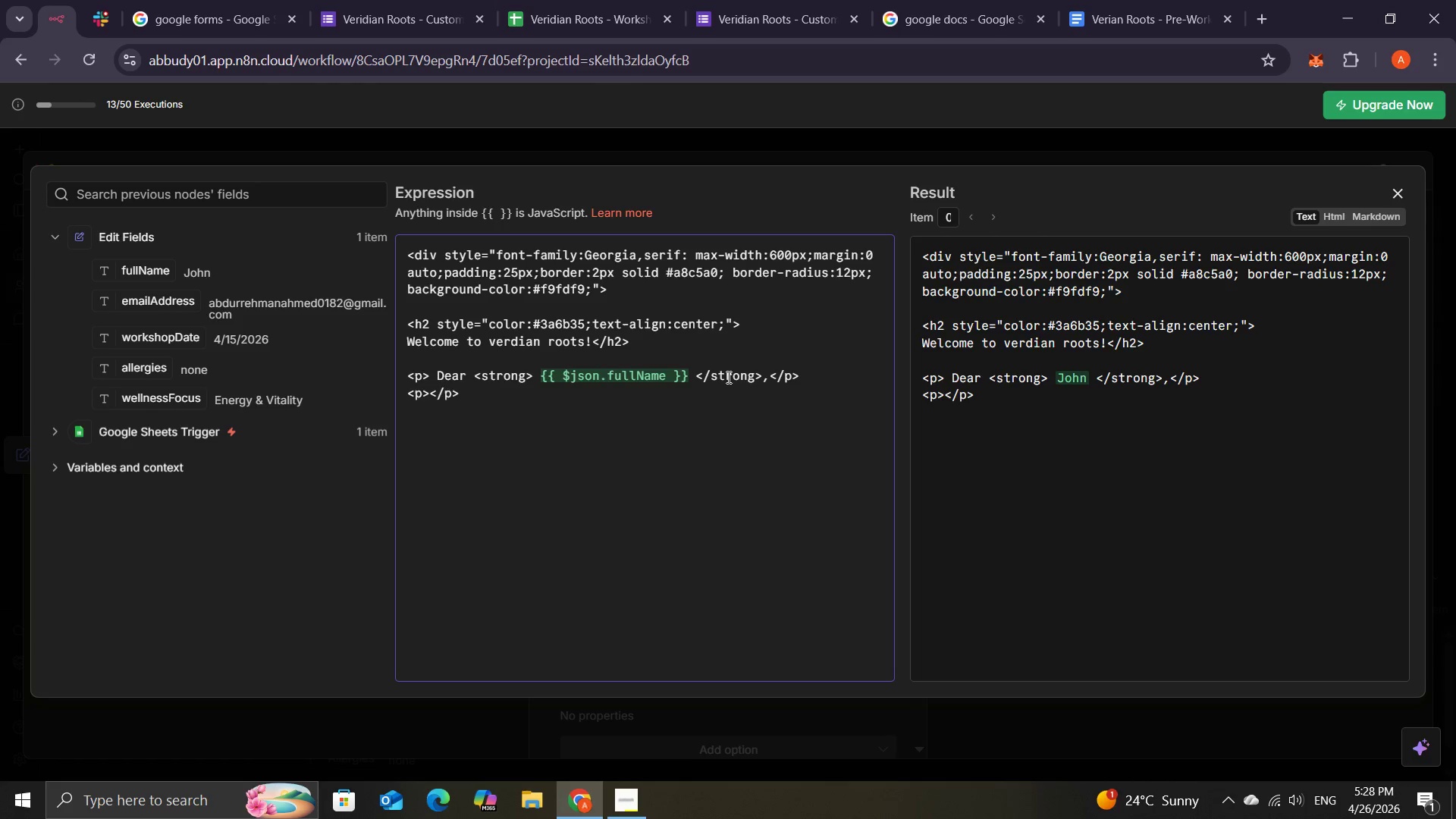 
key(ArrowLeft)
 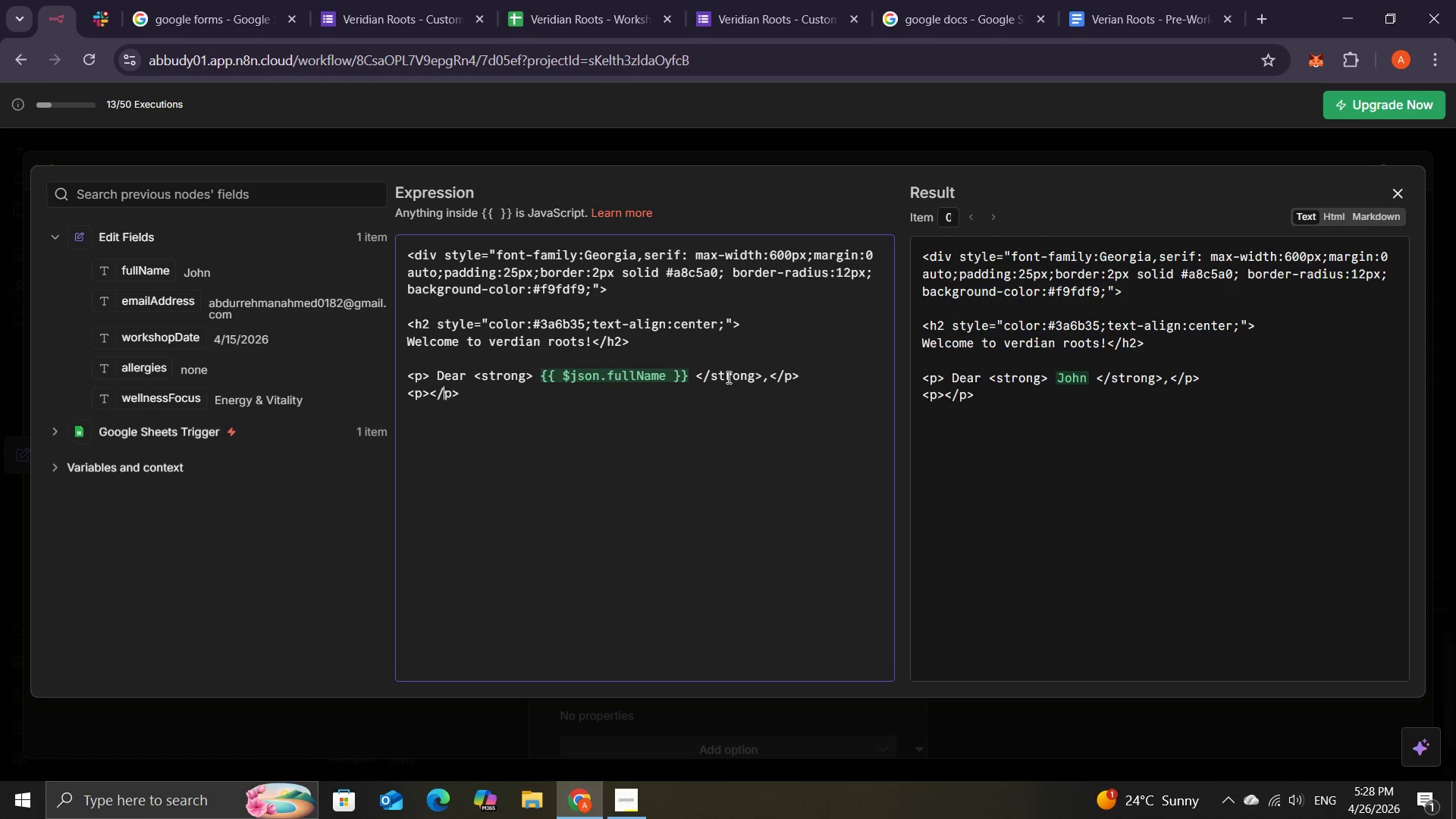 
key(ArrowLeft)
 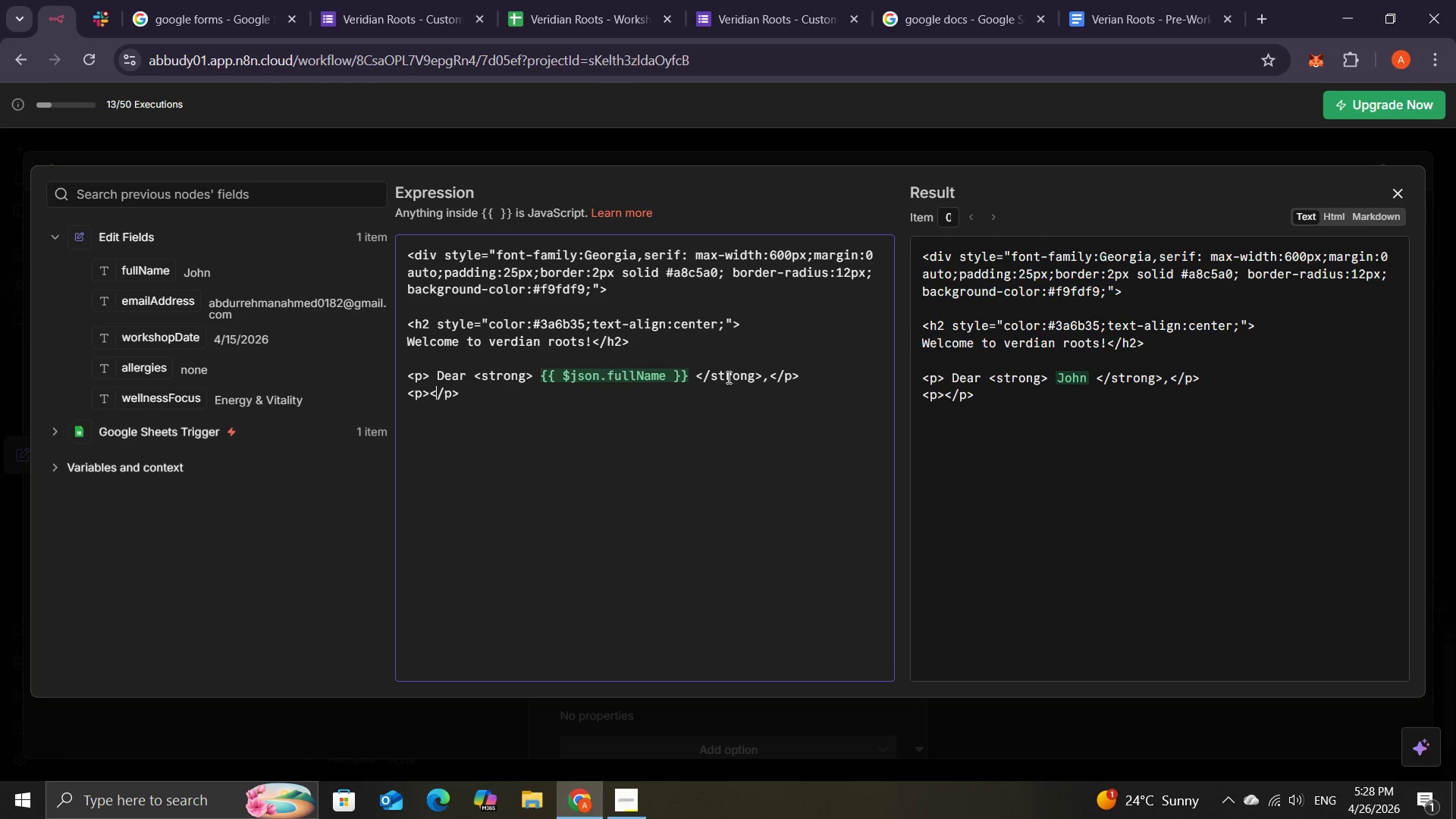 
key(ArrowLeft)
 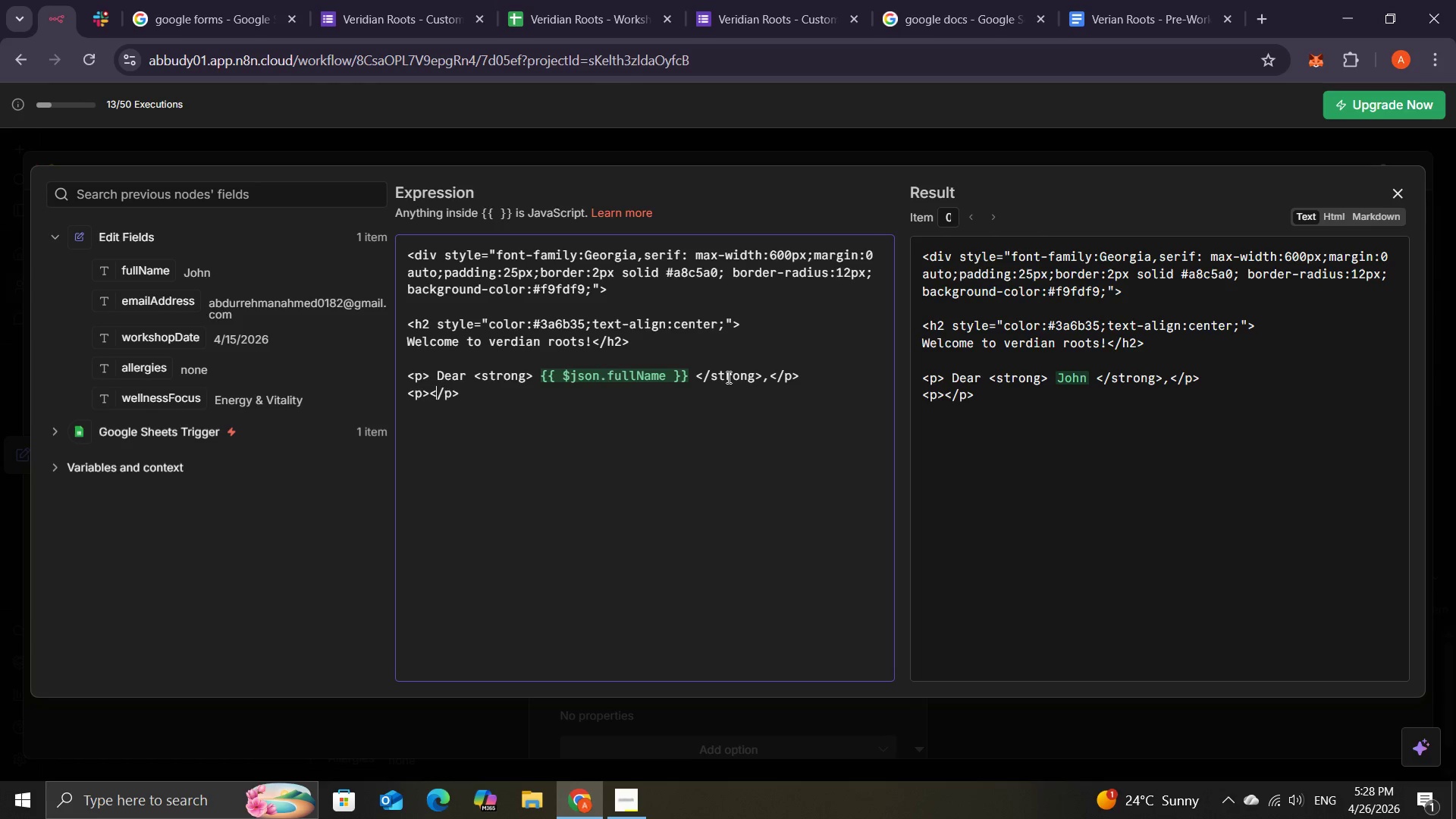 
key(ArrowLeft)
 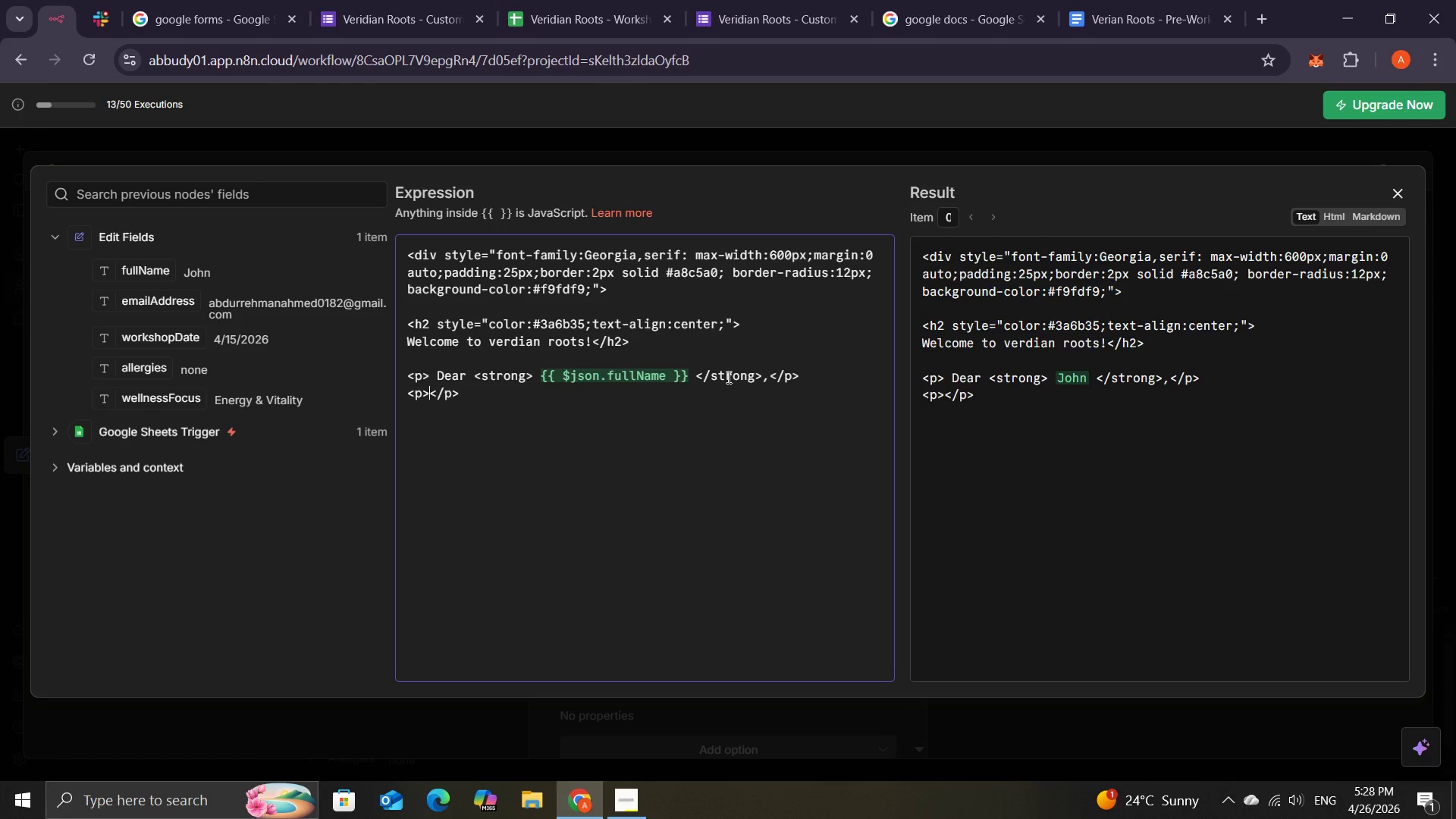 
hold_key(key=ShiftLeft, duration=0.44)
 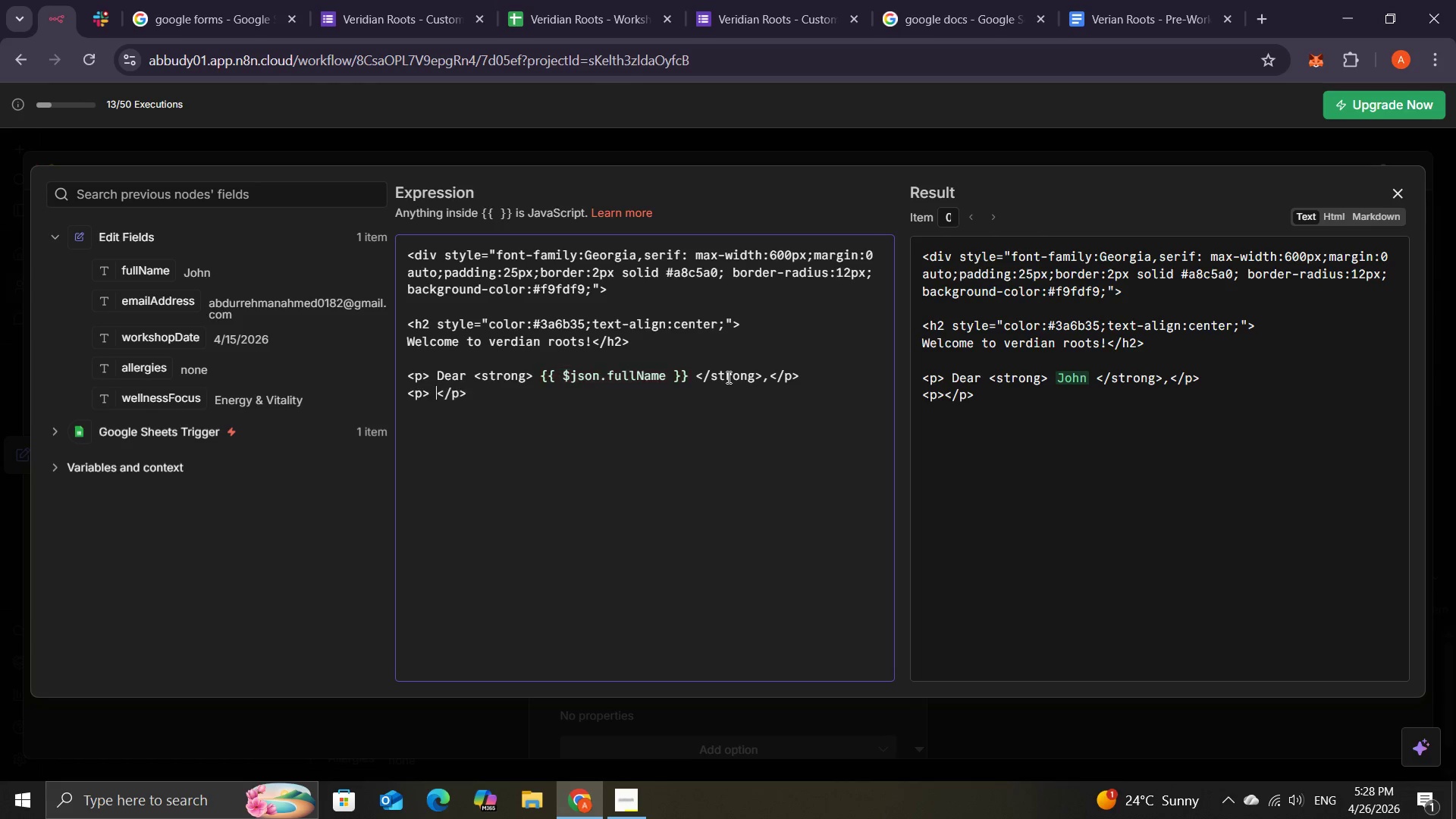 
type( Your registration for )
 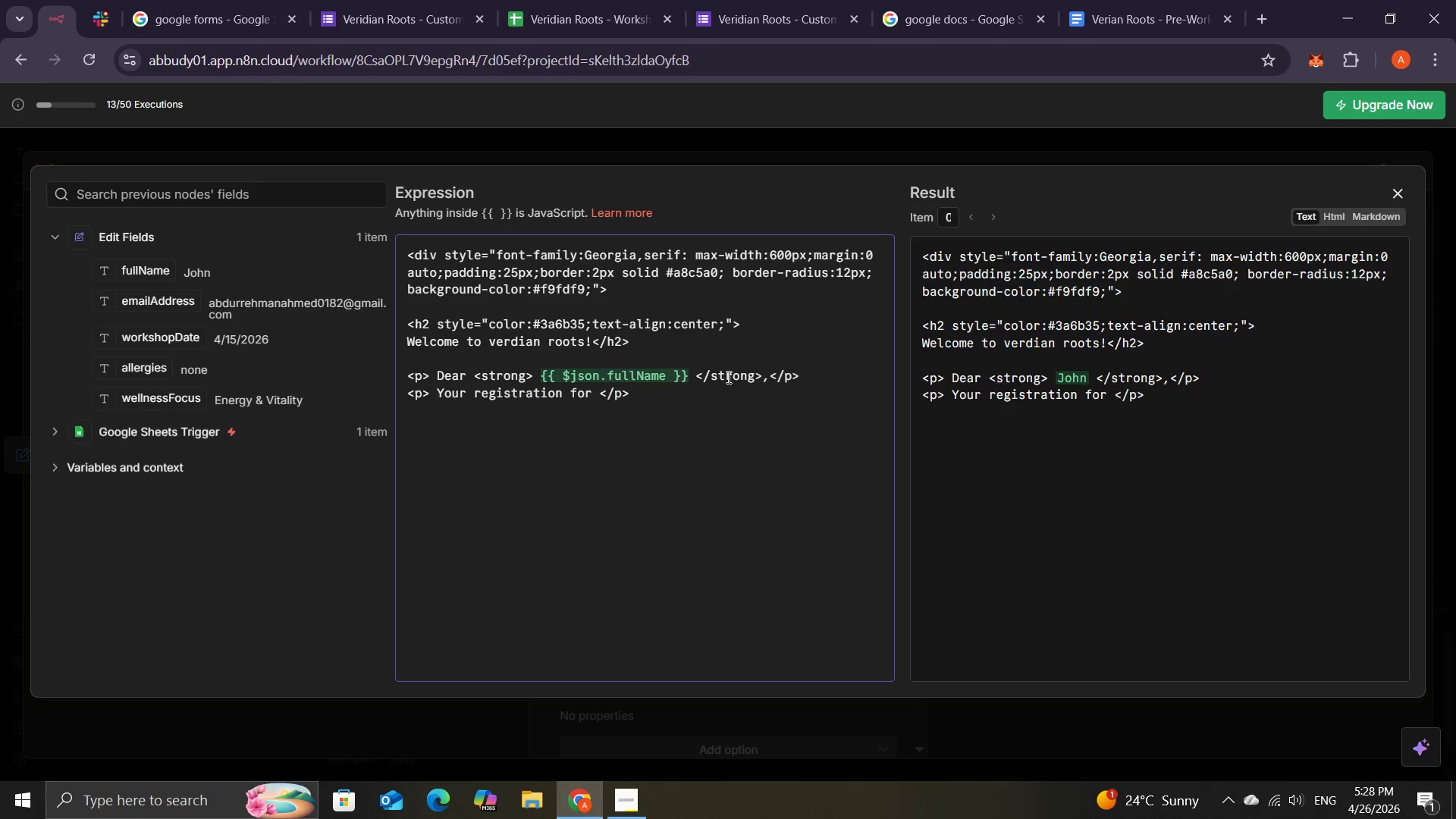 
wait(8.56)
 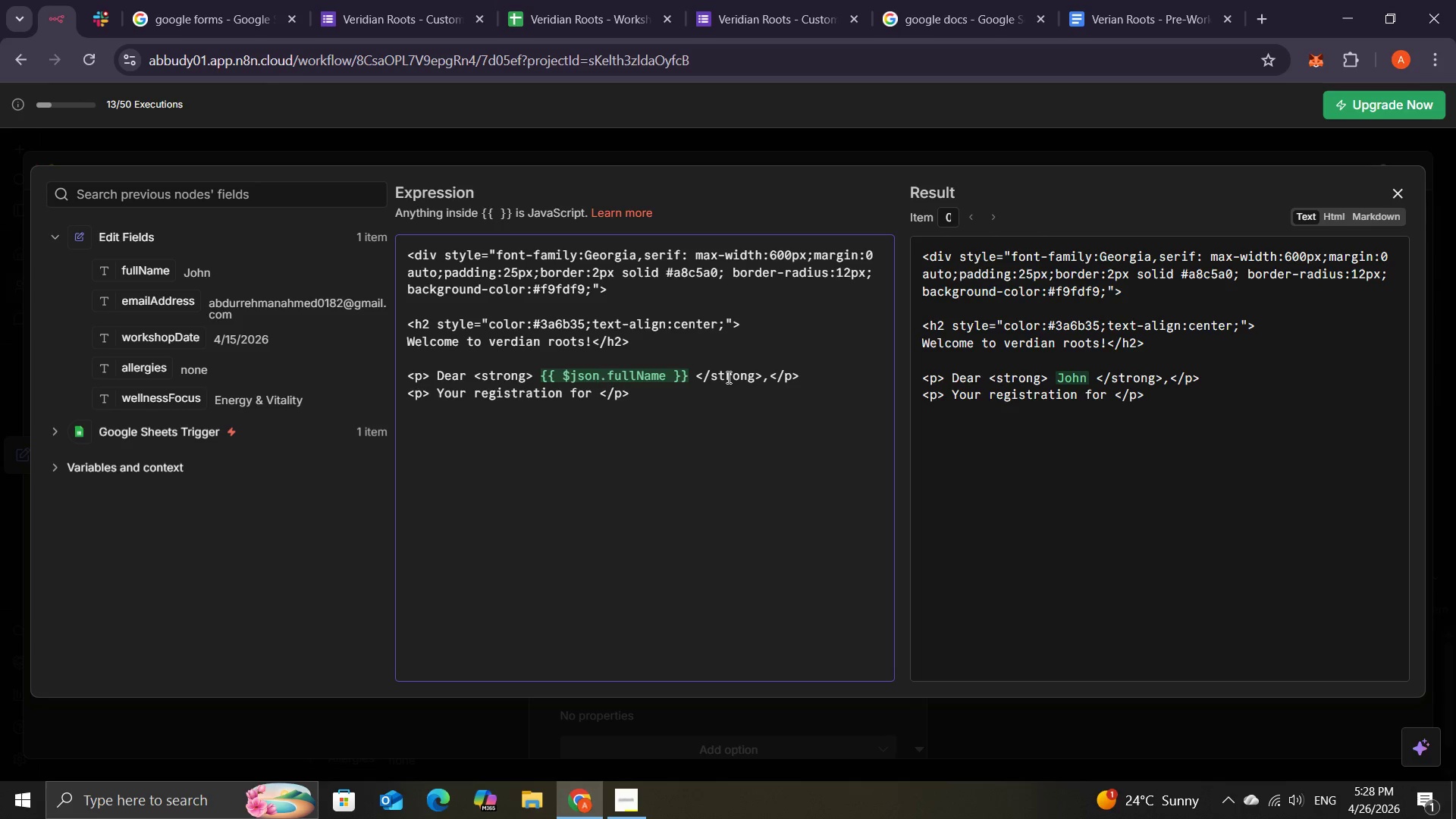 
type(our custom t)
 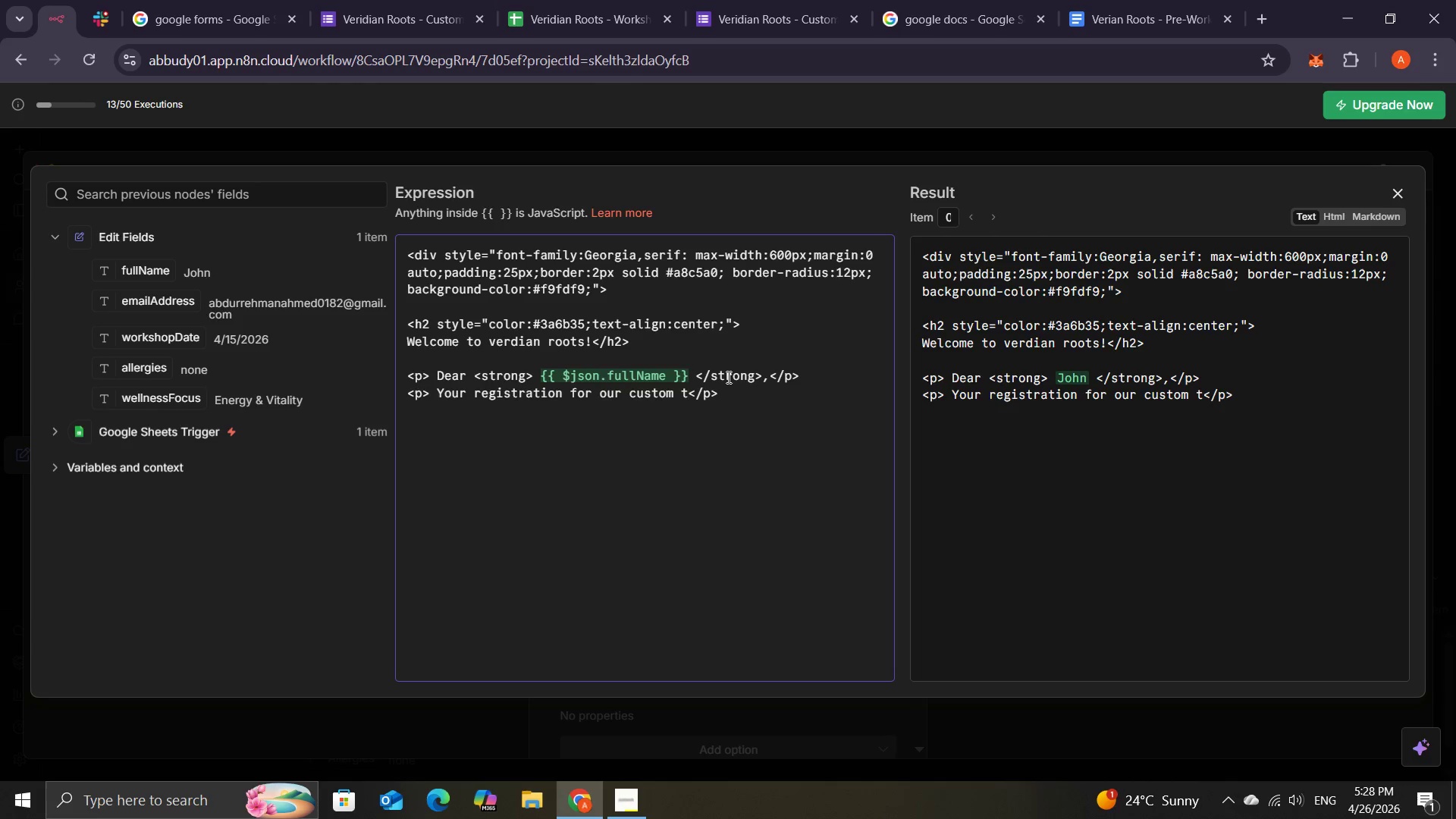 
wait(8.58)
 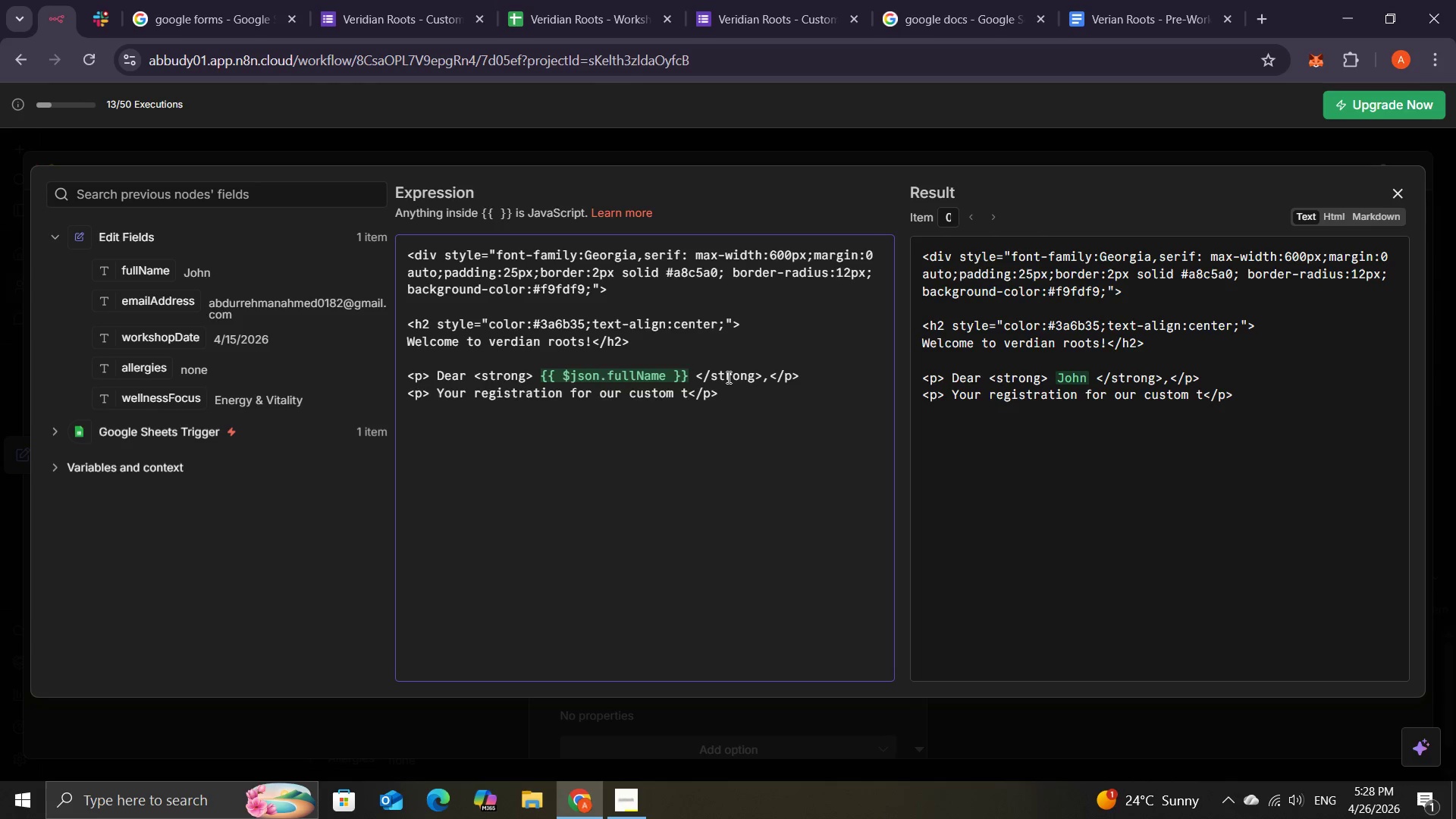 
key(Backspace)
key(Backspace)
key(Backspace)
key(Backspace)
key(Backspace)
key(Backspace)
key(Backspace)
key(Backspace)
type(Custom Tincture )
 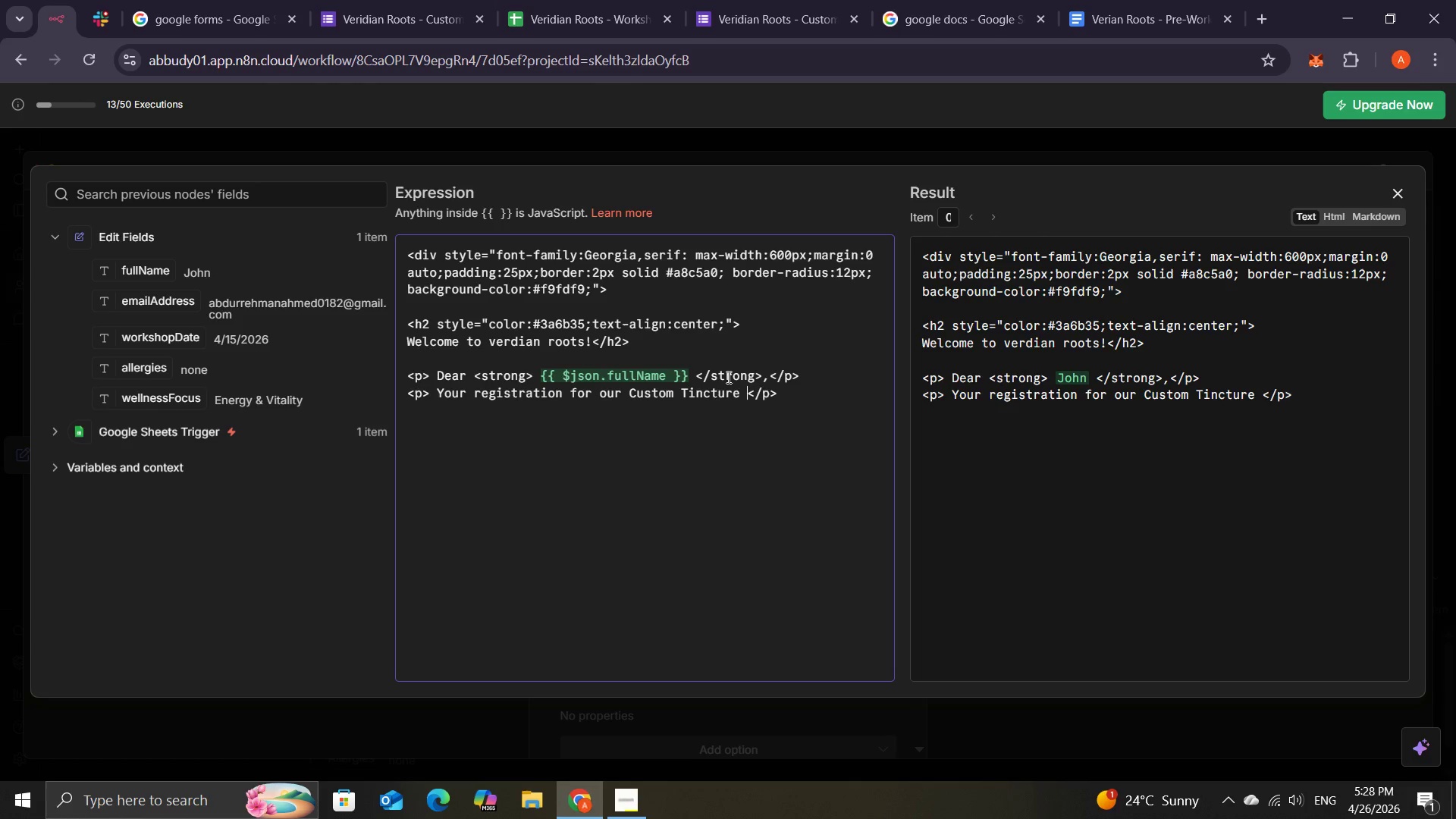 
wait(5.52)
 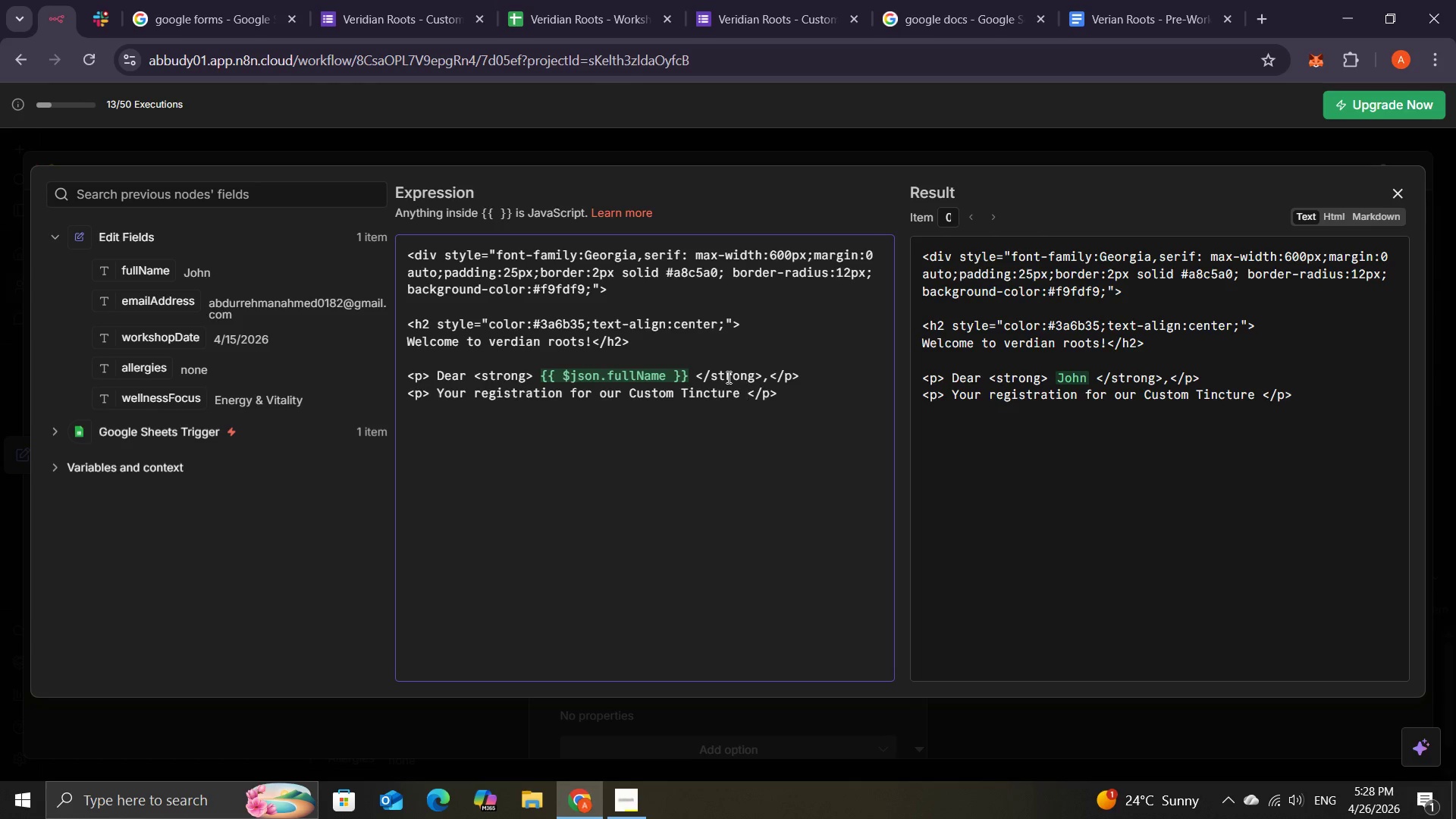 
type(Workshop)
 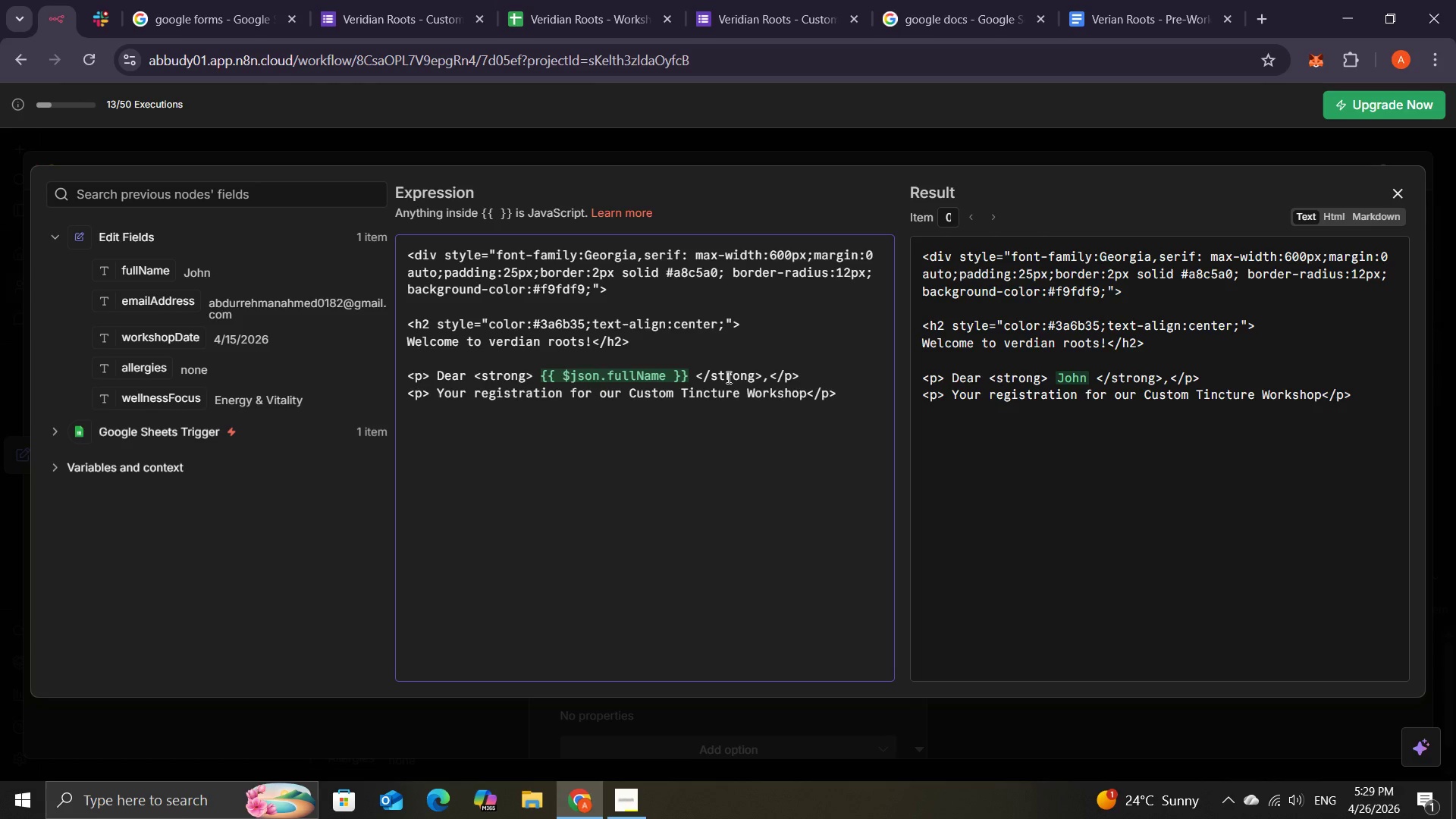 
wait(5.22)
 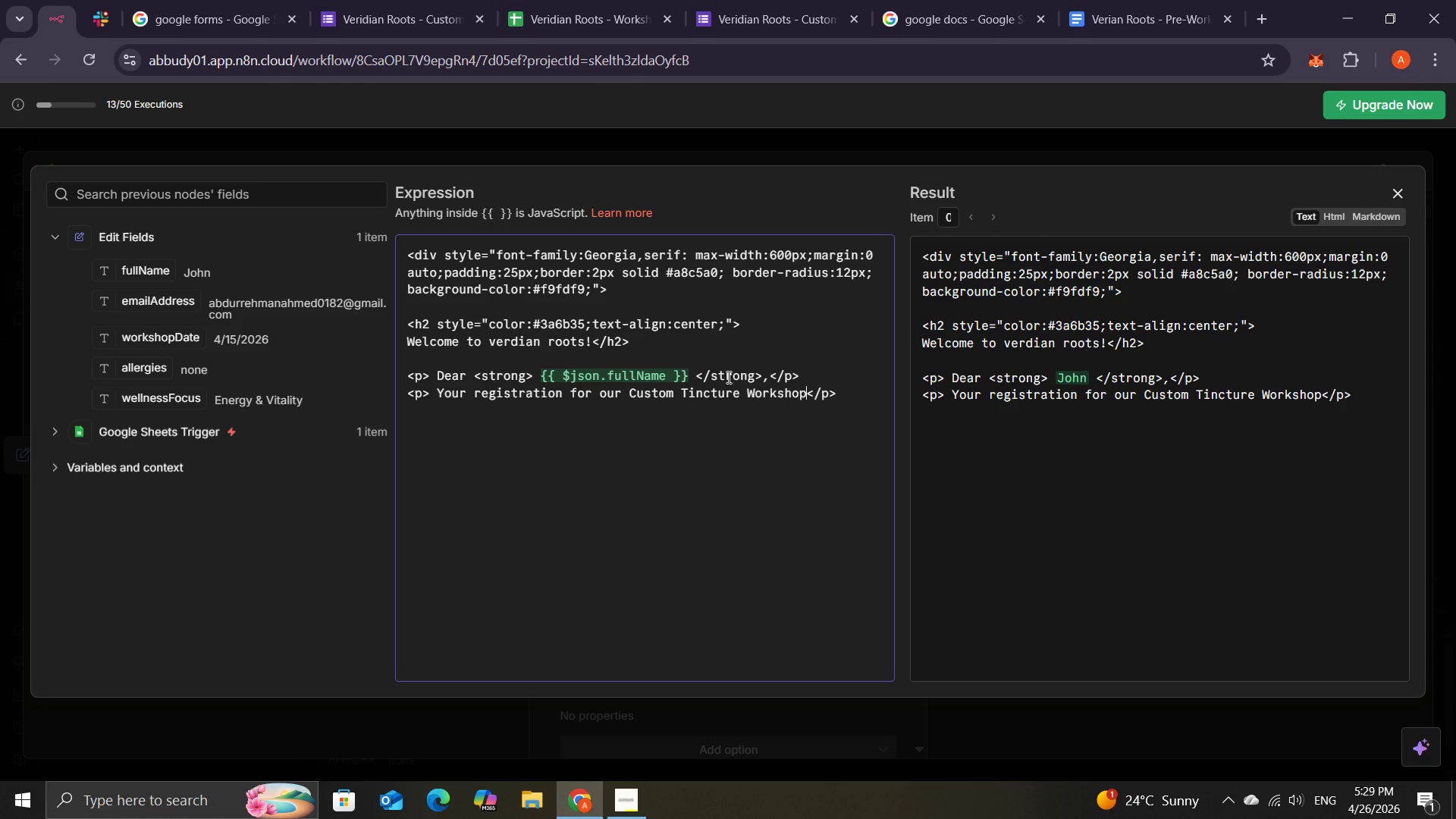 
type(<strong>)
 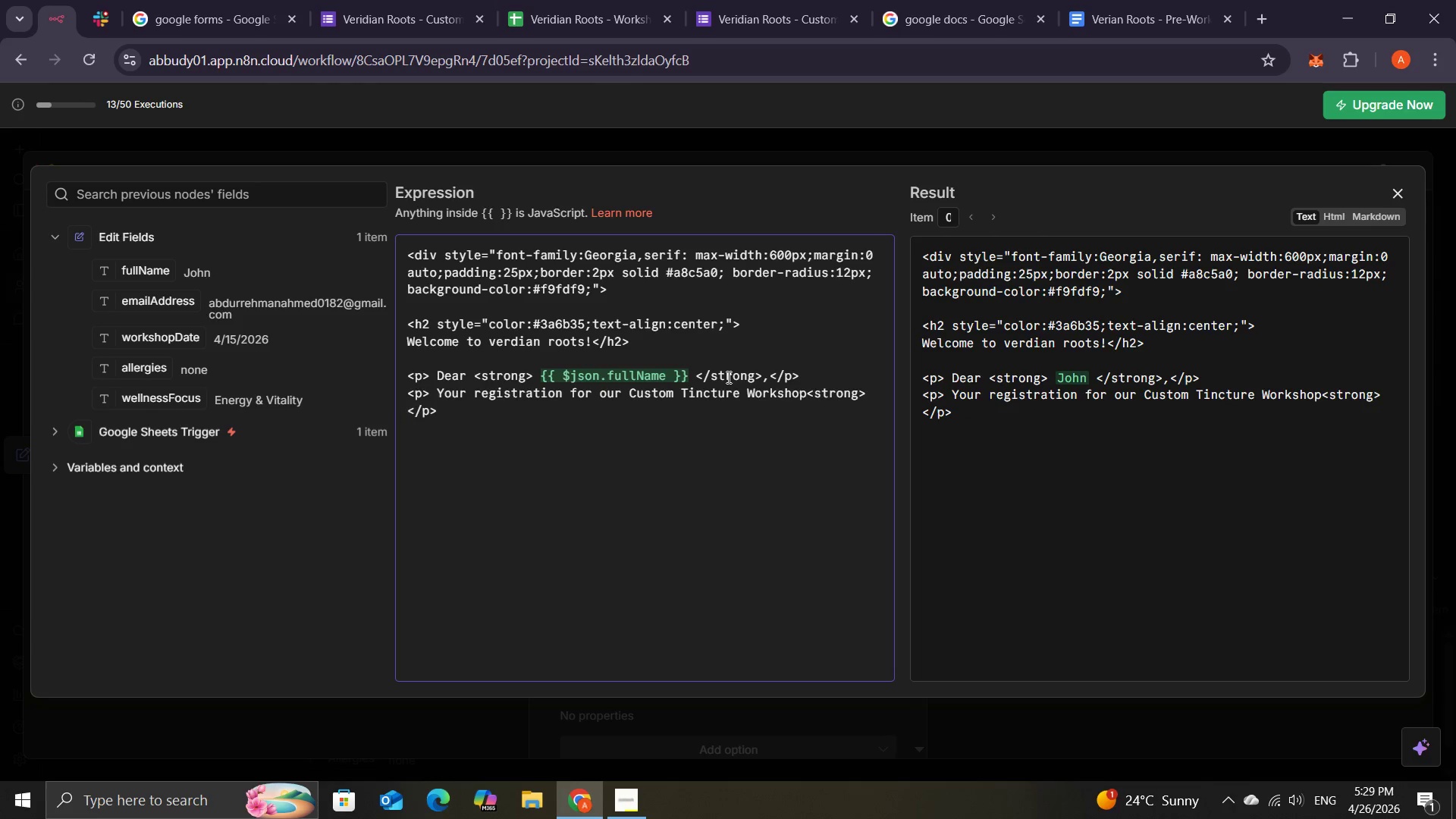 
hold_key(key=ArrowLeft, duration=0.55)
 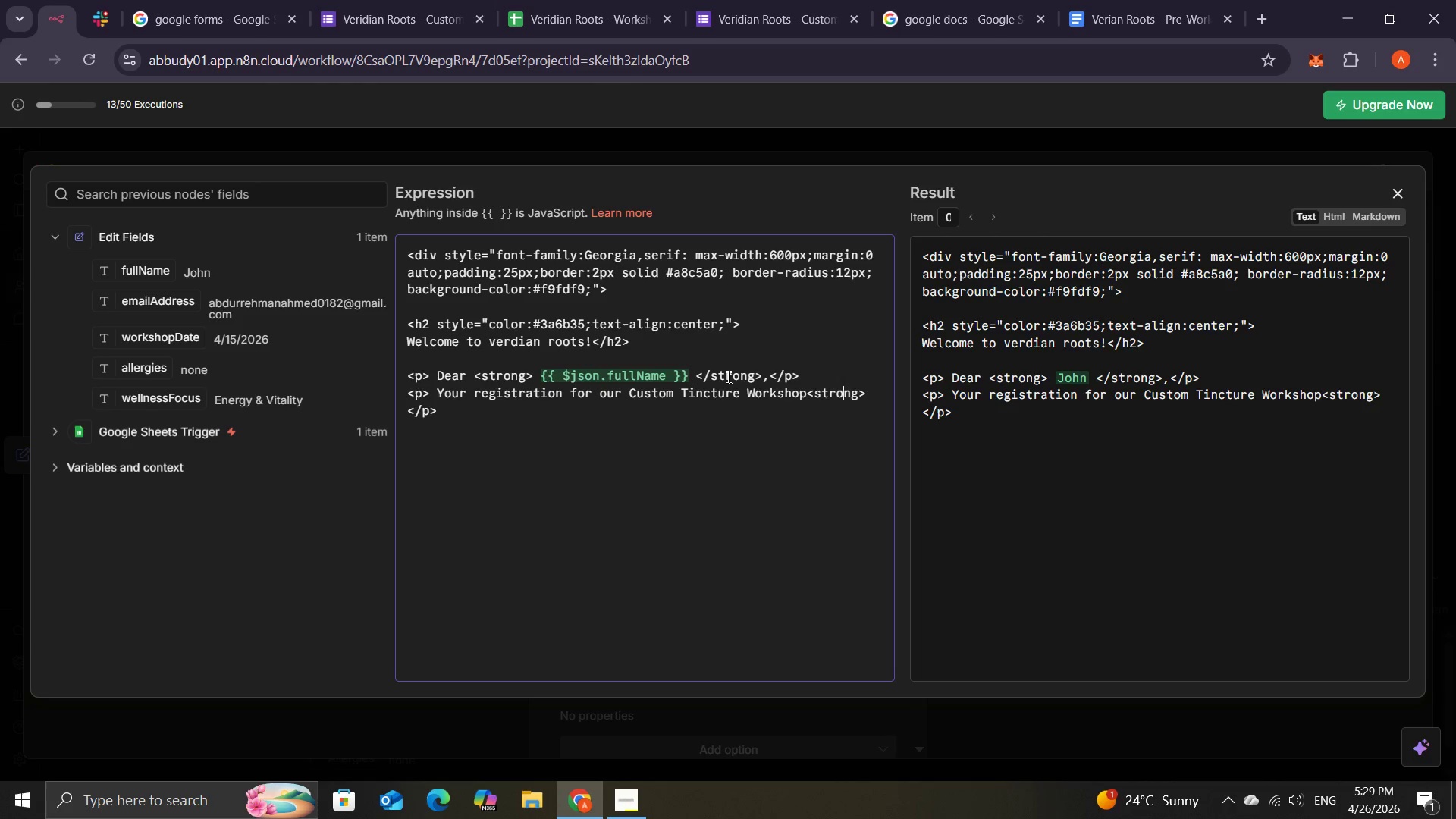 
key(ArrowLeft)
 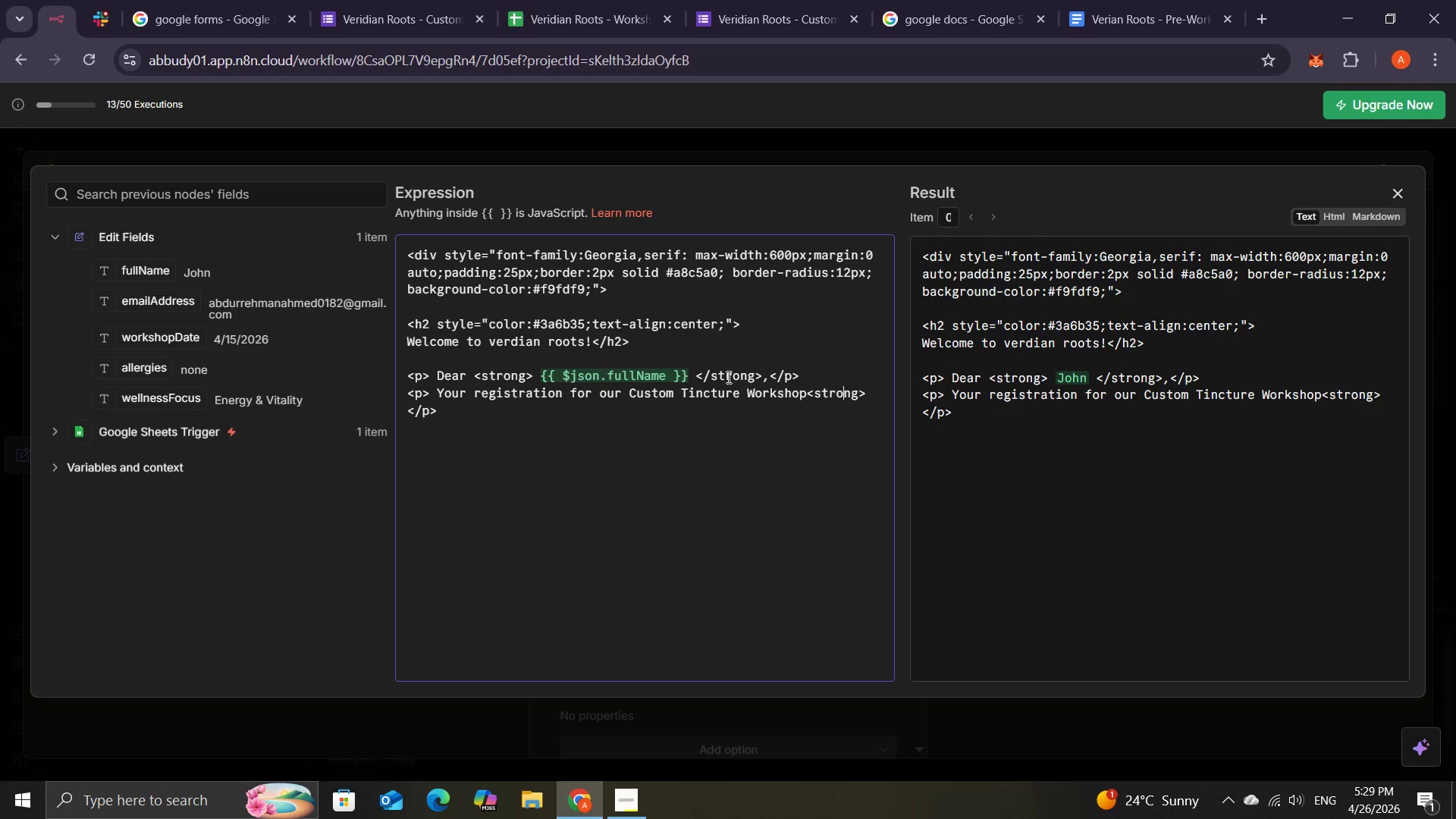 
key(ArrowLeft)
 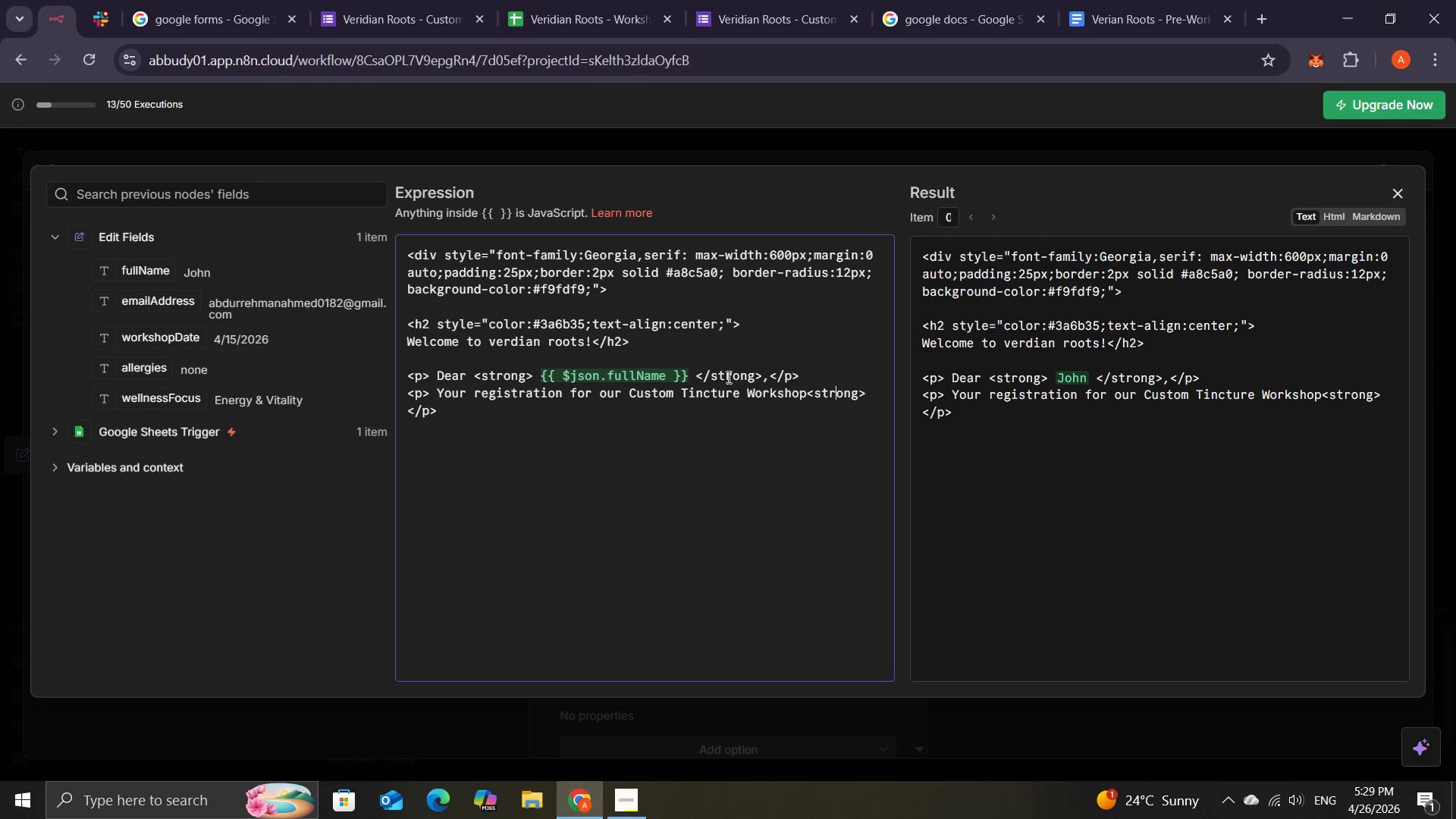 
key(ArrowLeft)
 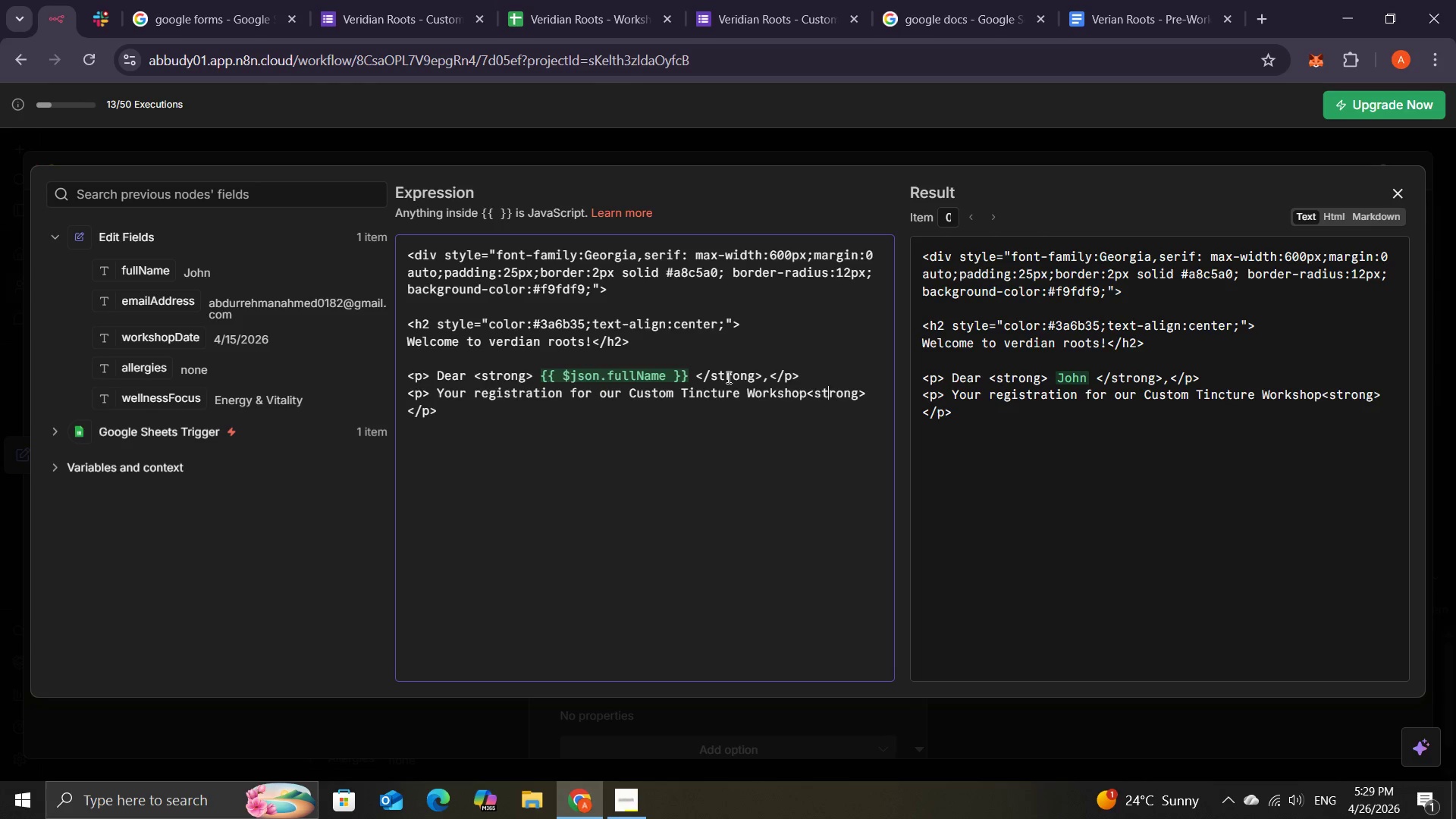 
key(ArrowLeft)
 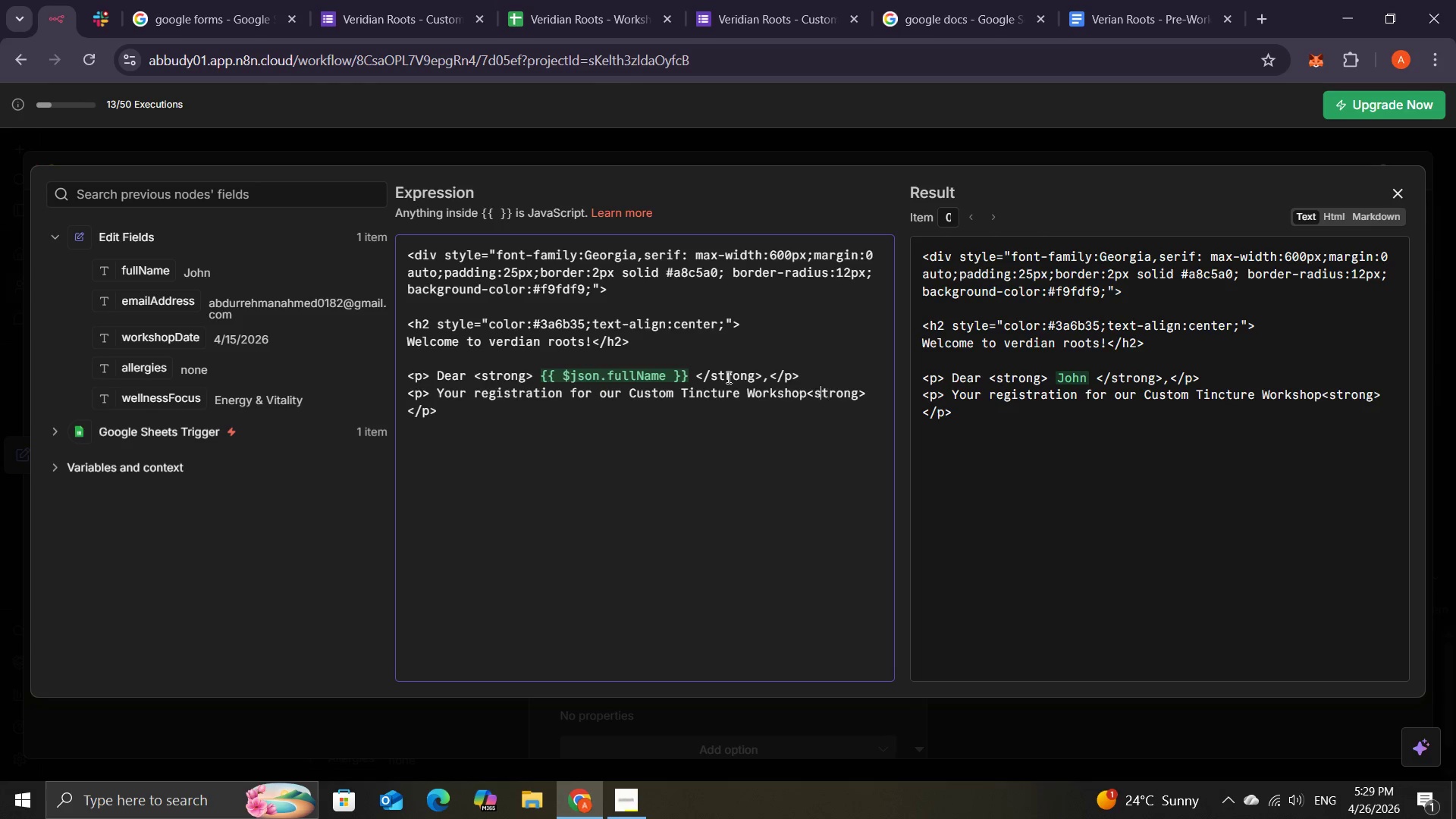 
key(ArrowLeft)
 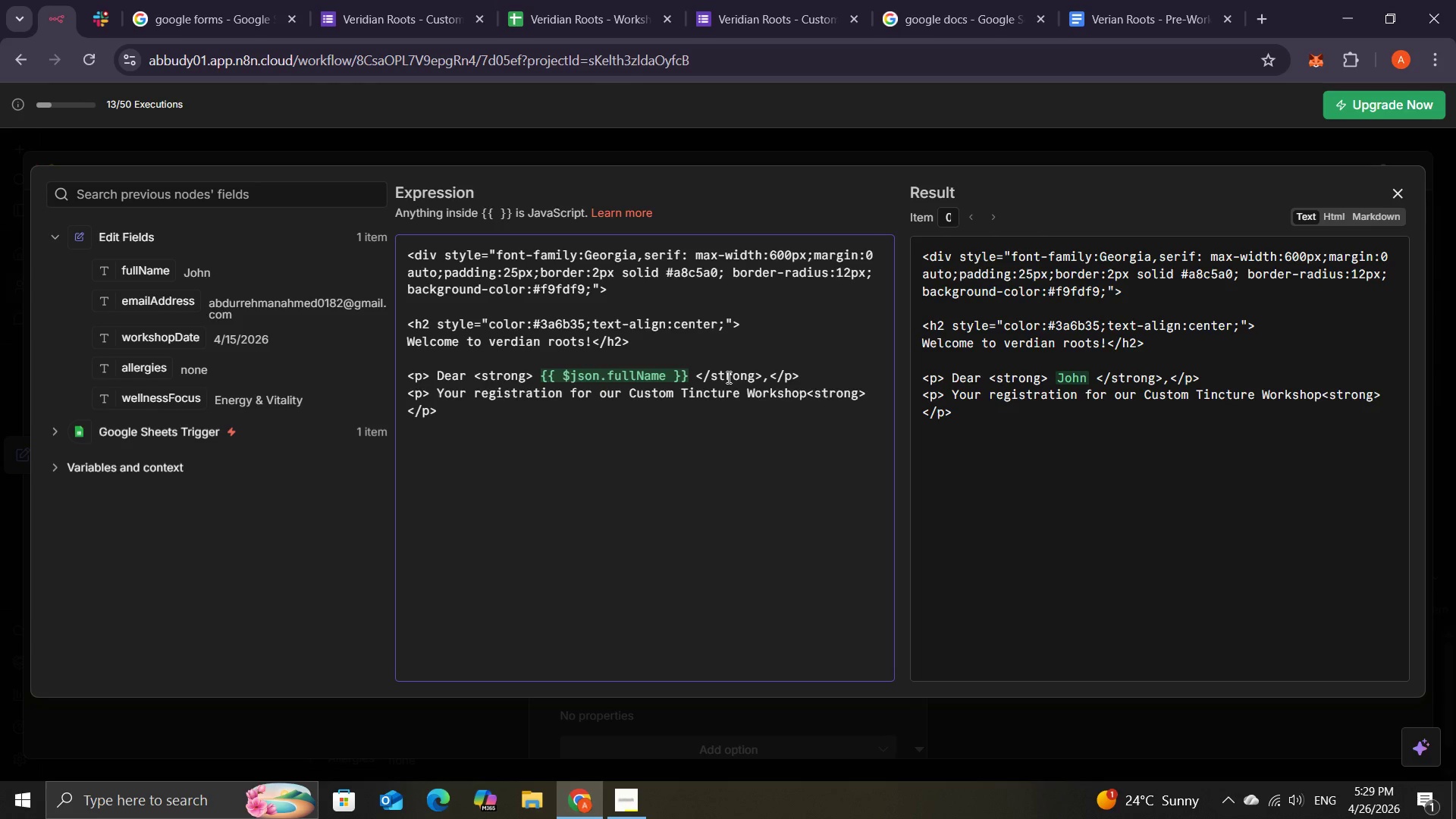 
key(Slash)
 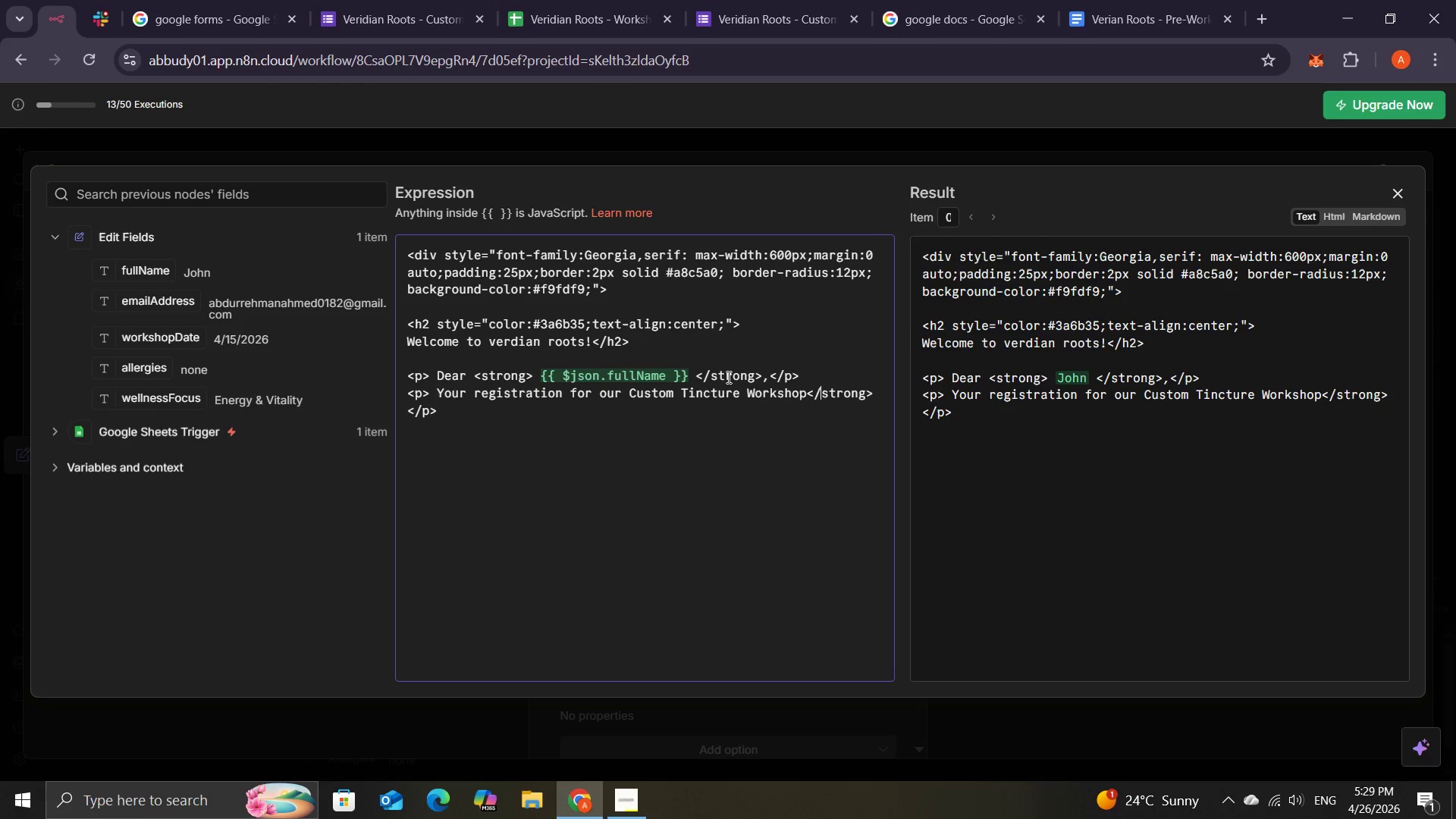 
hold_key(key=ArrowLeft, duration=1.53)
 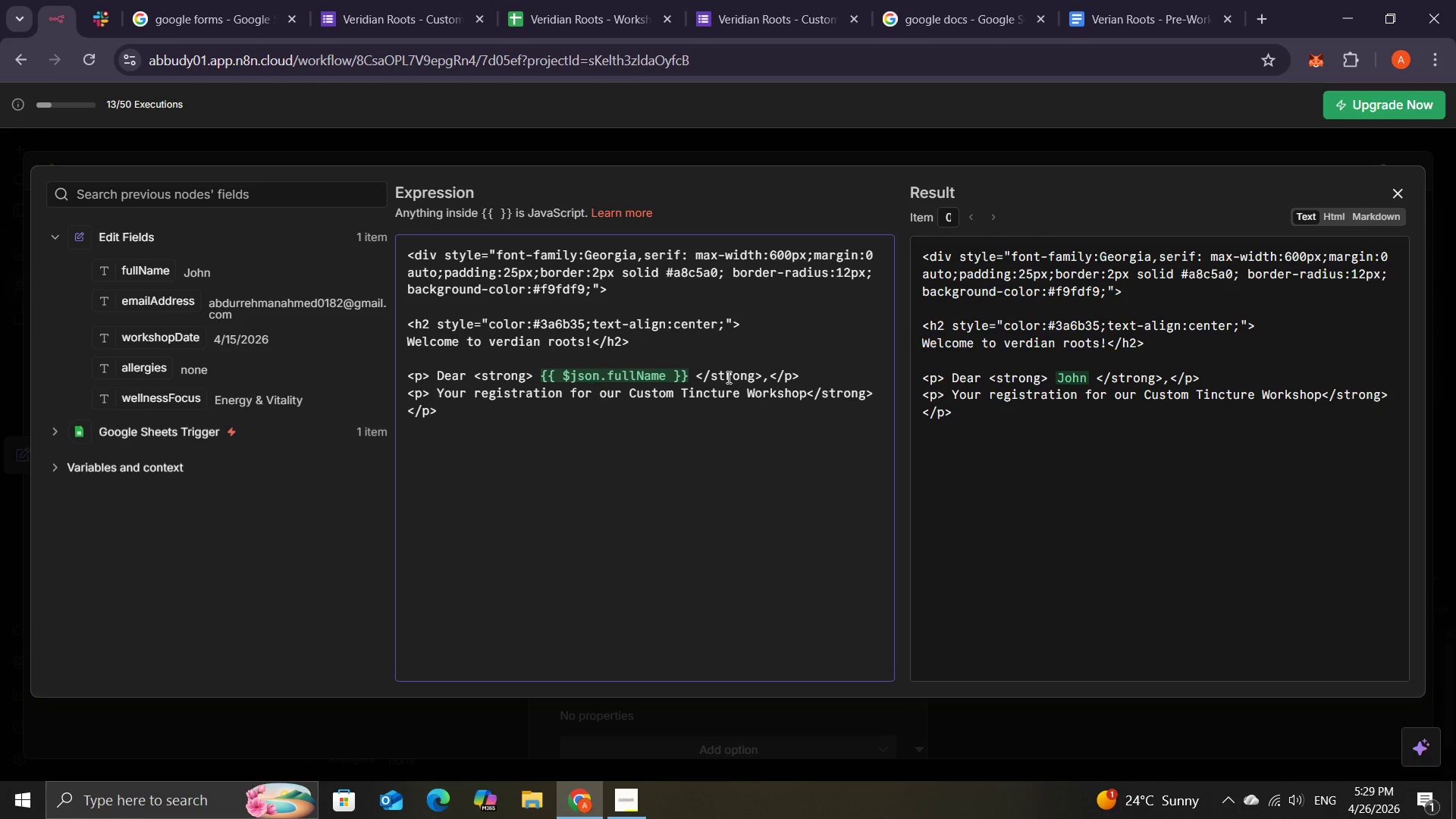 
key(ArrowLeft)
 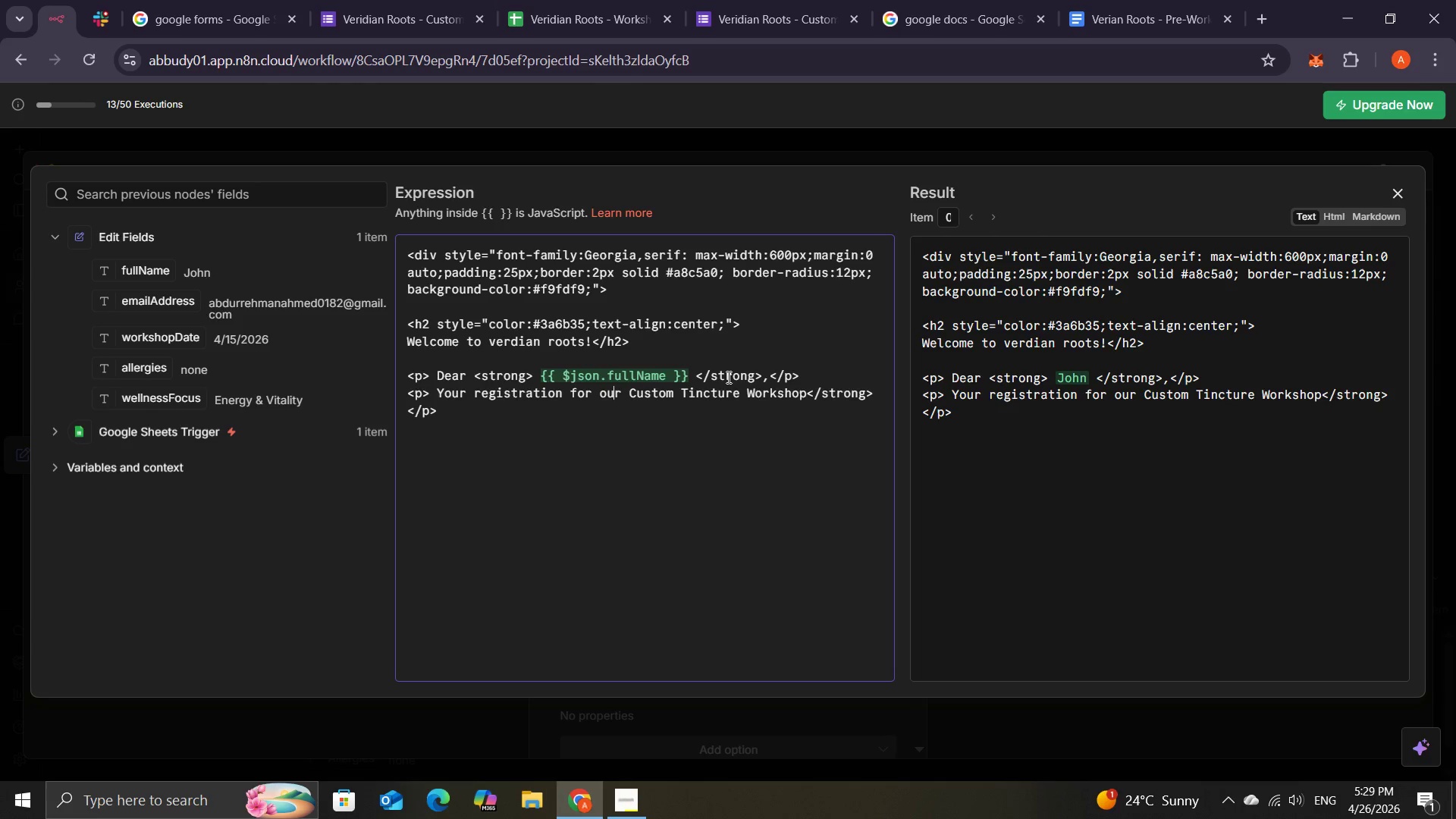 
key(ArrowLeft)
 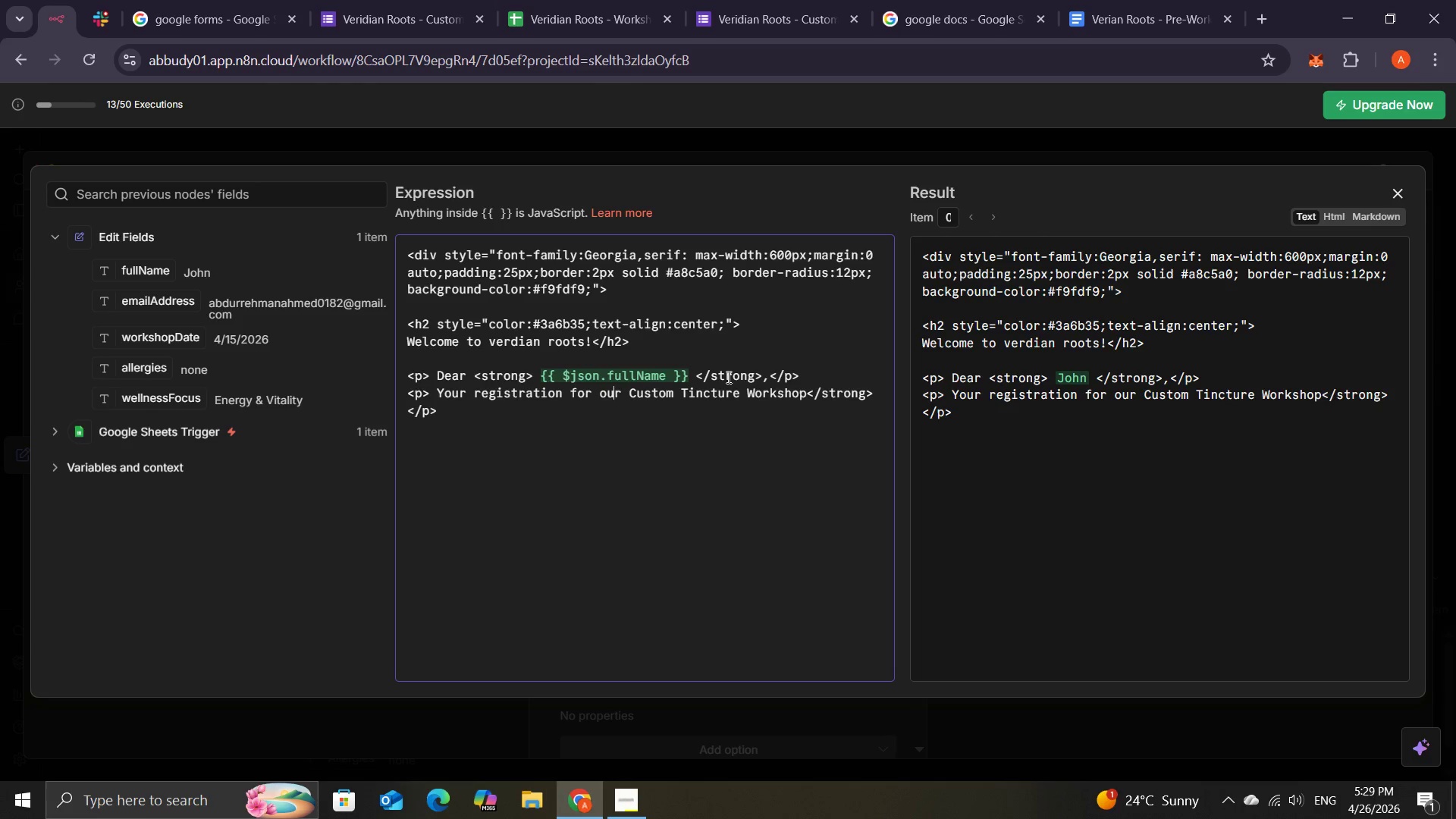 
key(ArrowLeft)
 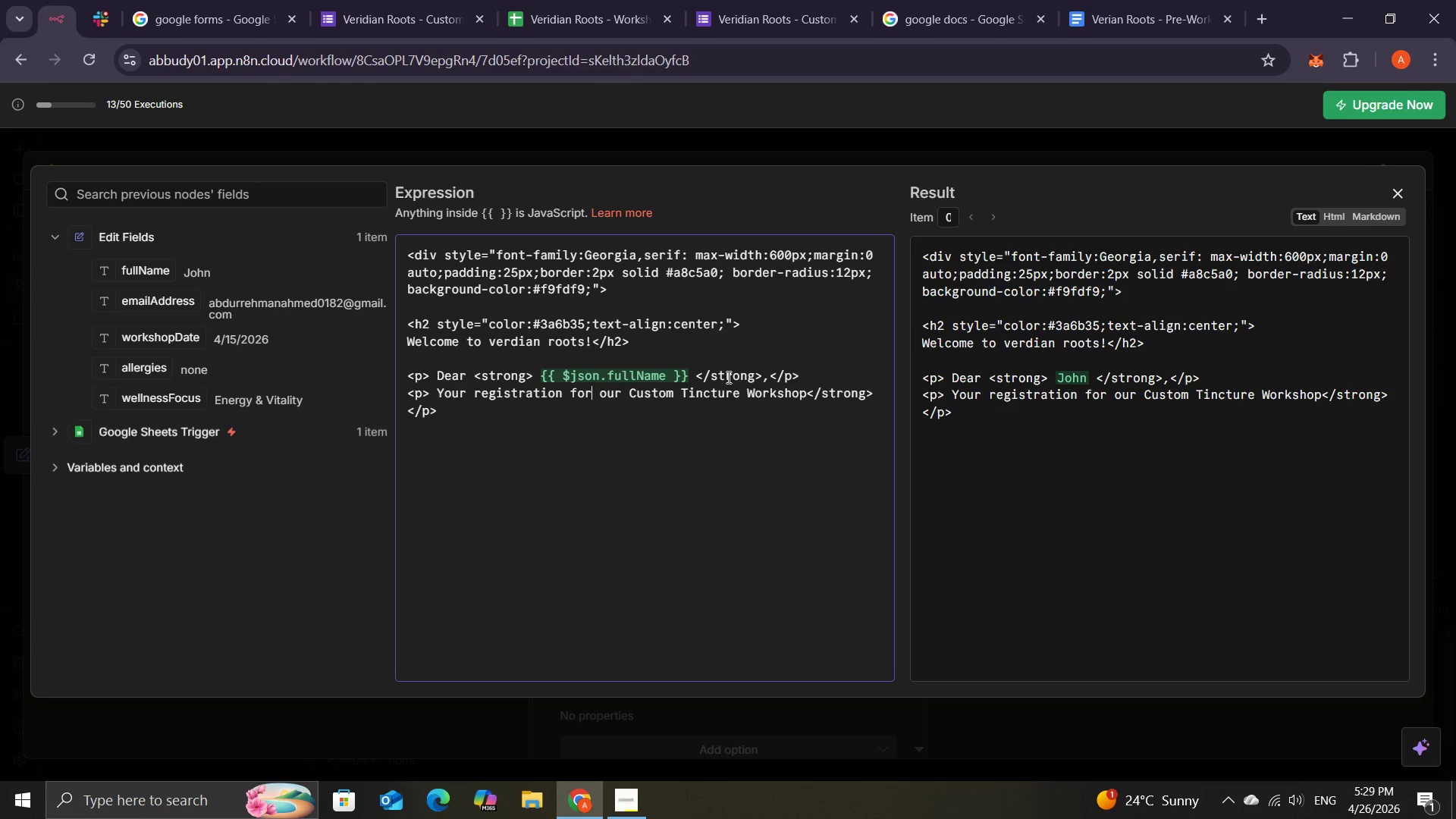 
key(ArrowLeft)
 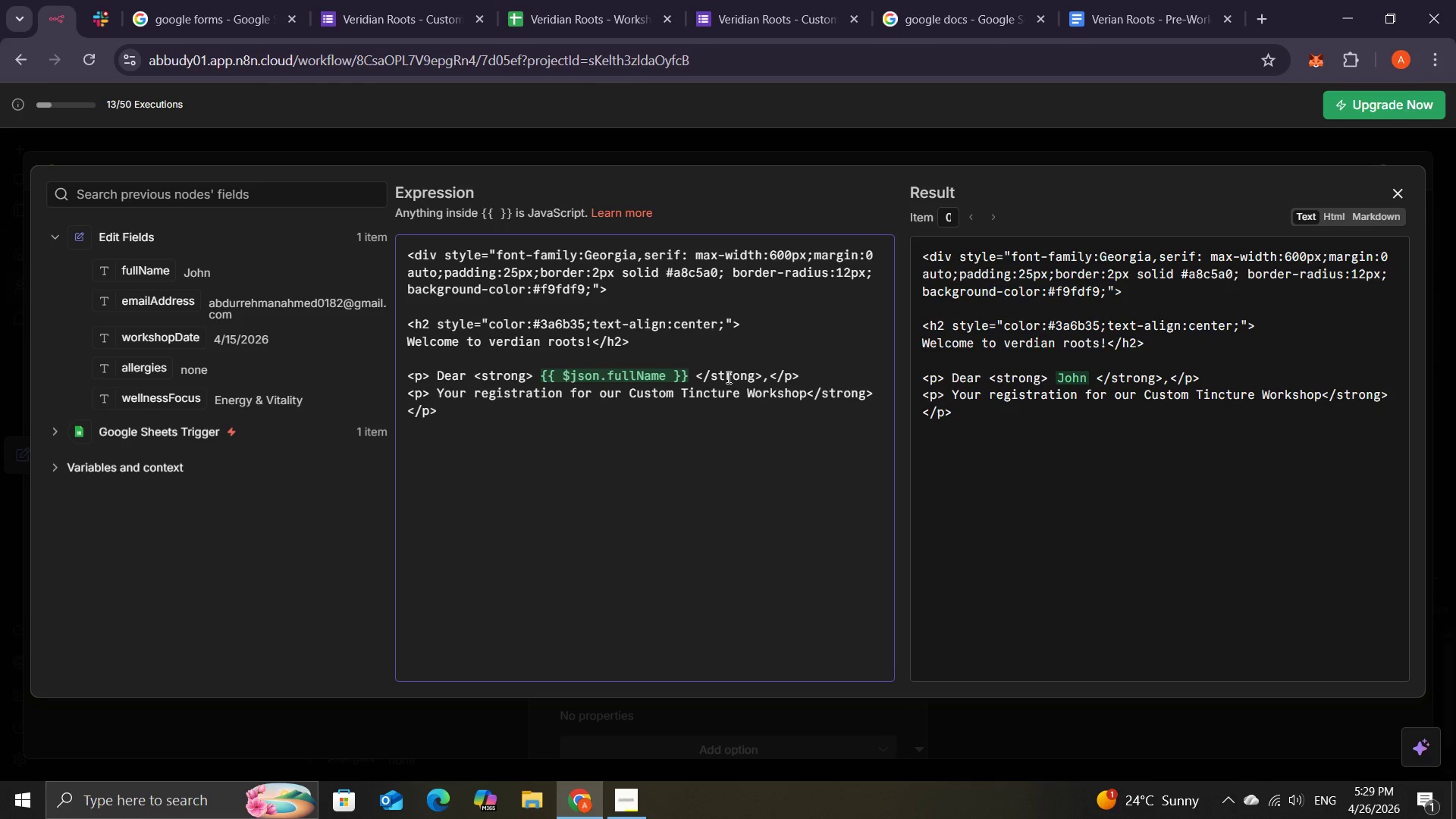 
key(ArrowRight)
 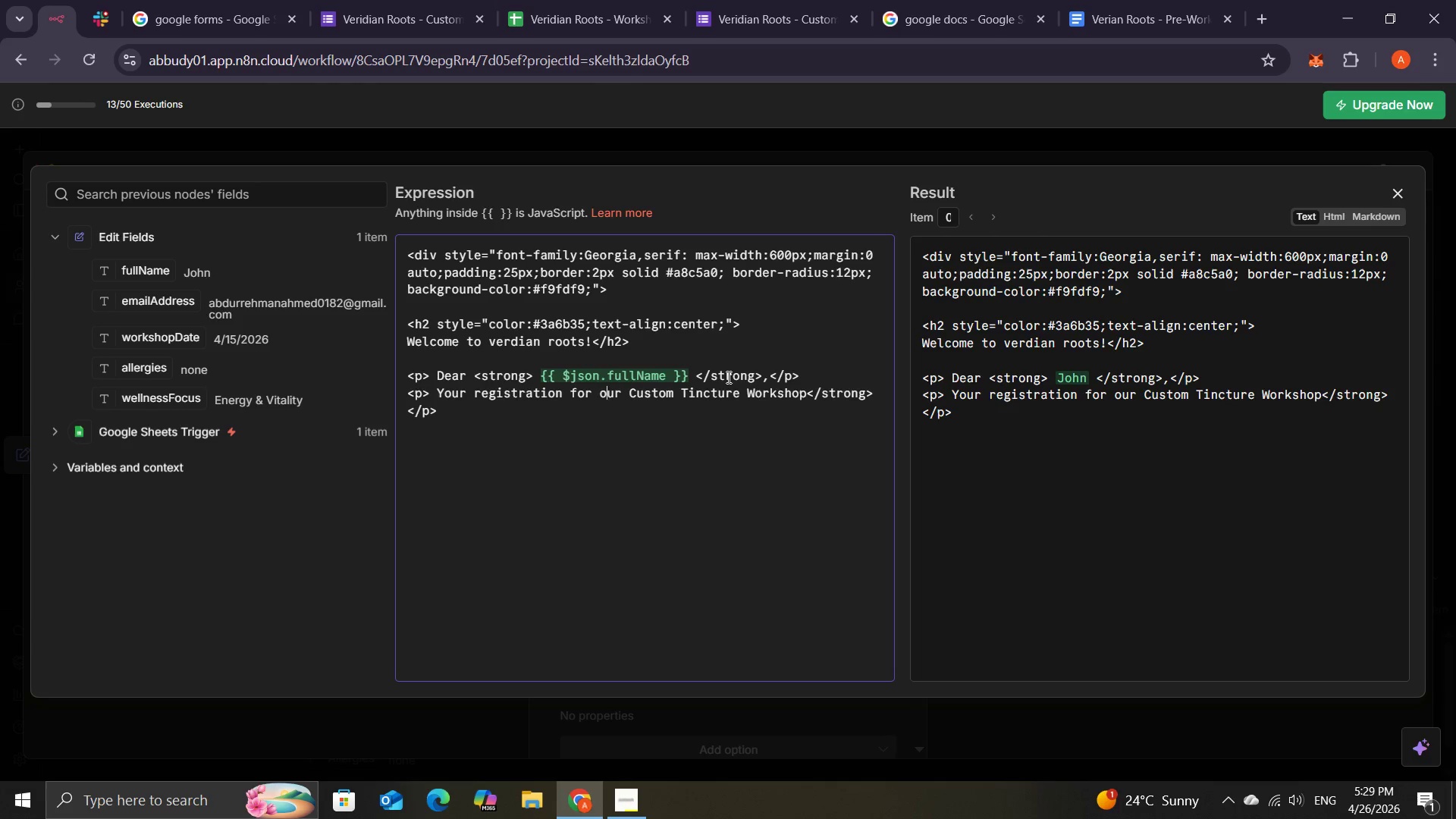 
key(ArrowRight)
 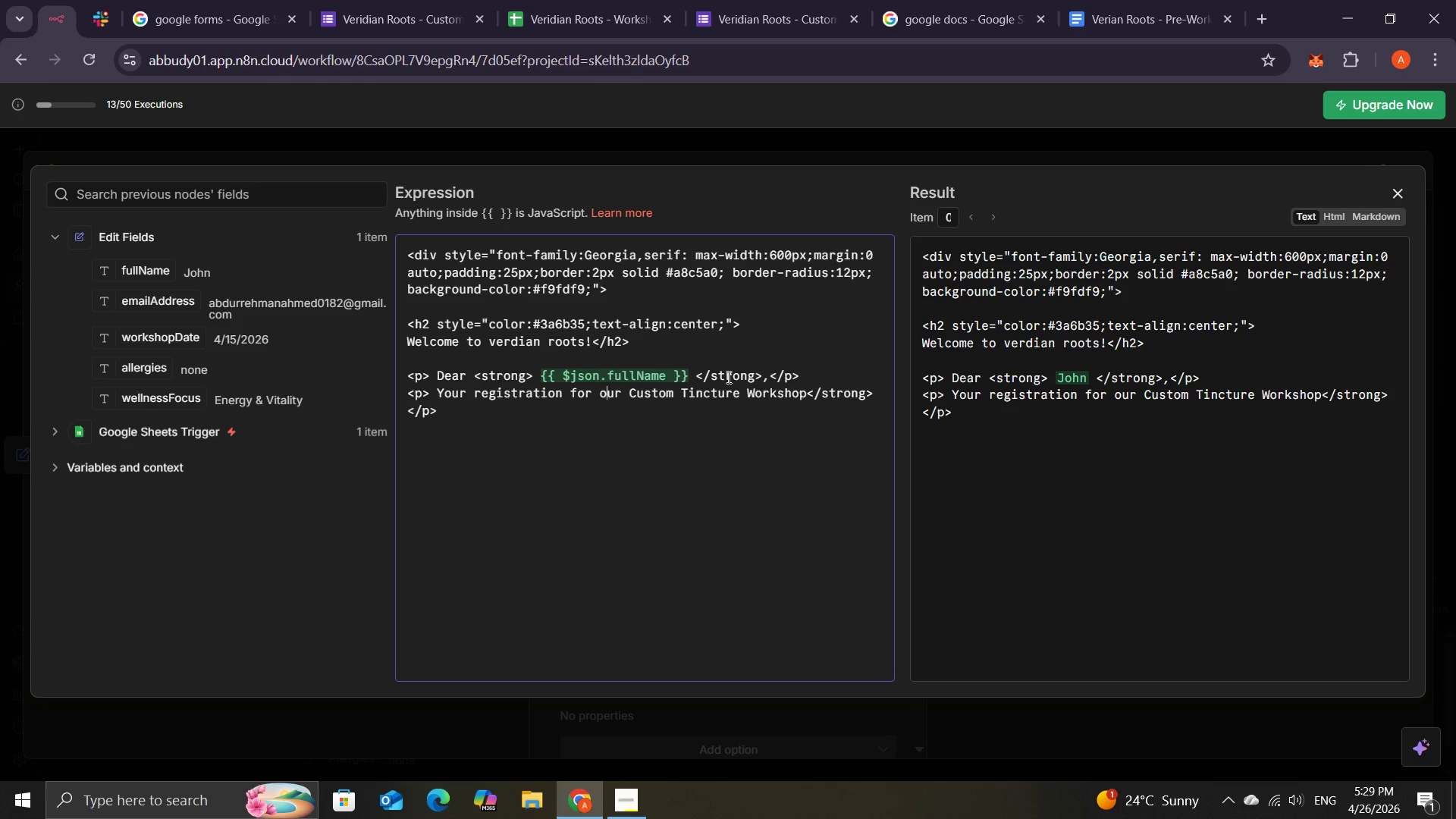 
key(ArrowRight)
 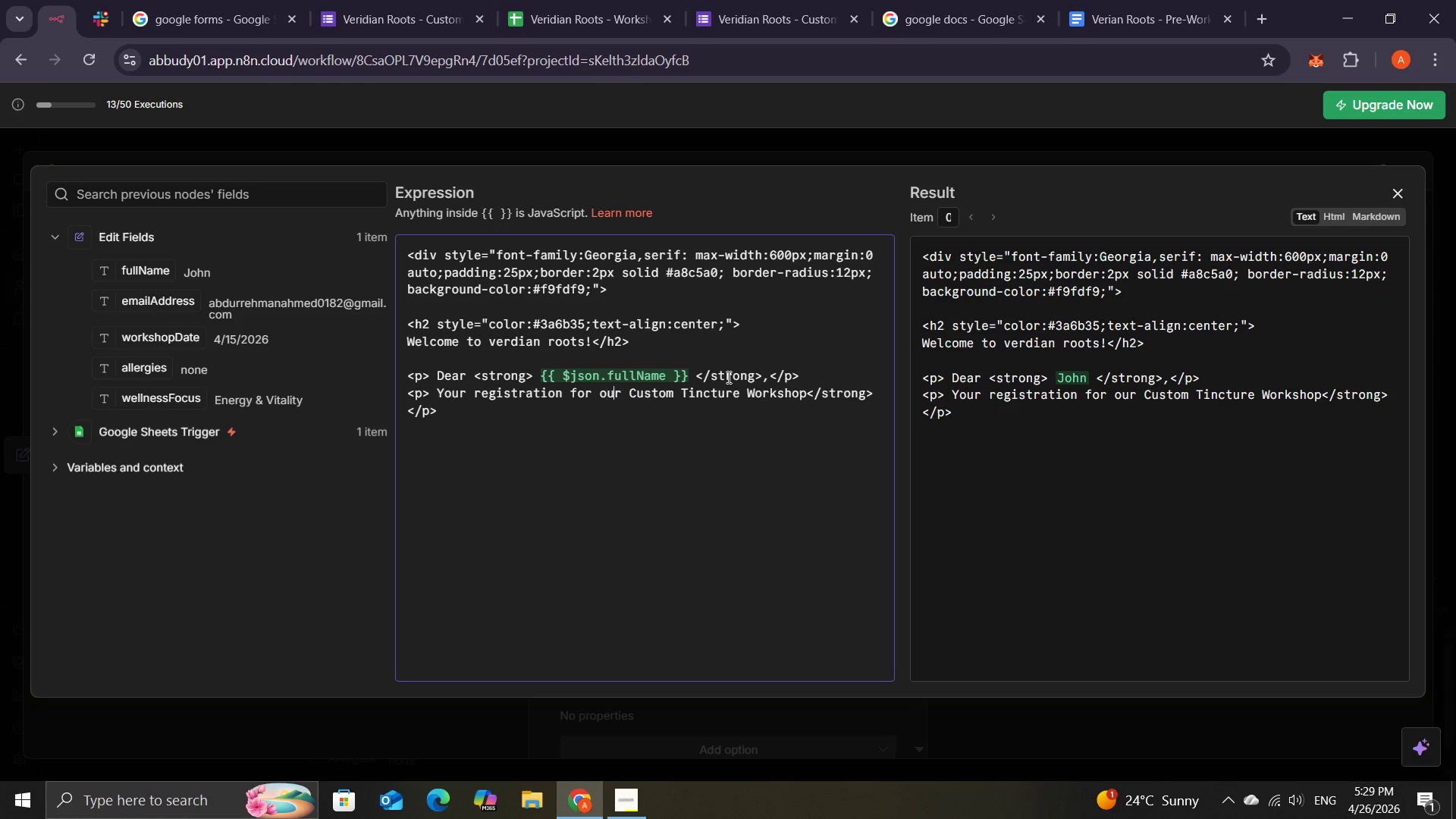 
key(ArrowRight)
 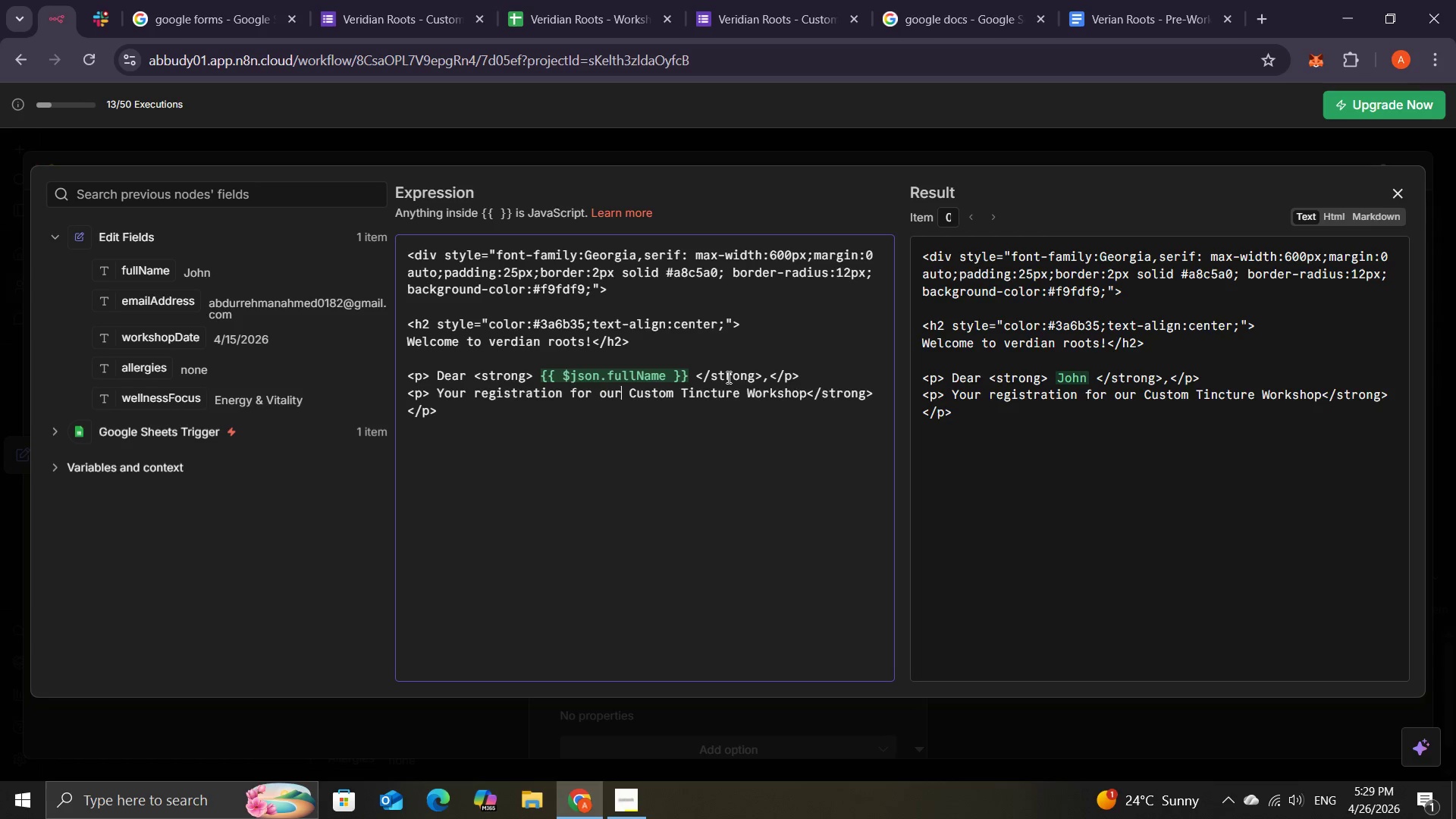 
key(ArrowRight)
 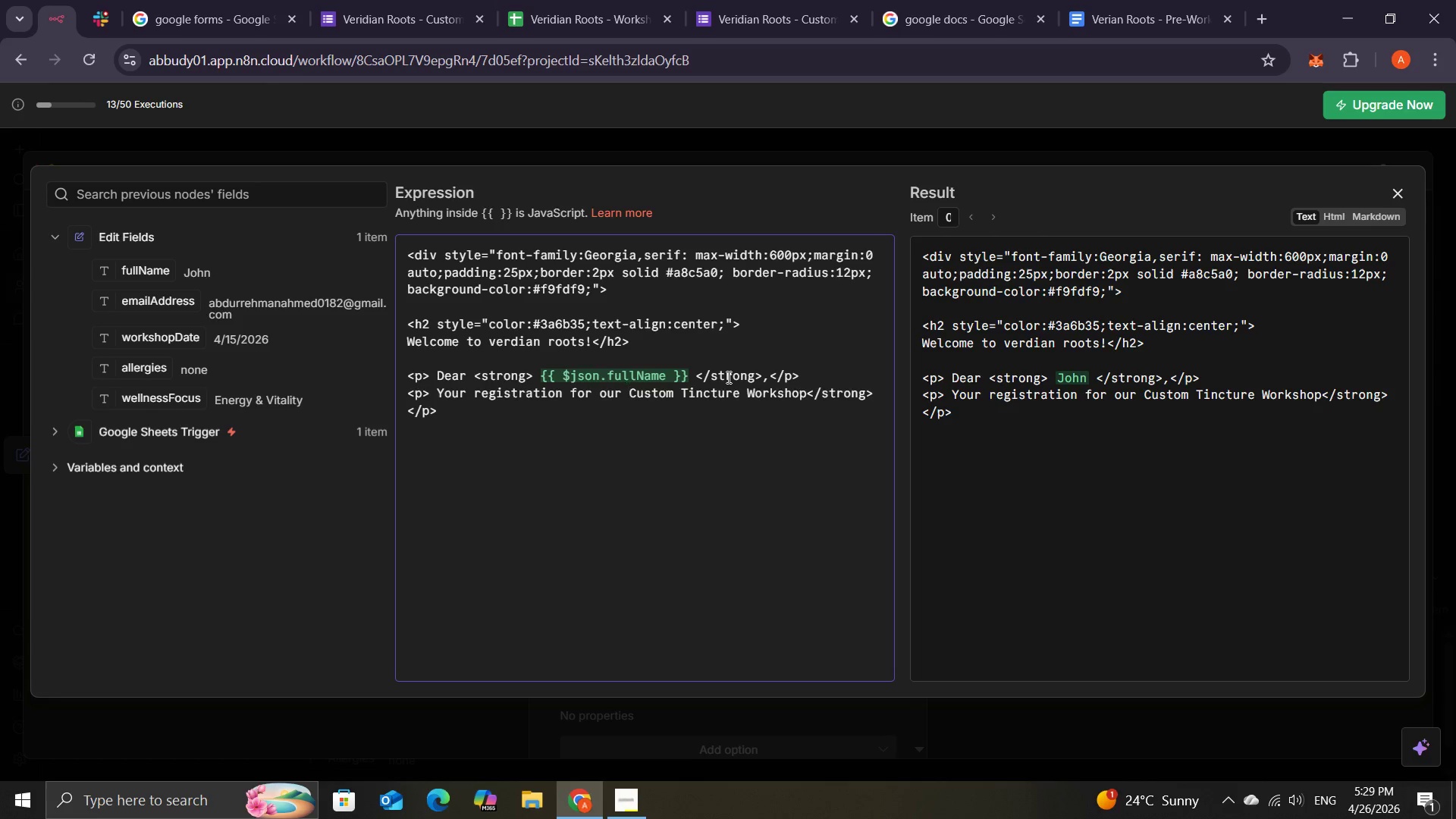 
type(<strong> )
 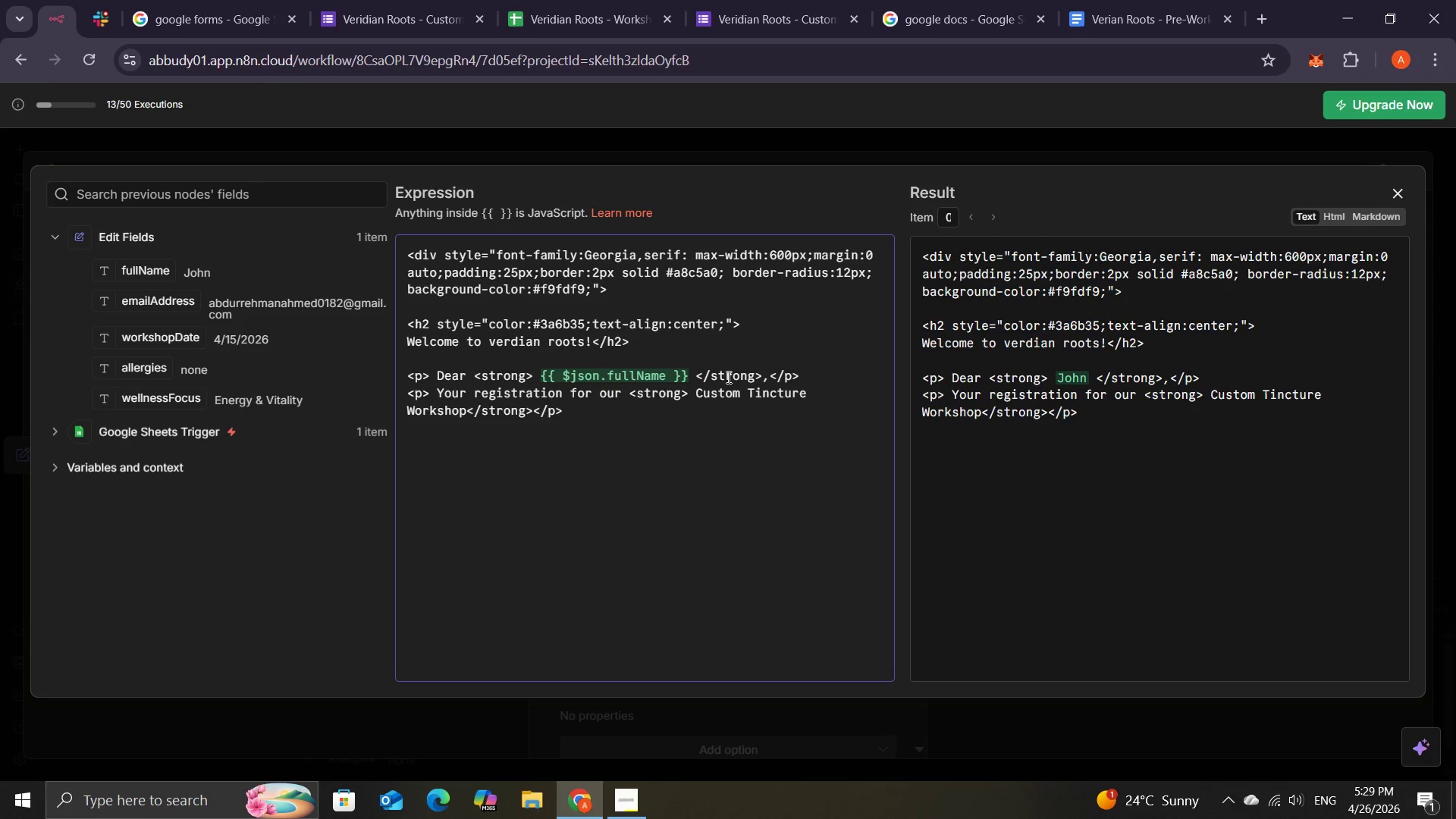 
left_click([468, 416])
 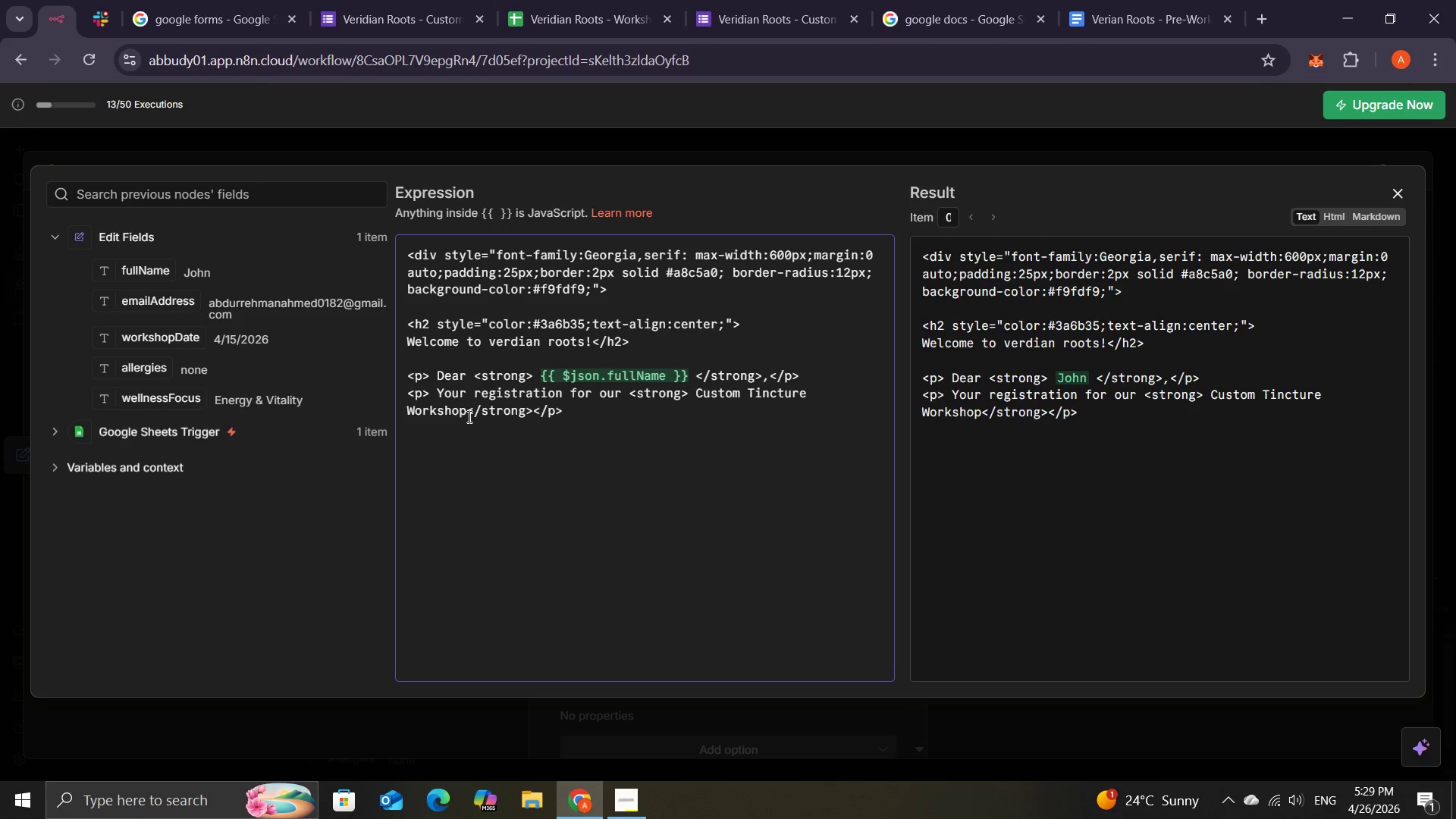 
key(Space)
 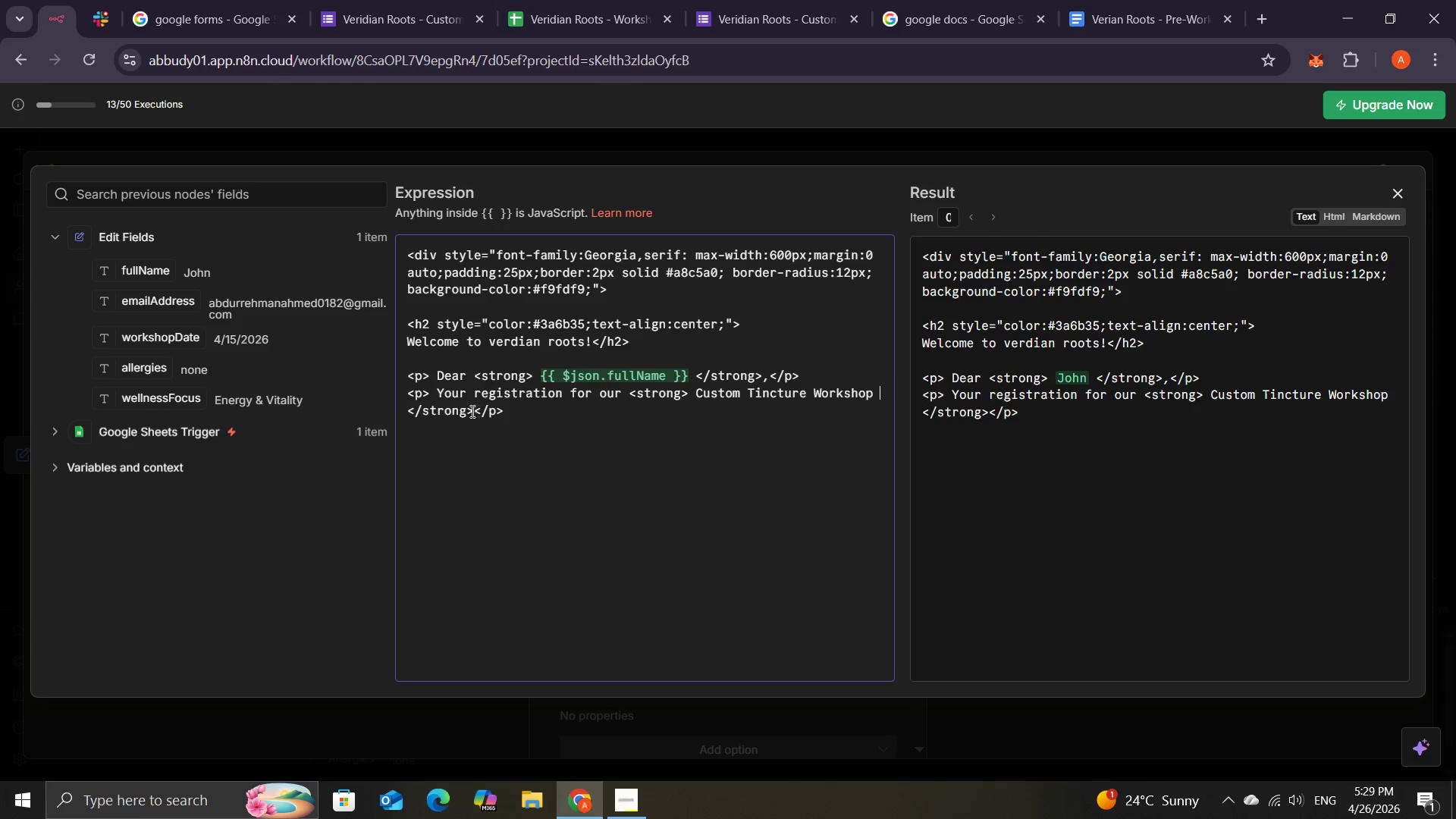 
left_click([472, 411])
 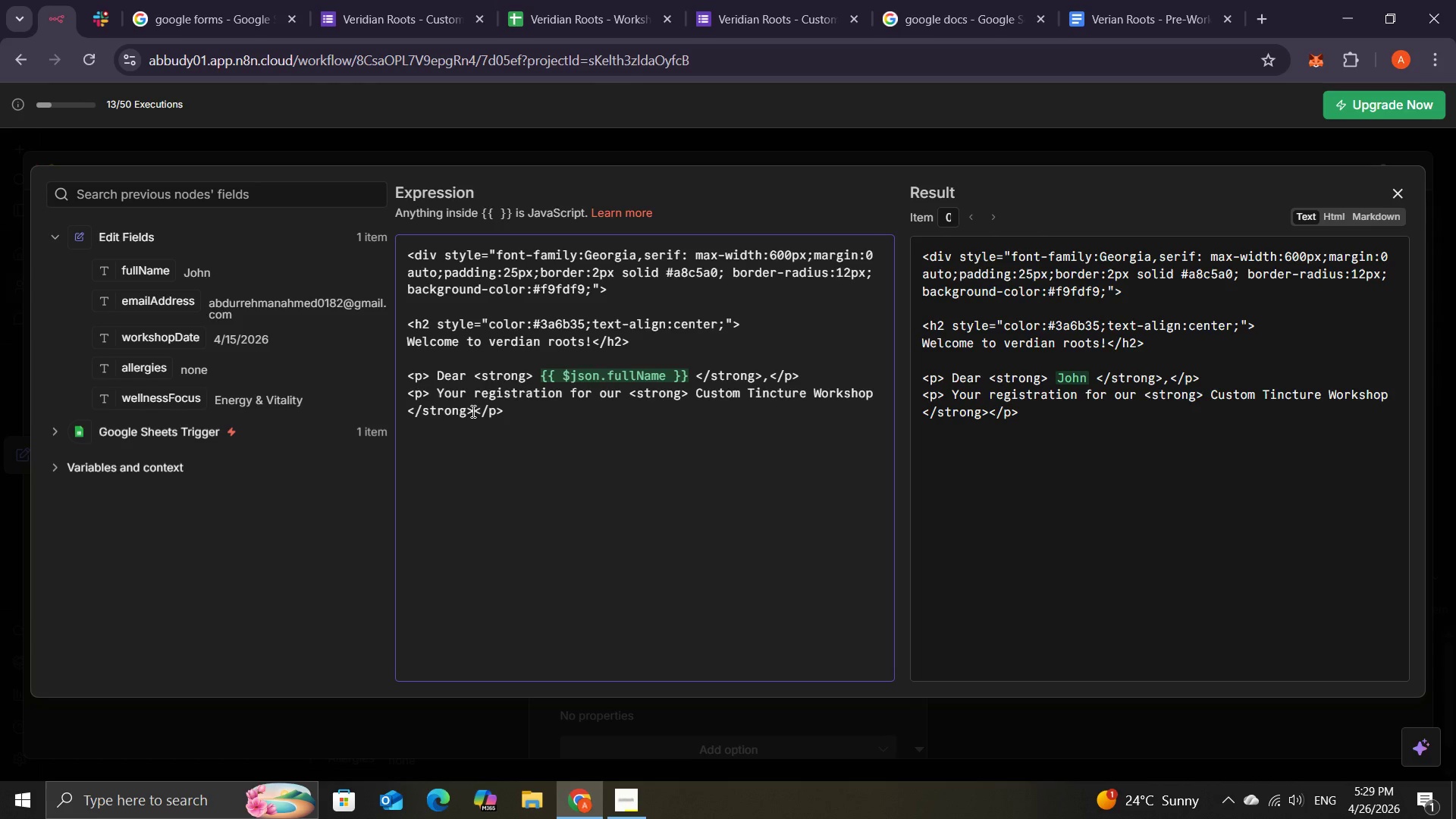 
wait(24.8)
 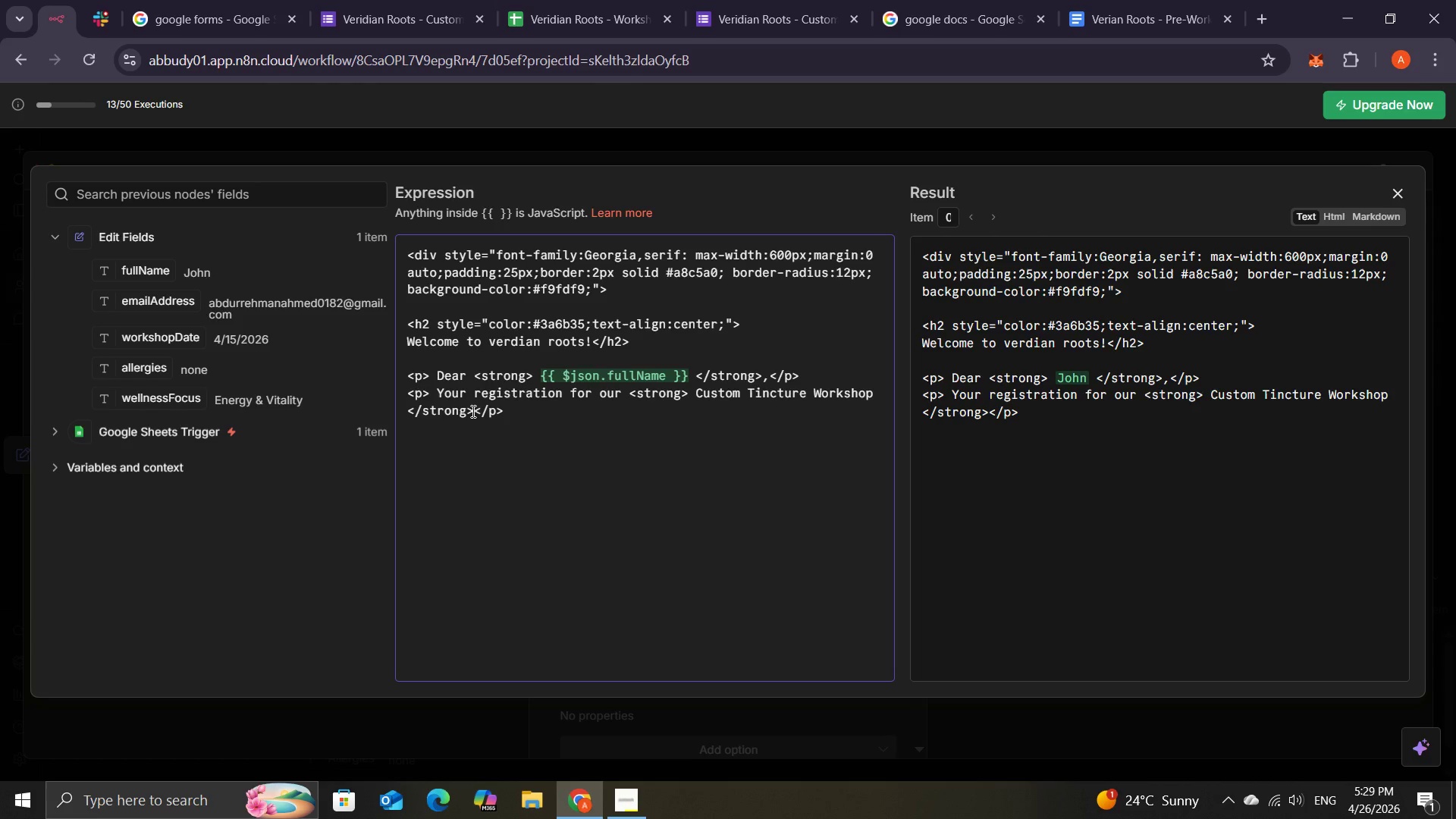 
mouse_move([80, 15])
 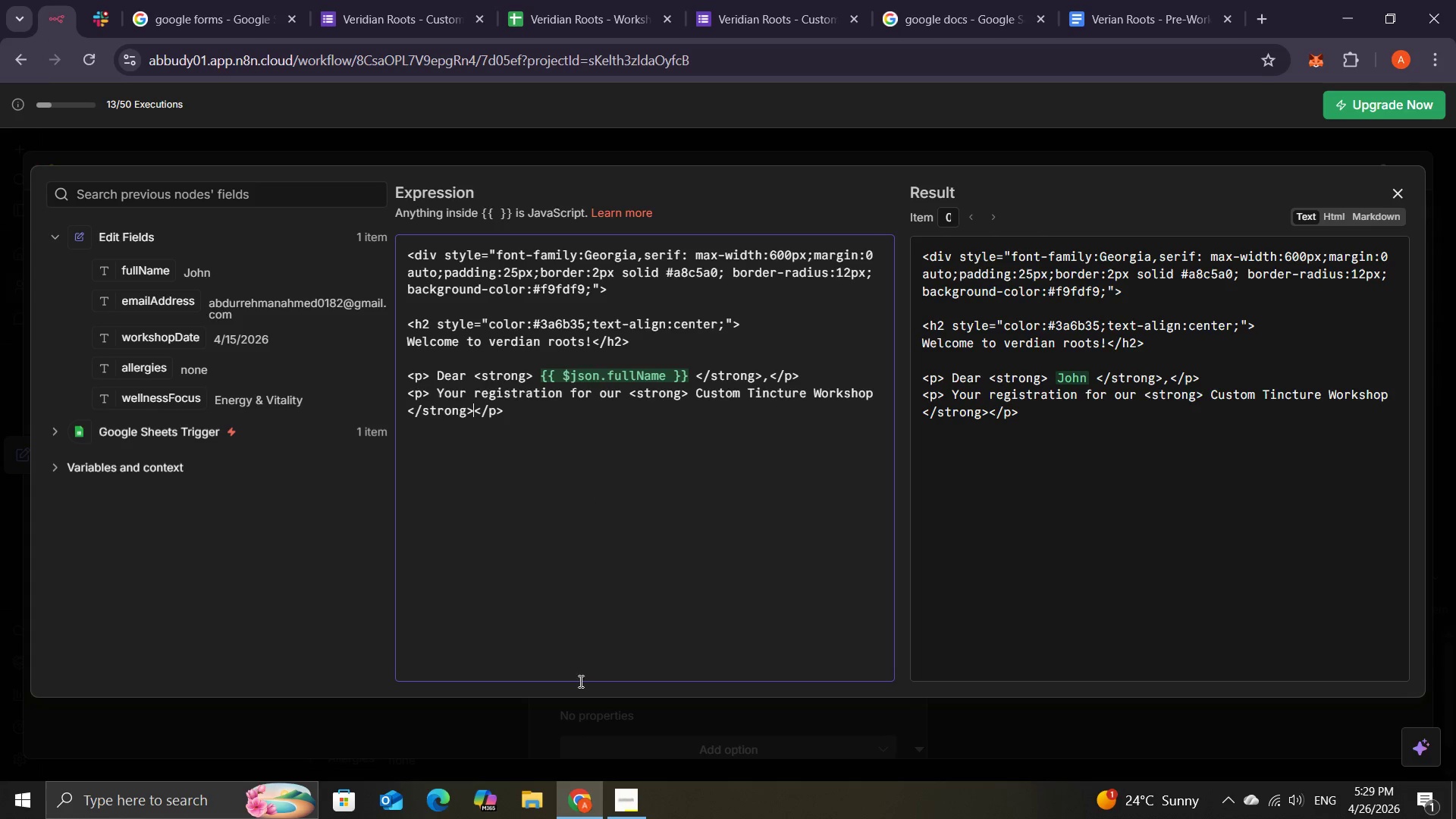 
mouse_move([620, 794])
 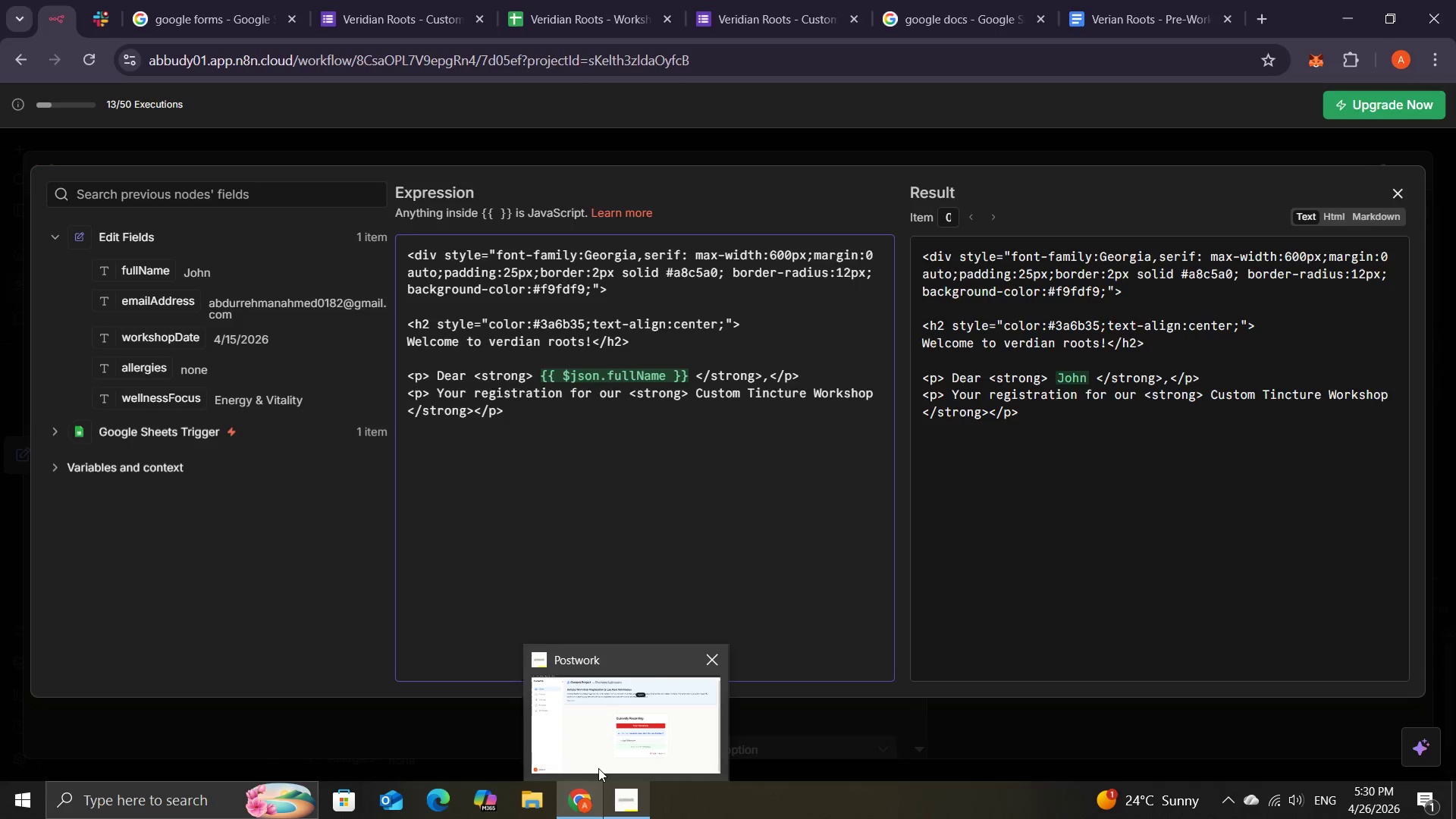 
left_click([598, 768])